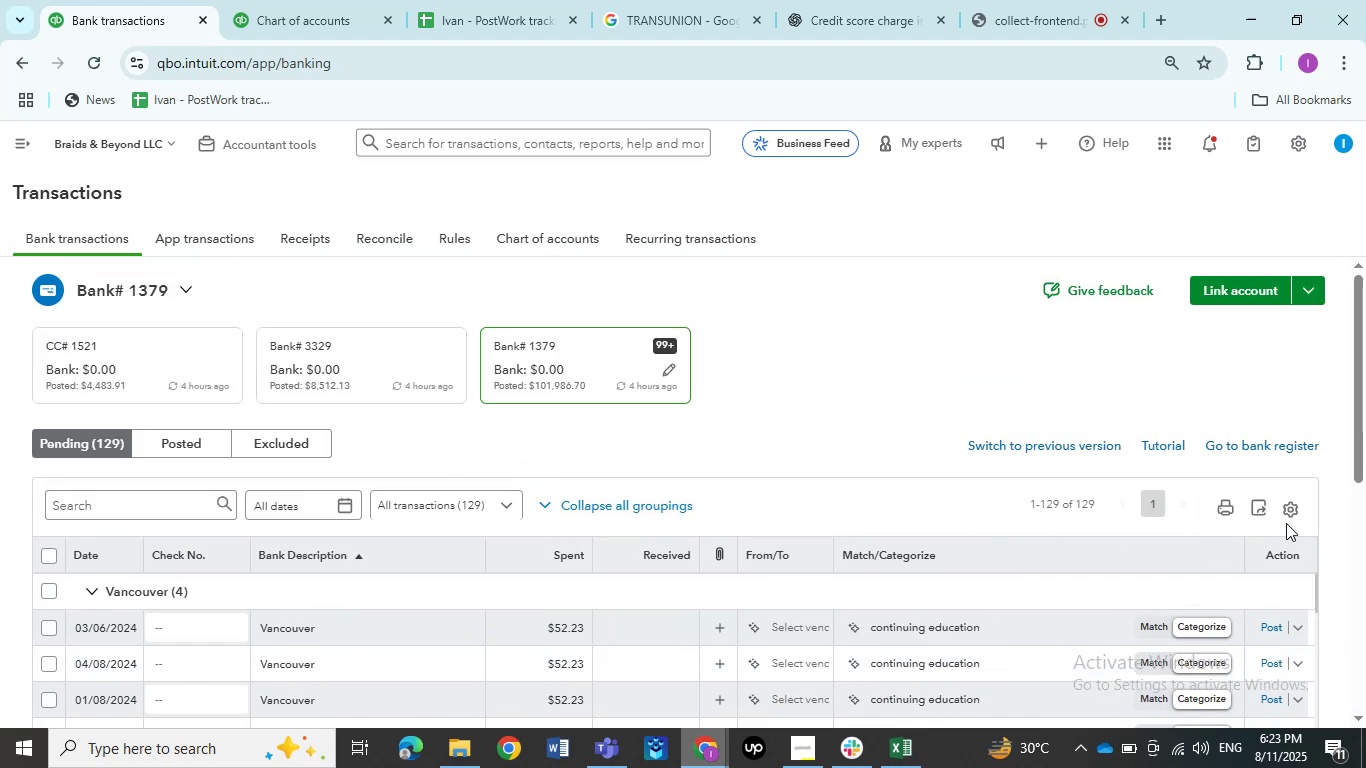 
left_click([1290, 514])
 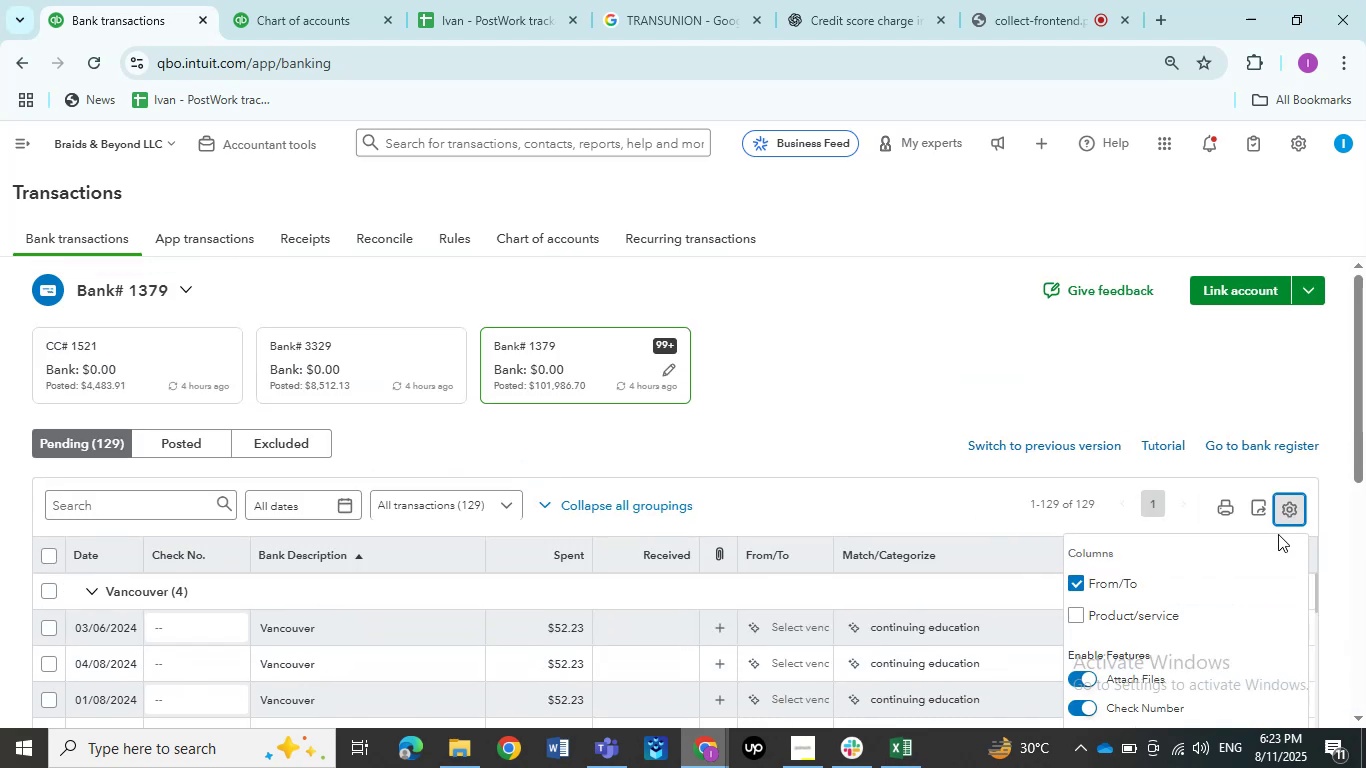 
scroll: coordinate [1204, 580], scroll_direction: down, amount: 7.0
 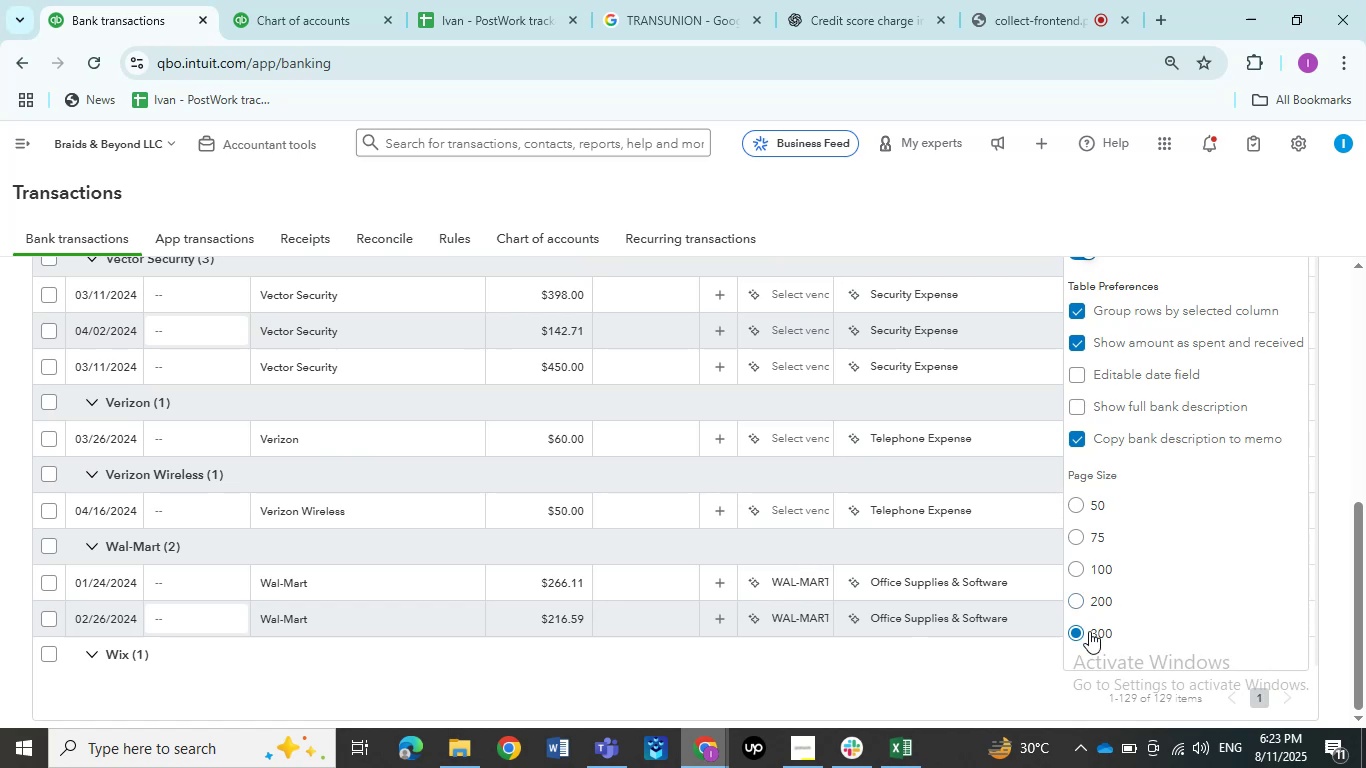 
left_click([1089, 633])
 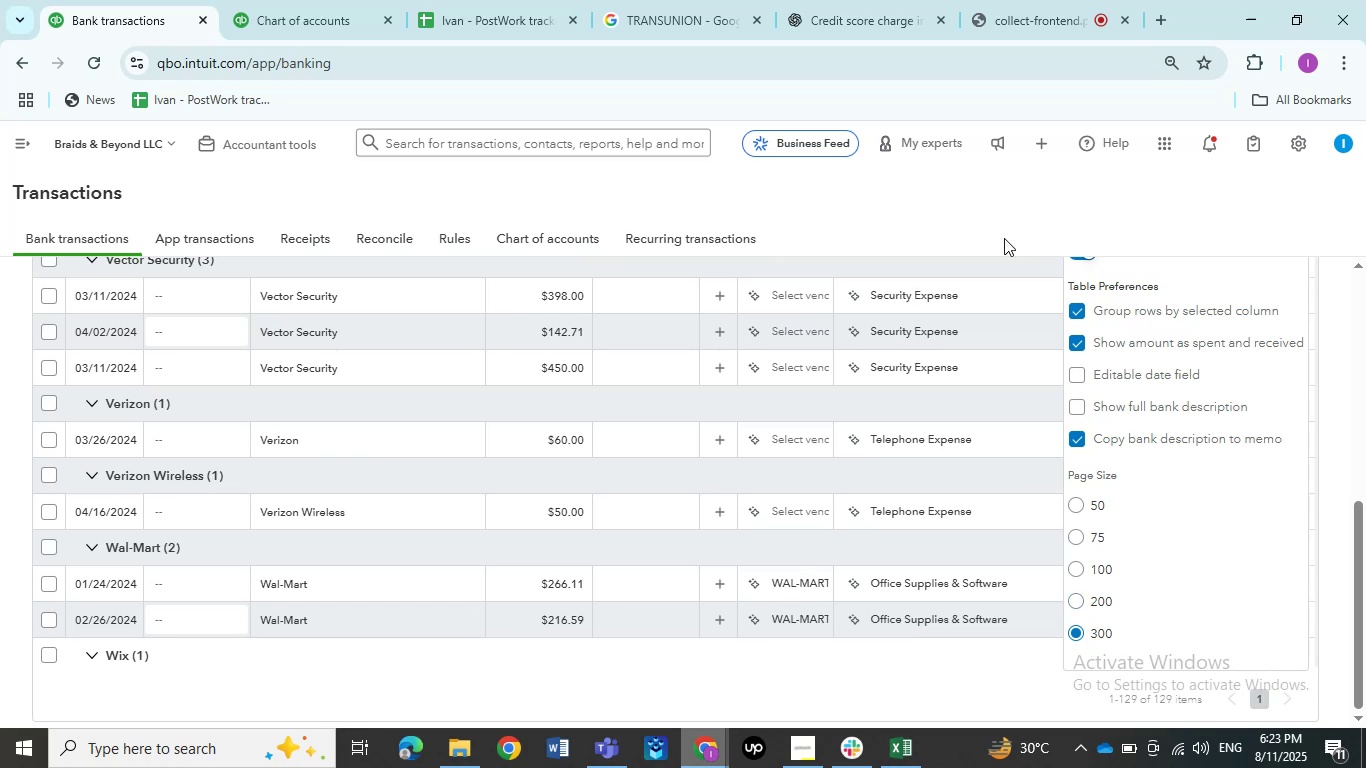 
left_click([999, 234])
 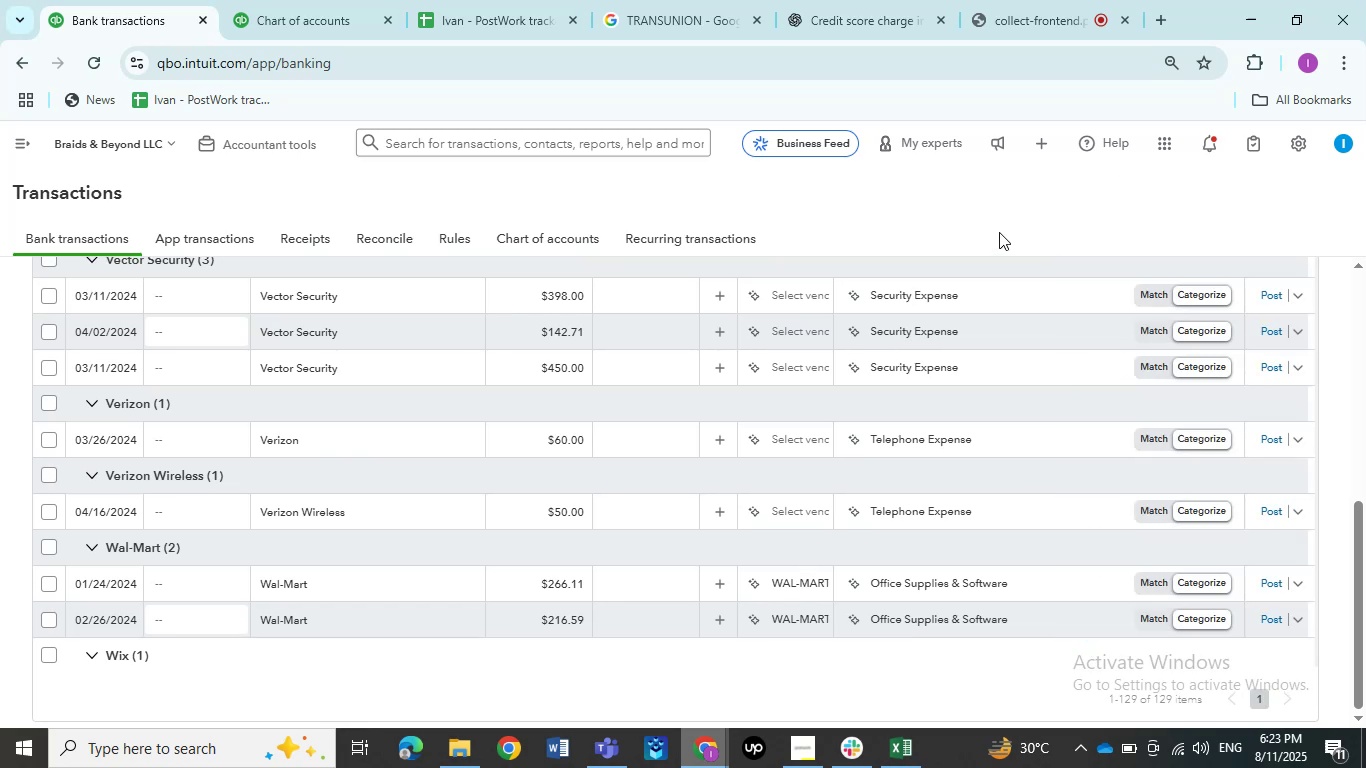 
scroll: coordinate [957, 398], scroll_direction: up, amount: 31.0
 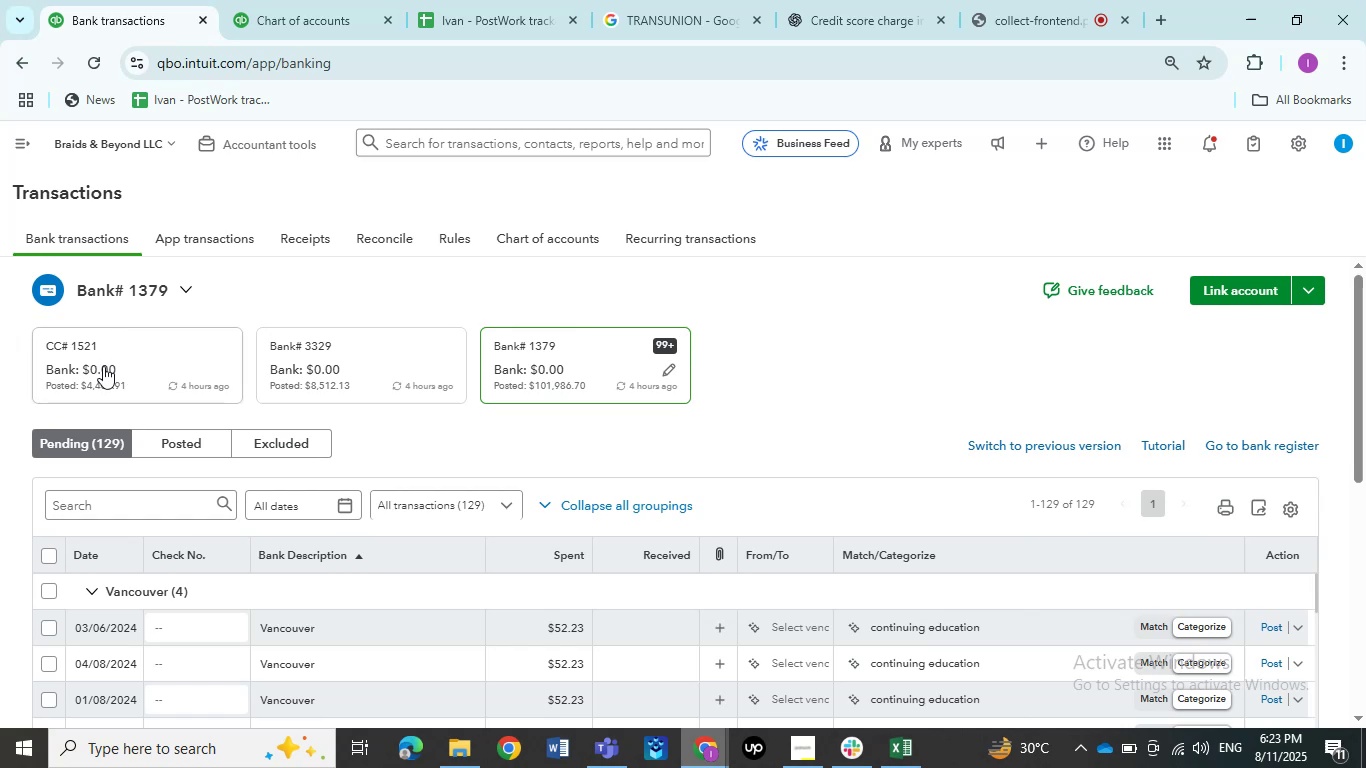 
wait(13.87)
 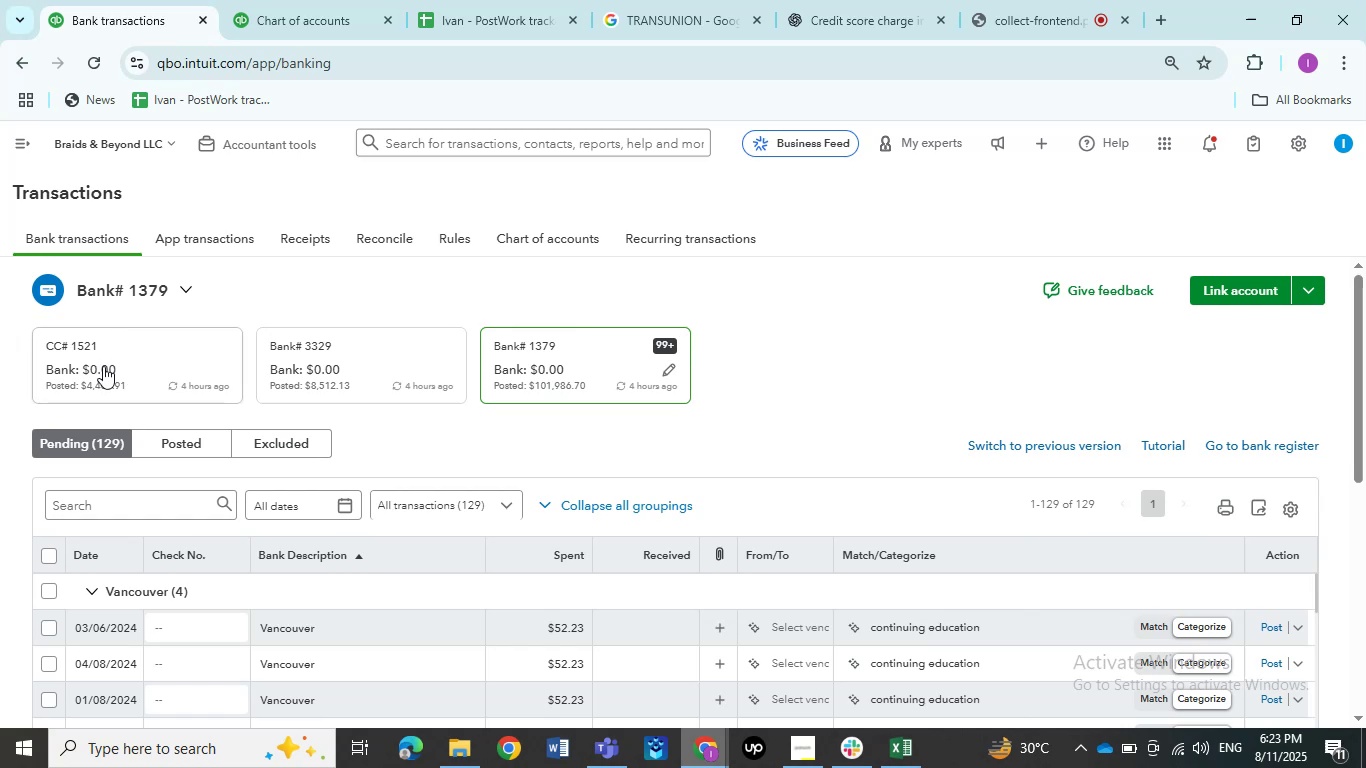 
scroll: coordinate [53, 328], scroll_direction: down, amount: 4.0
 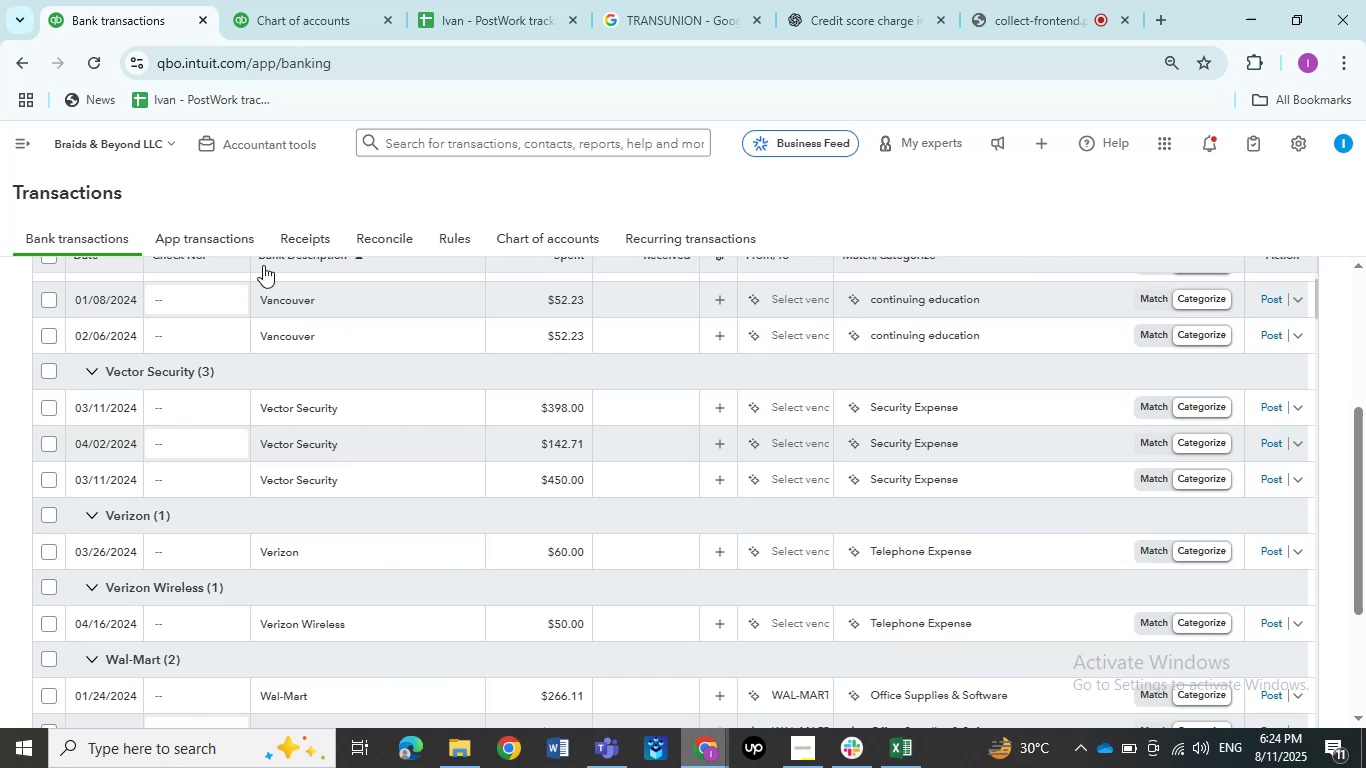 
left_click([322, 1])
 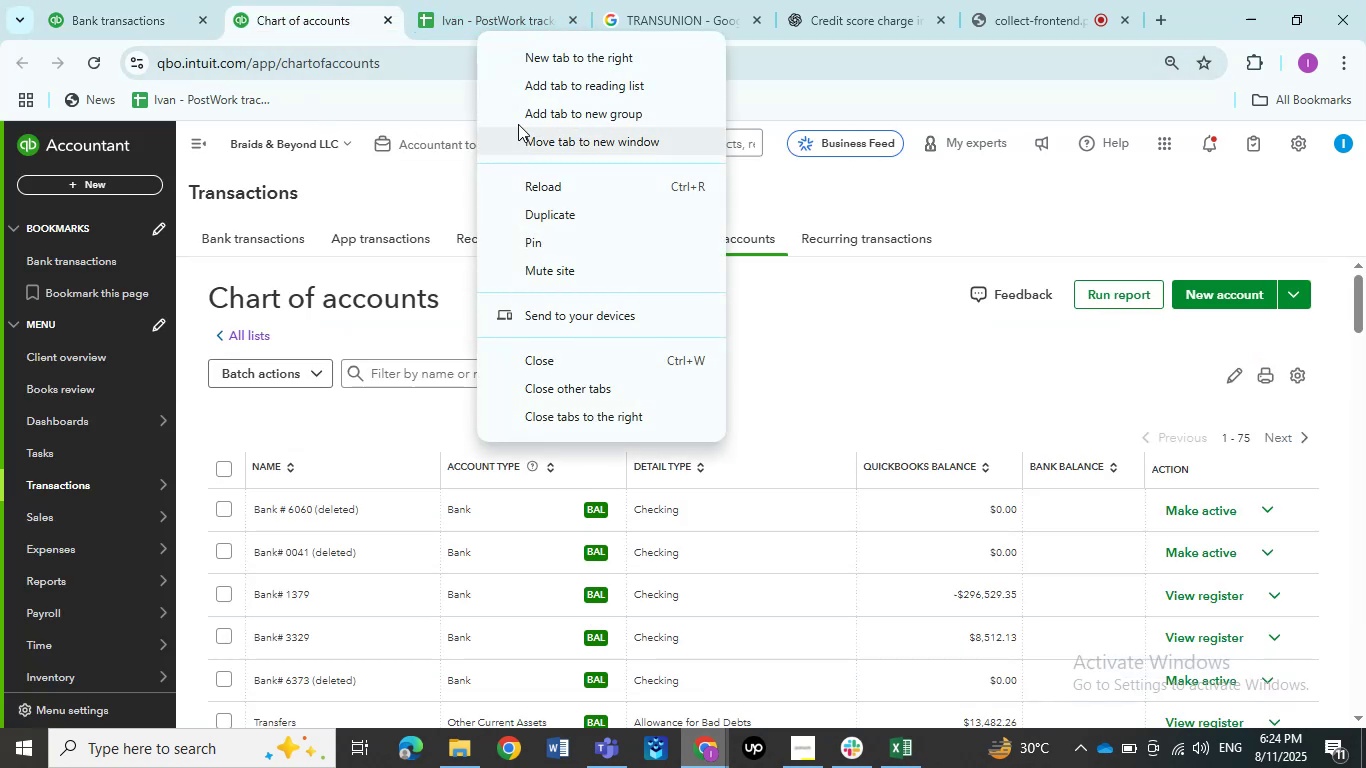 
left_click([491, 0])
 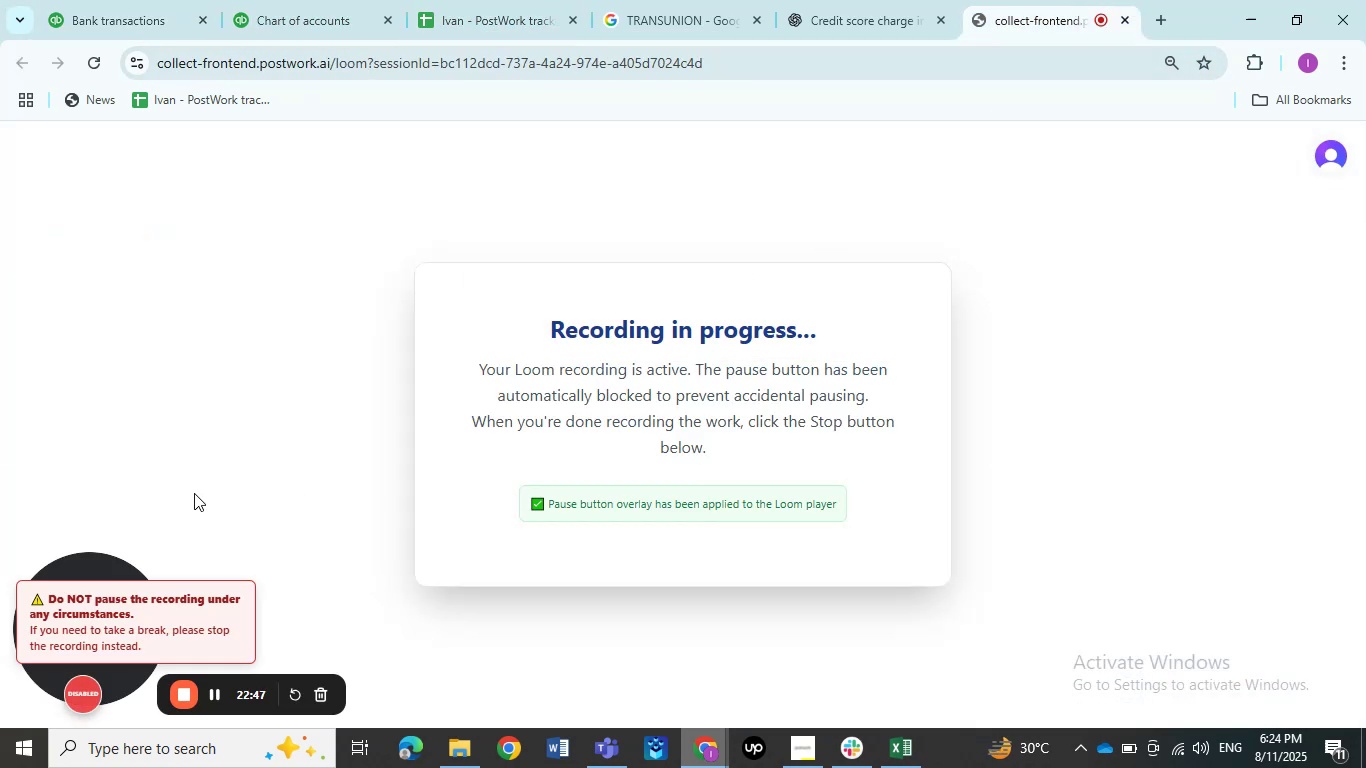 
left_click([260, 0])
 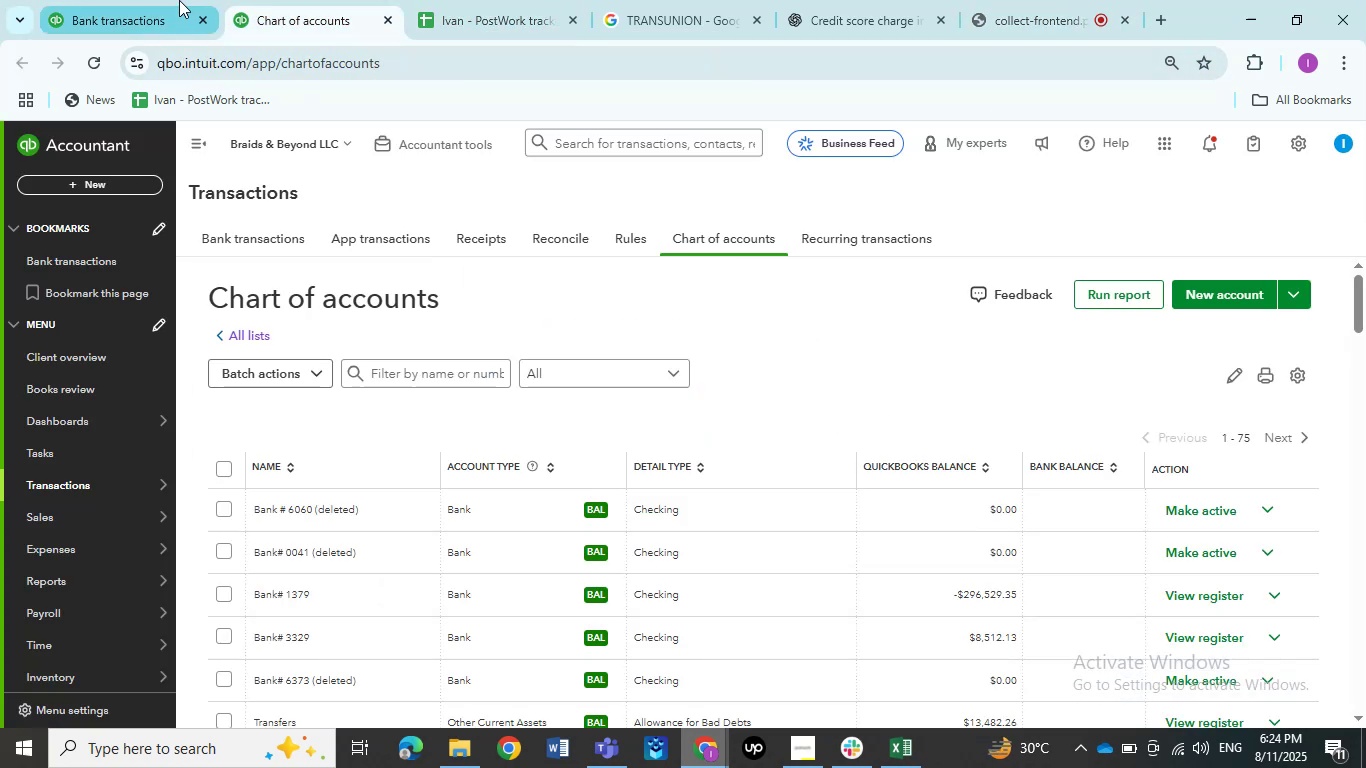 
left_click([136, 0])
 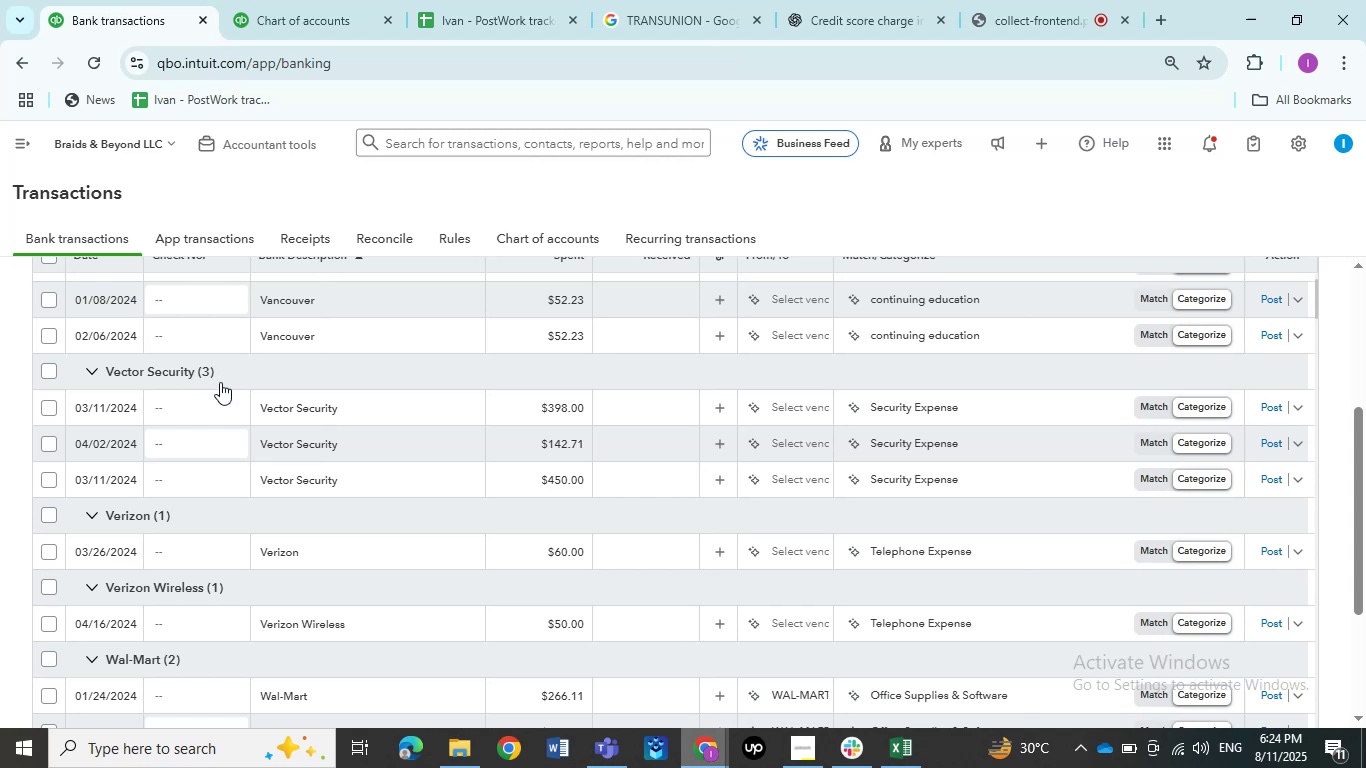 
scroll: coordinate [473, 534], scroll_direction: down, amount: 18.0
 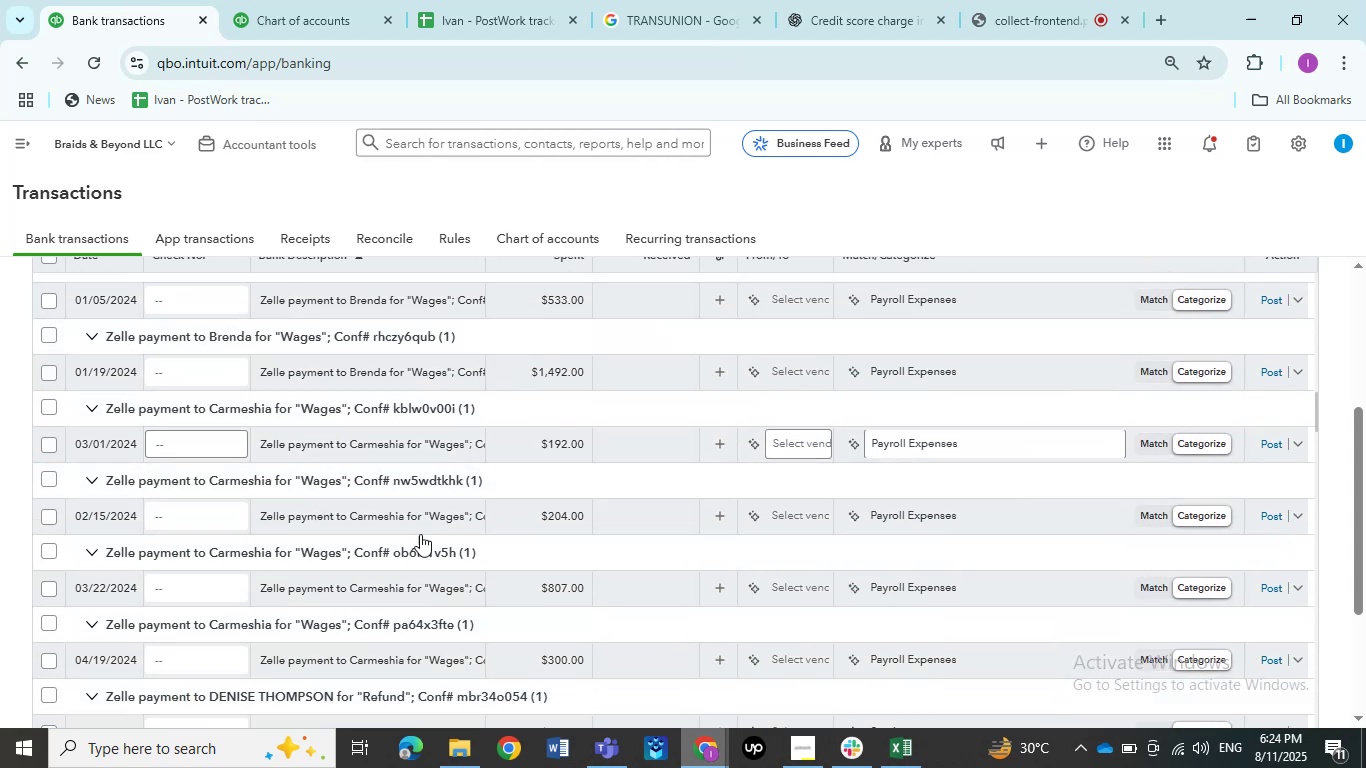 
scroll: coordinate [558, 524], scroll_direction: up, amount: 82.0
 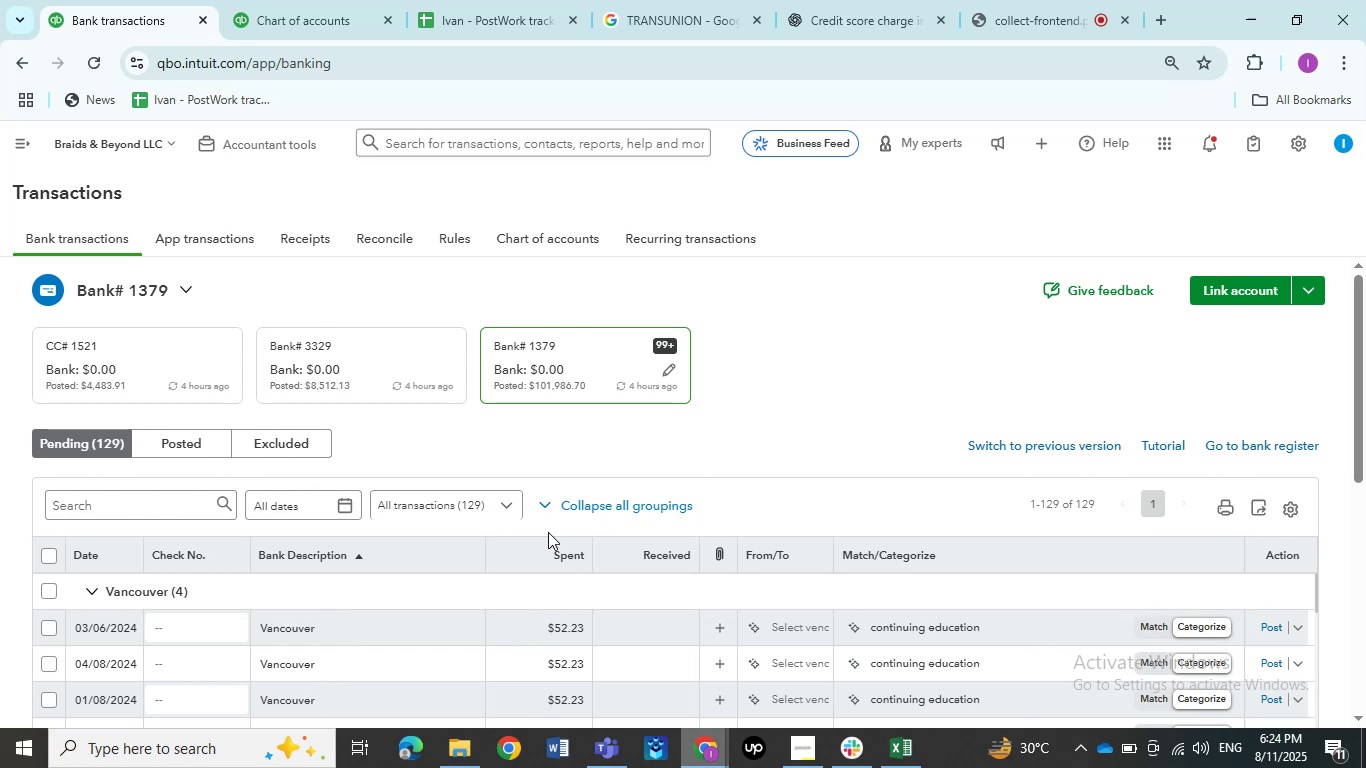 
wait(20.96)
 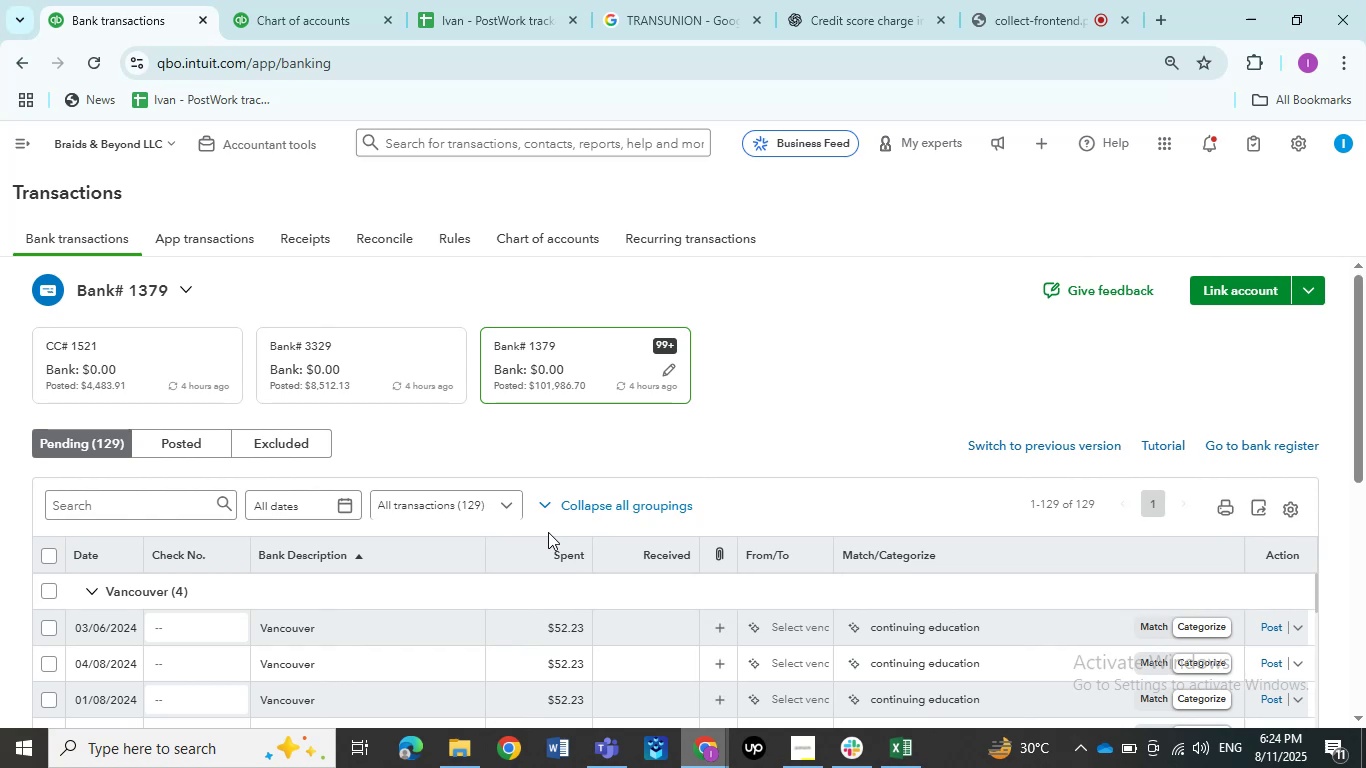 
scroll: coordinate [548, 532], scroll_direction: down, amount: 6.0
 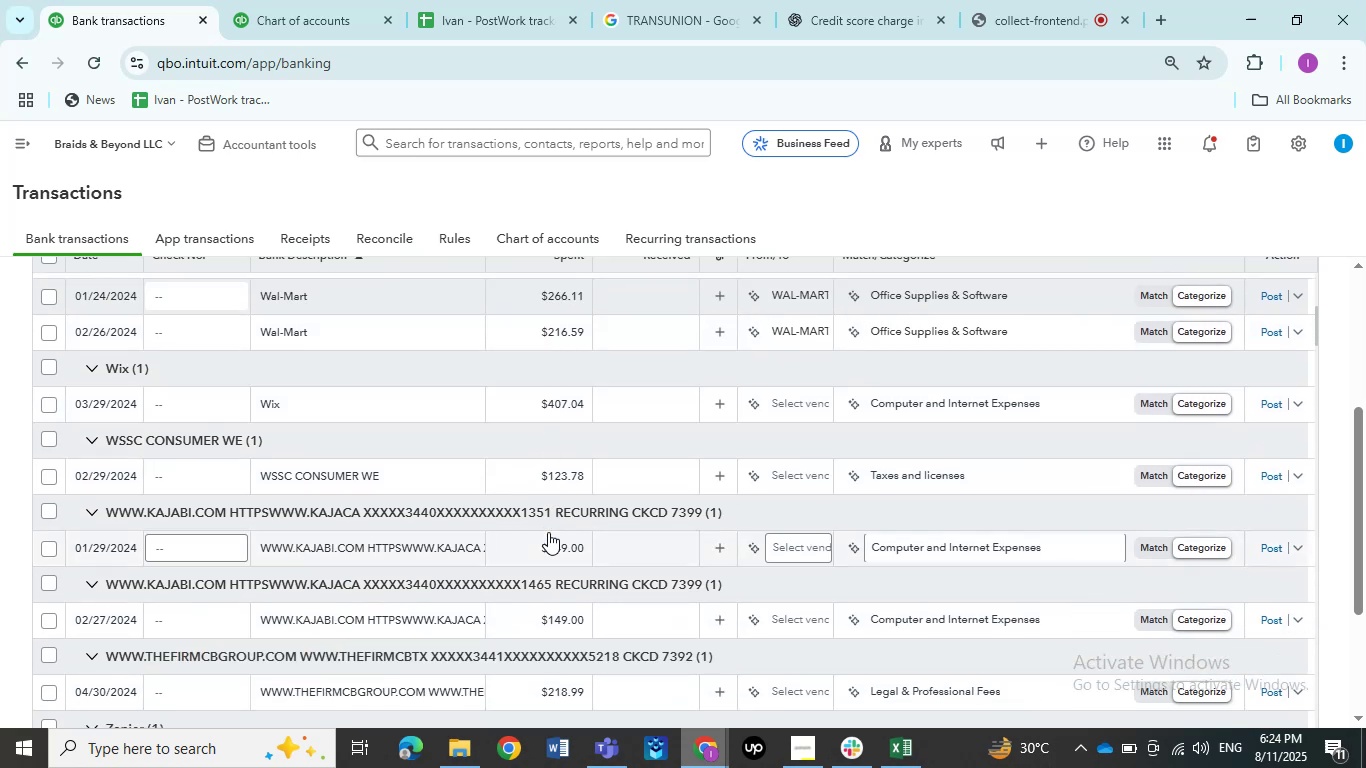 
scroll: coordinate [548, 532], scroll_direction: up, amount: 3.0
 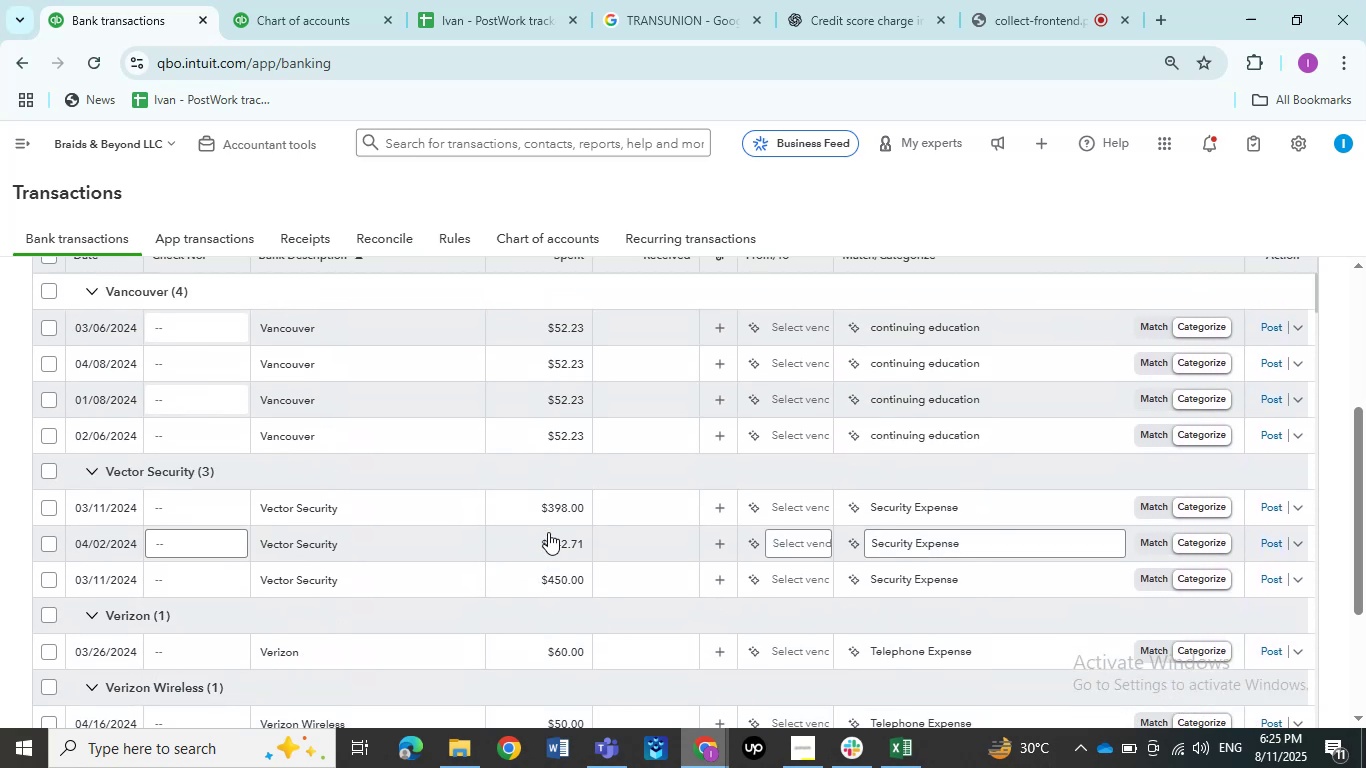 
scroll: coordinate [548, 531], scroll_direction: down, amount: 7.0
 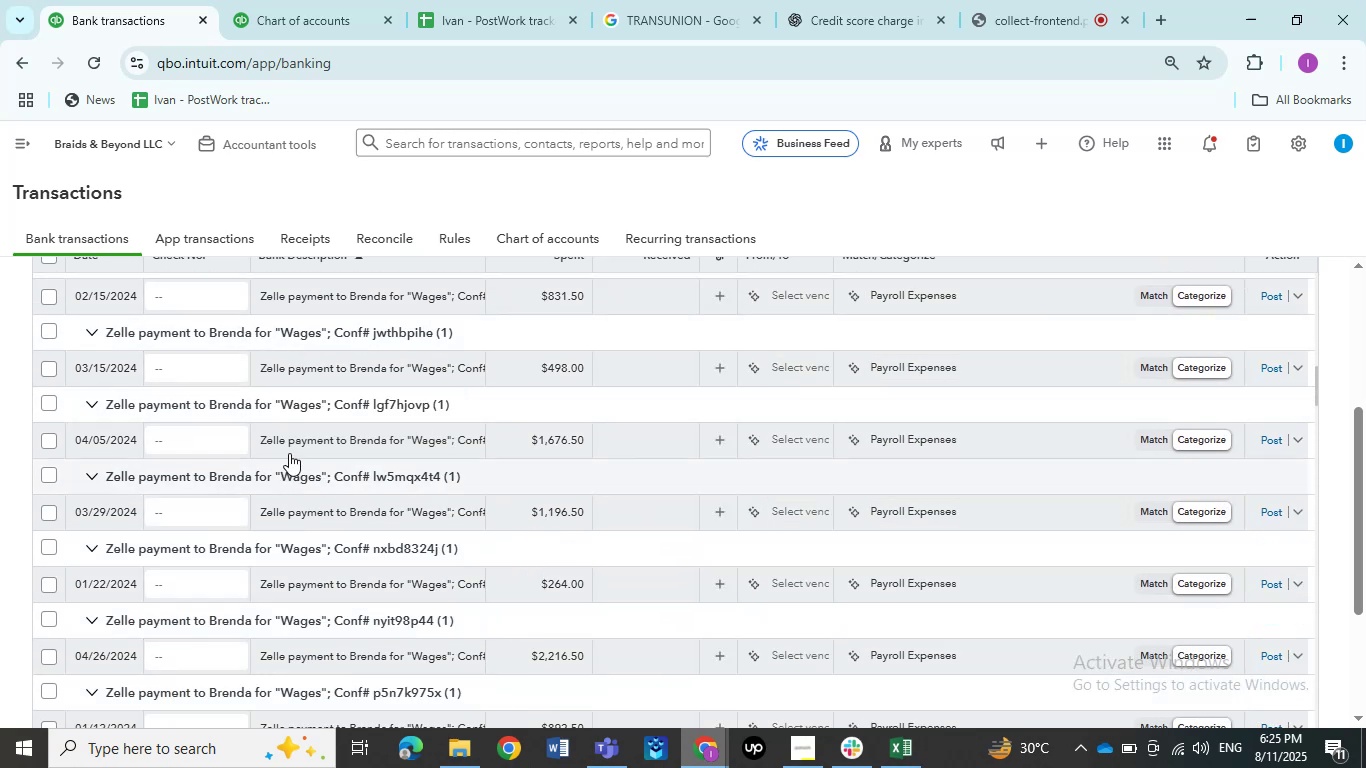 
scroll: coordinate [506, 556], scroll_direction: up, amount: 18.0
 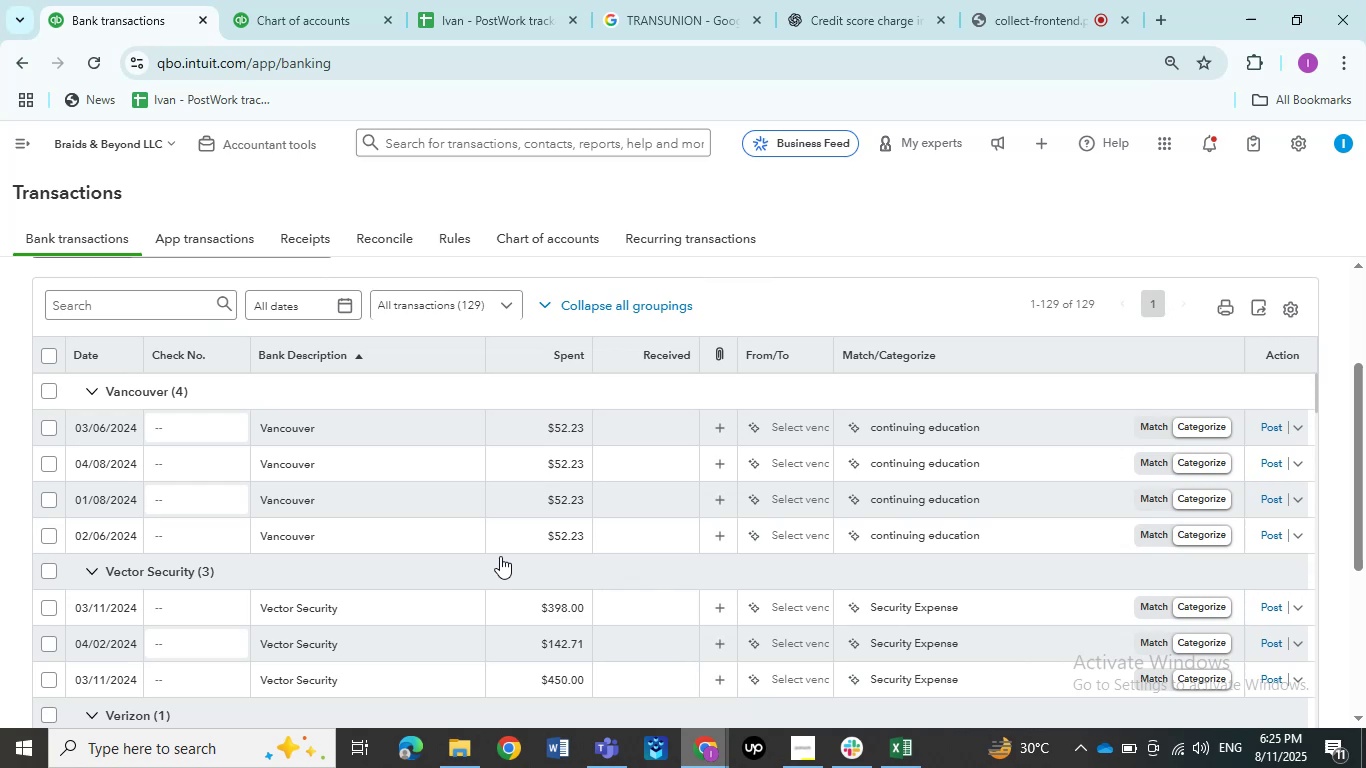 
wait(5.07)
 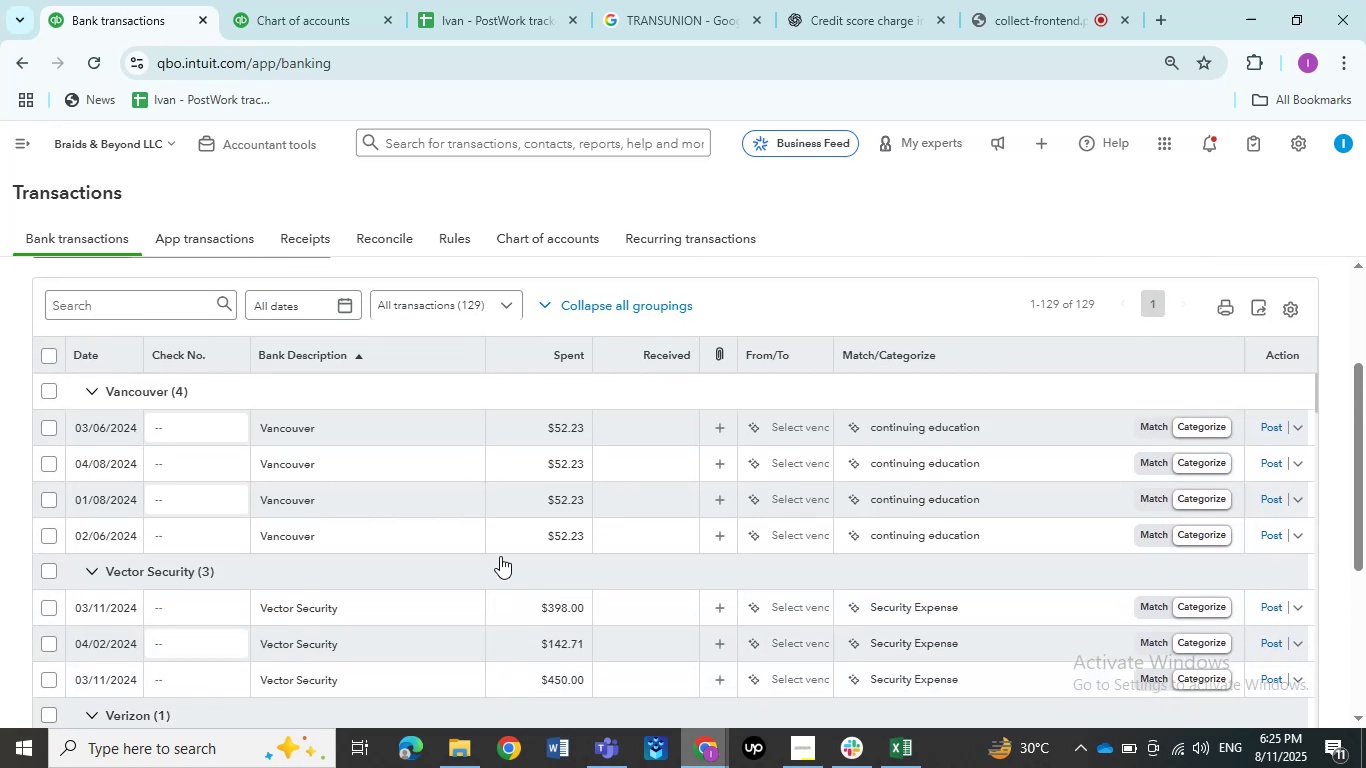 
scroll: coordinate [500, 556], scroll_direction: up, amount: 3.0
 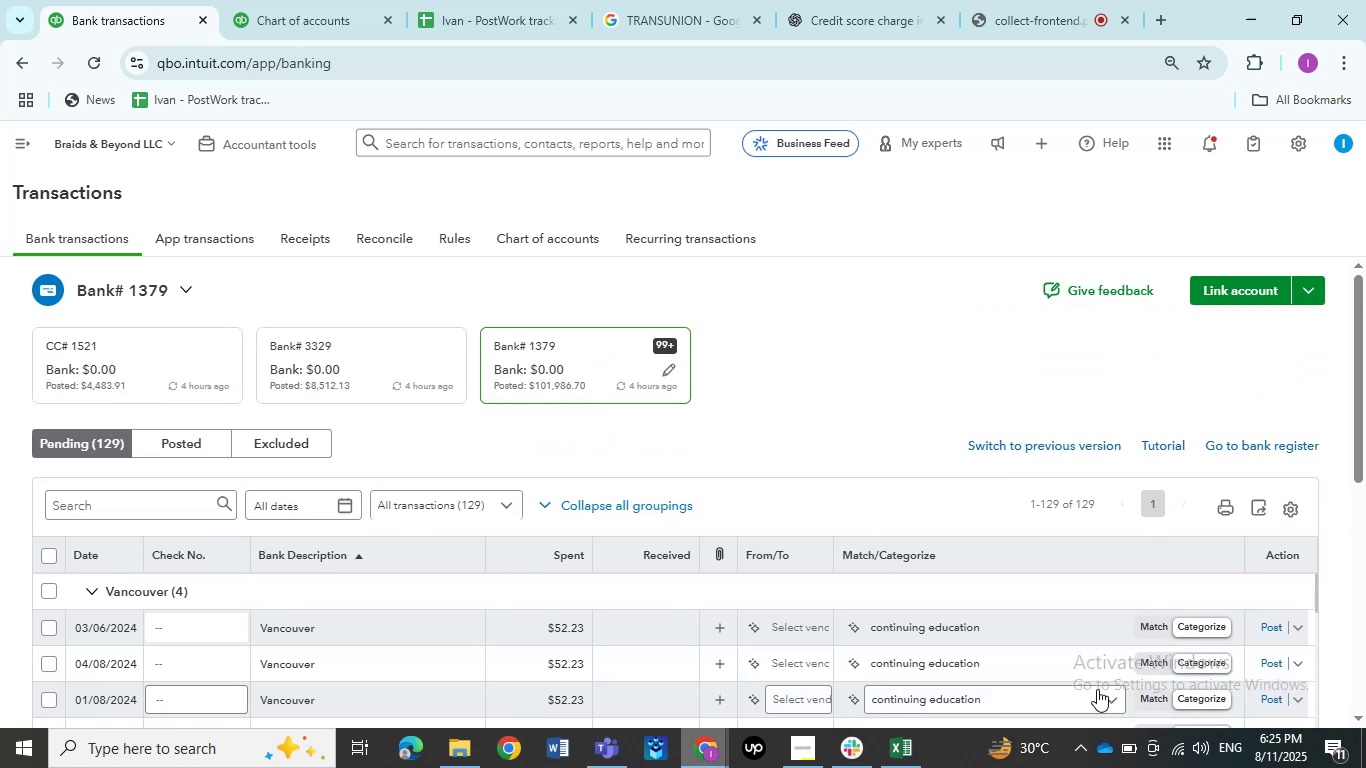 
scroll: coordinate [558, 544], scroll_direction: down, amount: 2.0
 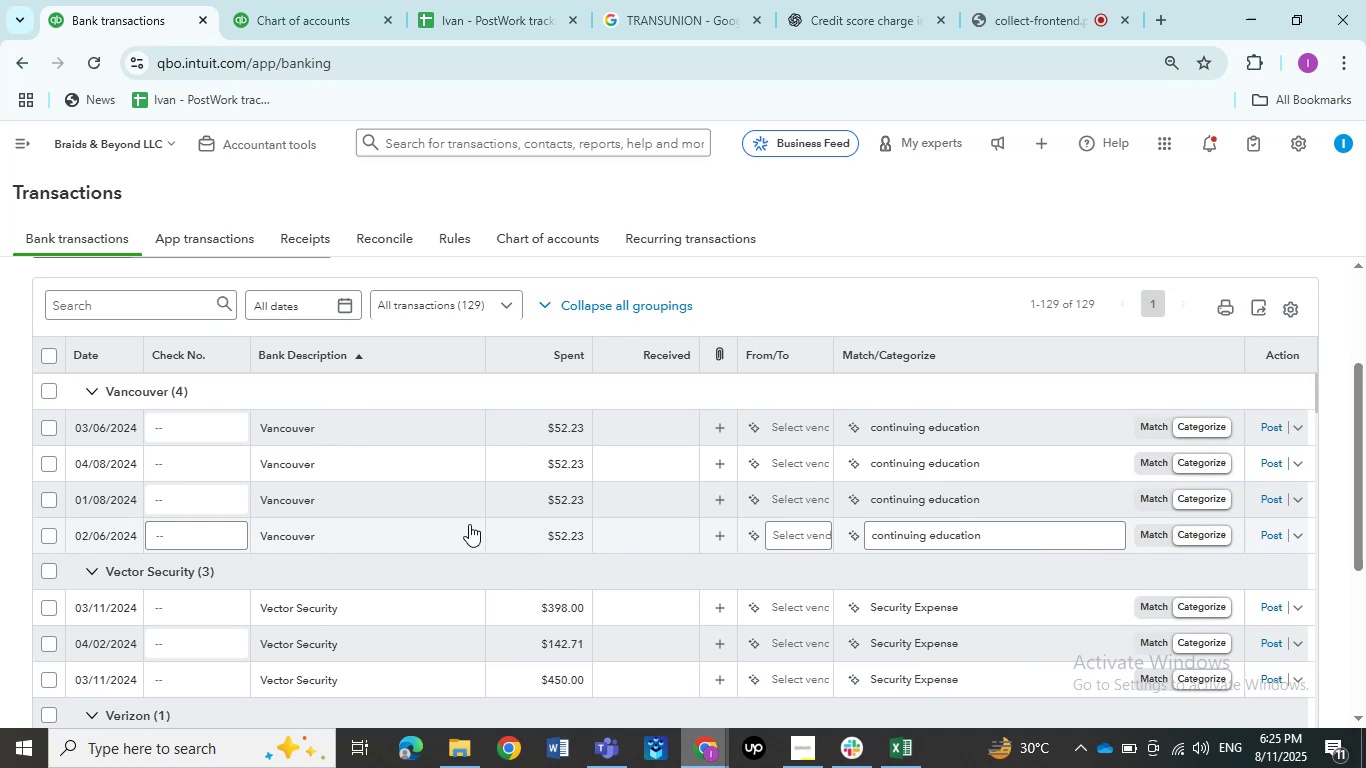 
scroll: coordinate [134, 229], scroll_direction: up, amount: 7.0
 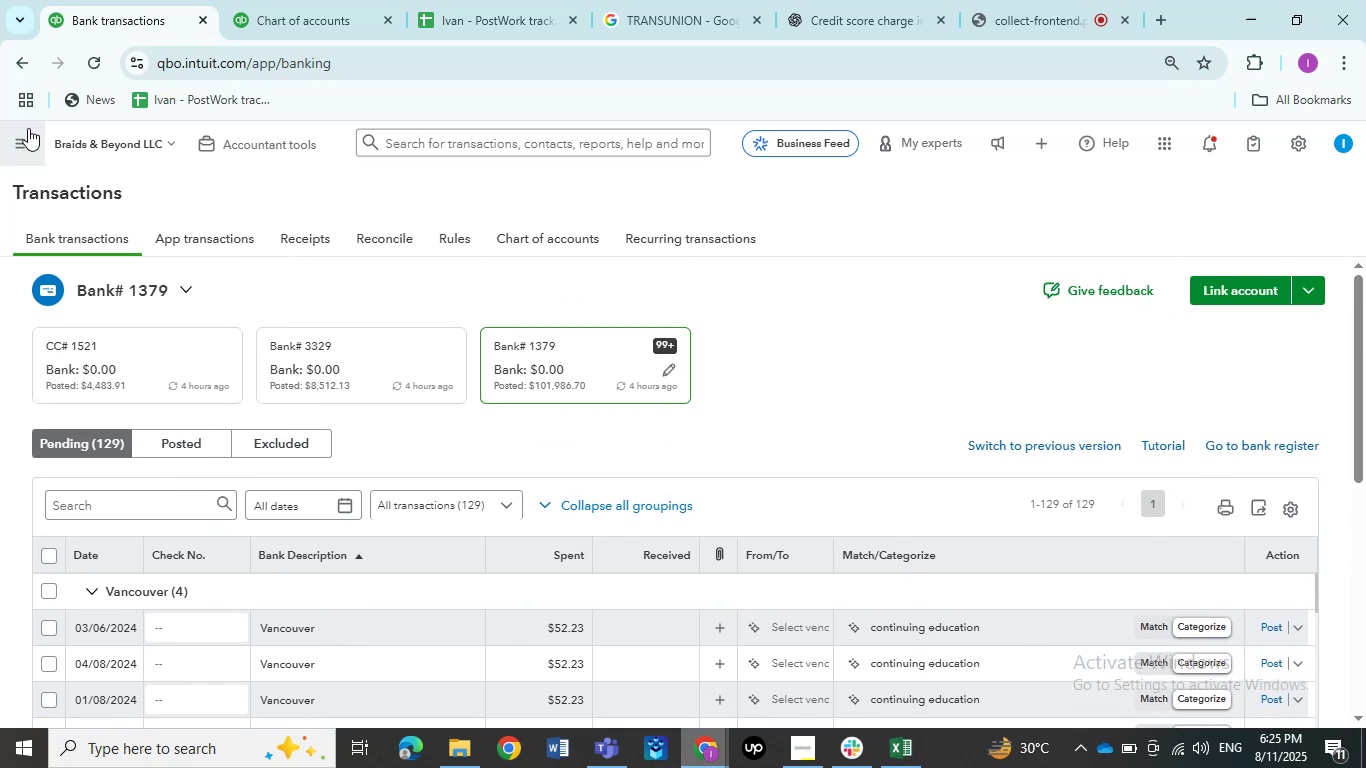 
left_click([27, 140])
 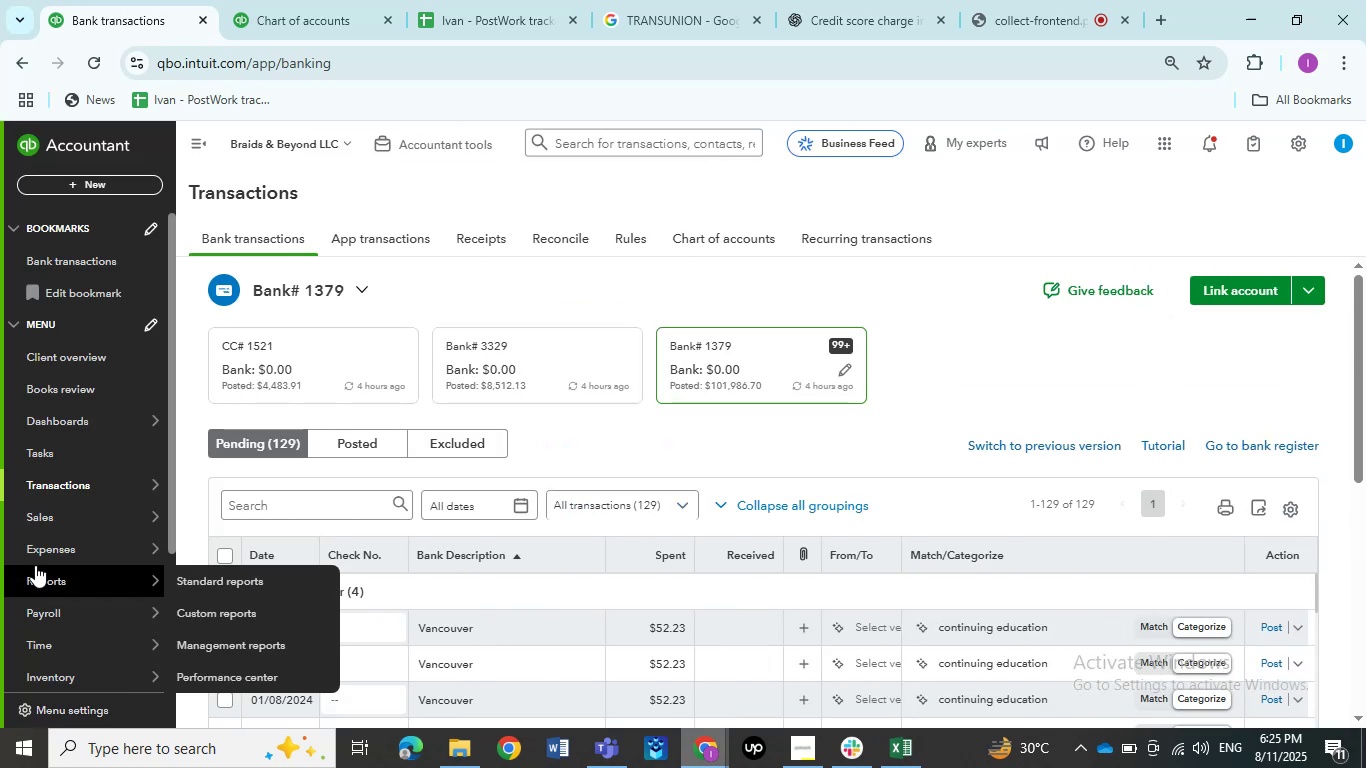 
scroll: coordinate [46, 570], scroll_direction: down, amount: 1.0
 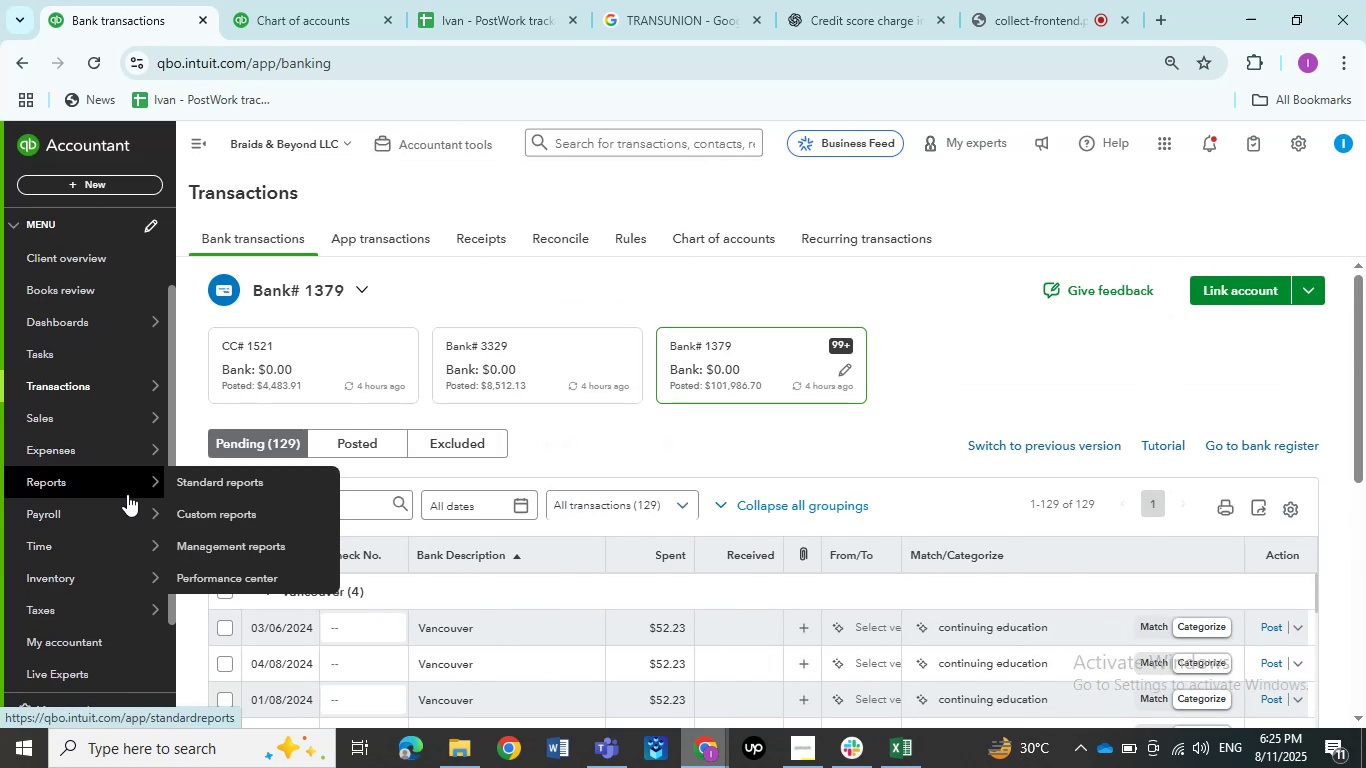 
left_click([175, 486])
 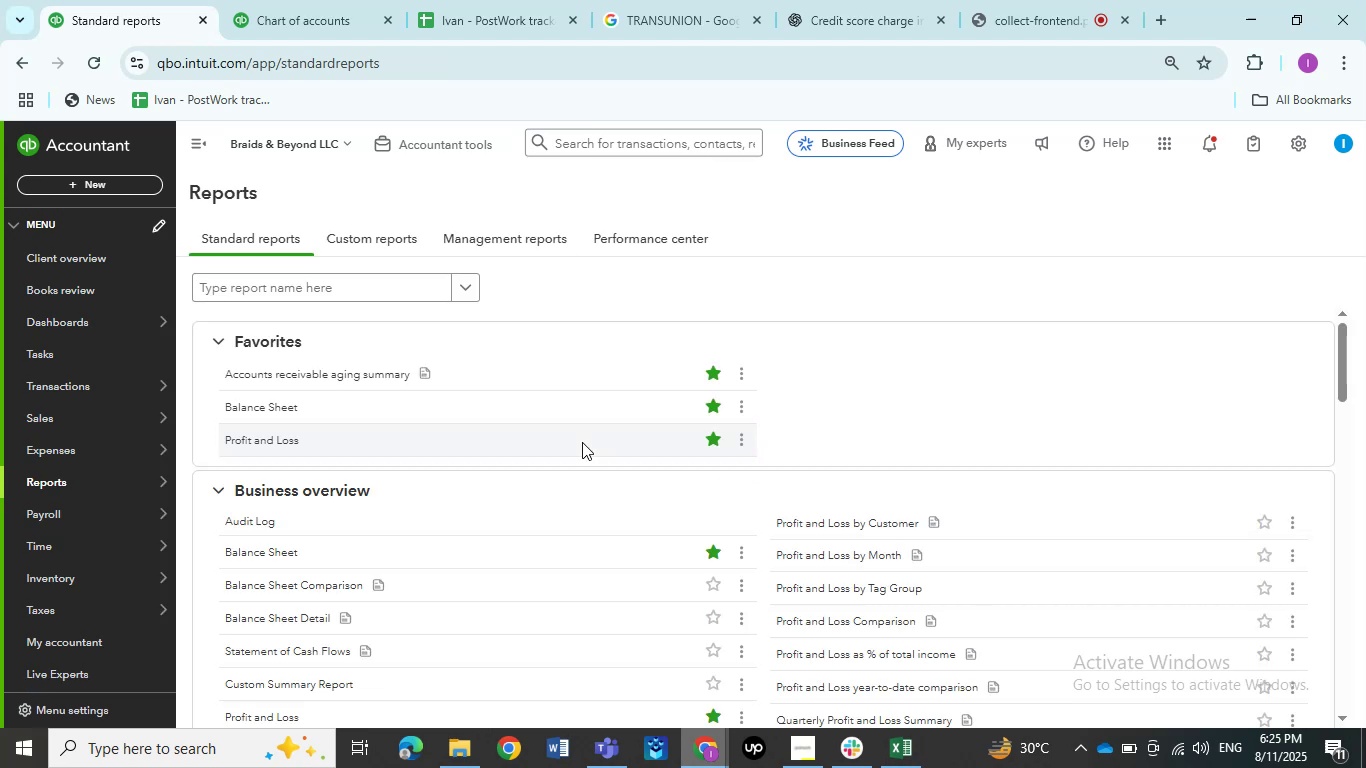 
wait(15.65)
 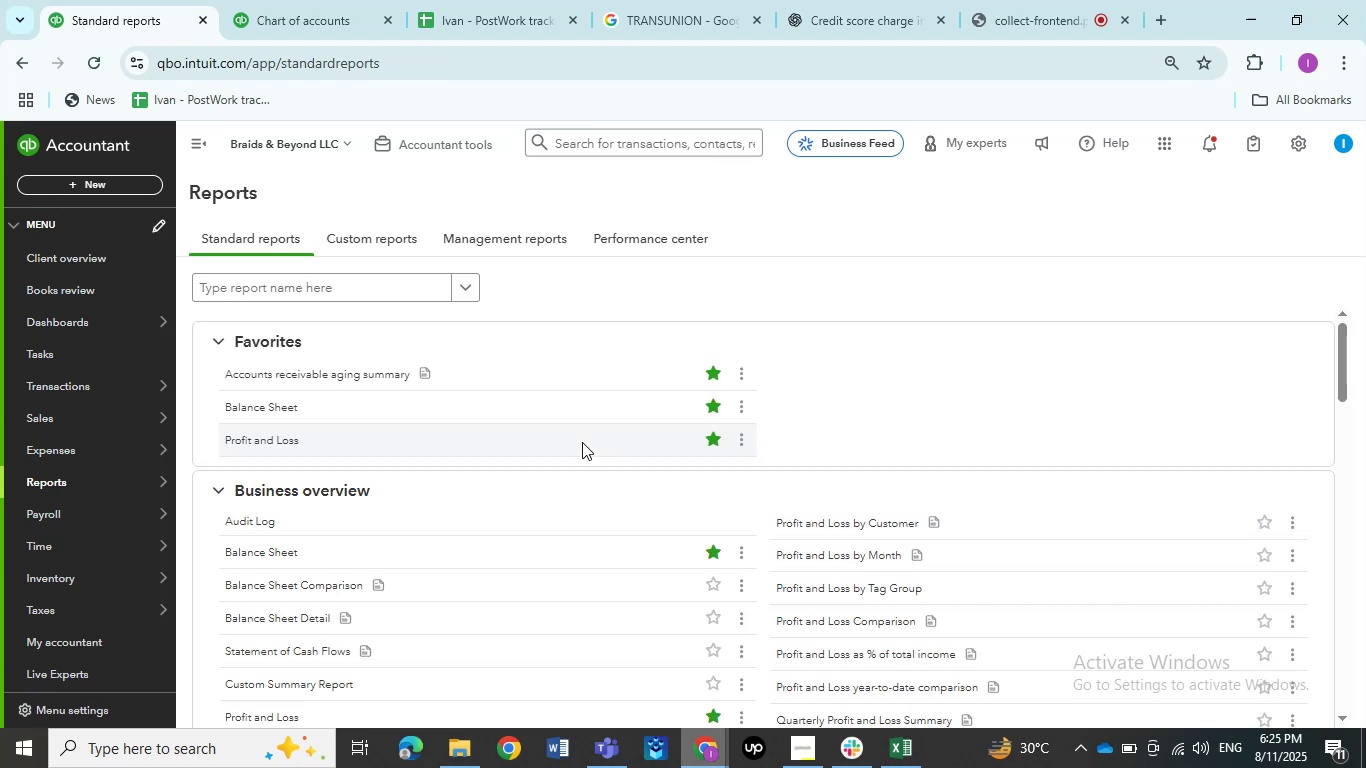 
left_click([273, 404])
 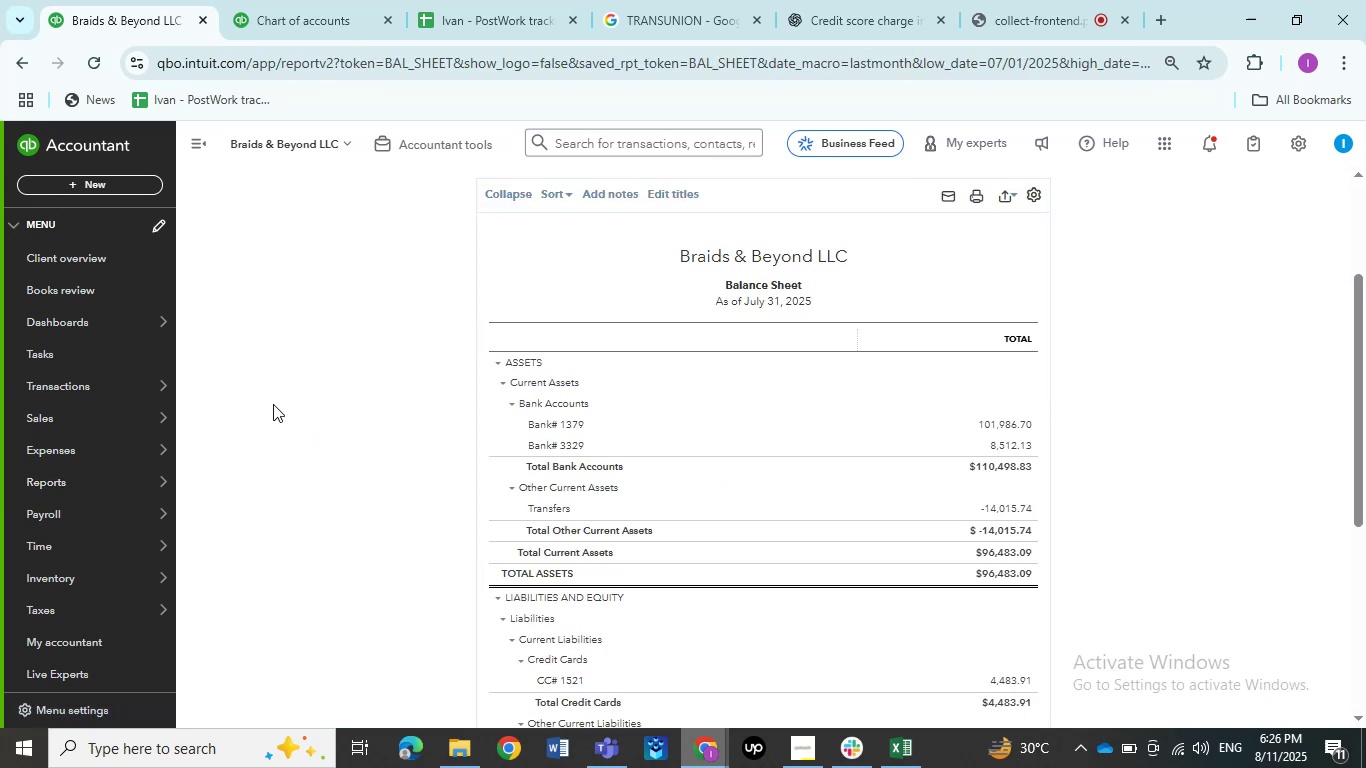 
scroll: coordinate [692, 398], scroll_direction: down, amount: 7.0
 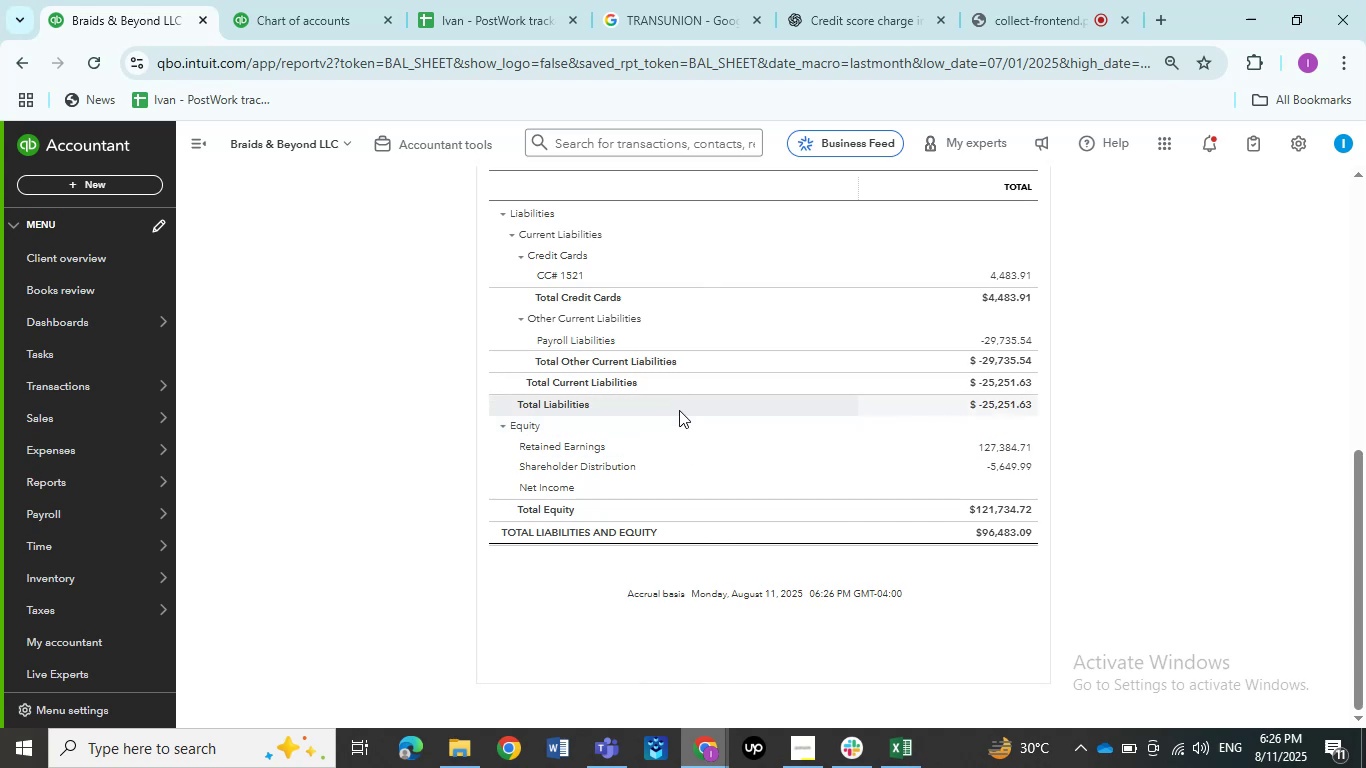 
scroll: coordinate [664, 400], scroll_direction: up, amount: 9.0
 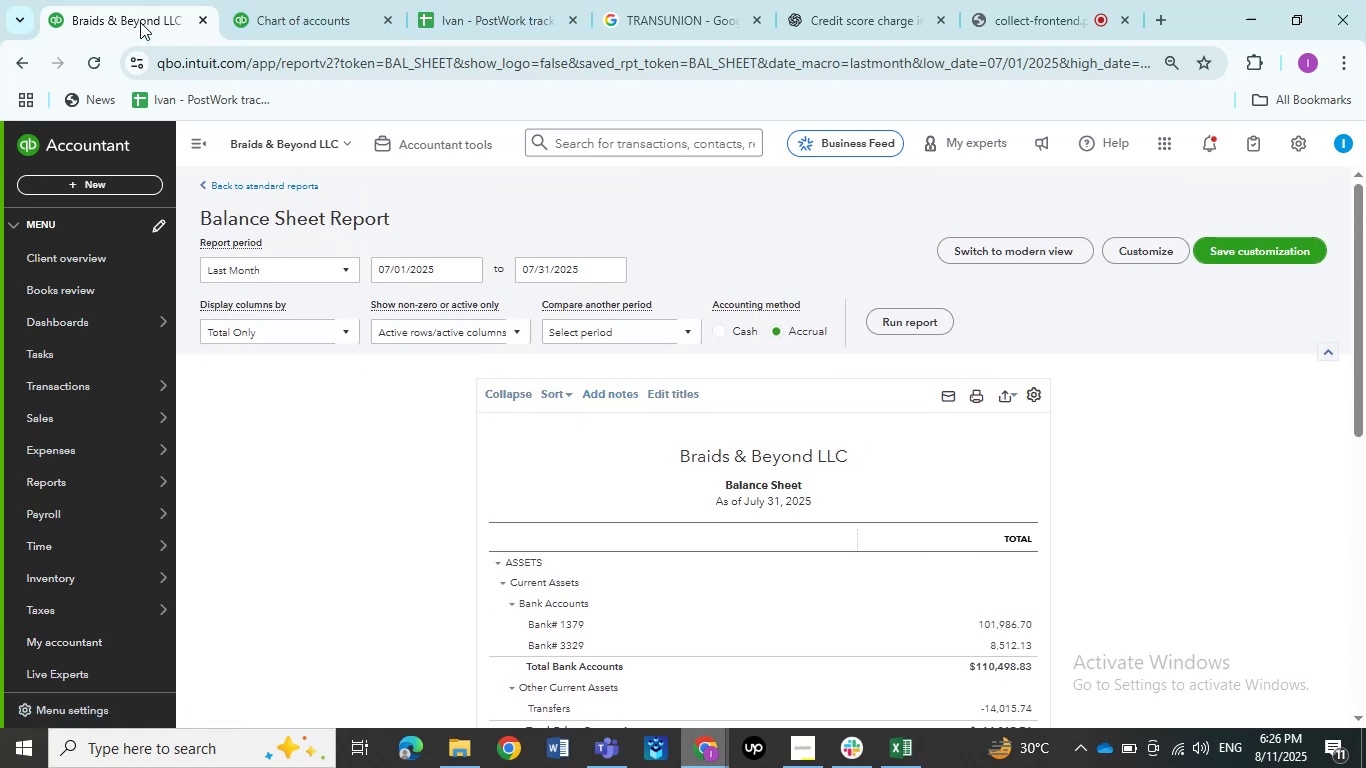 
right_click([140, 22])
 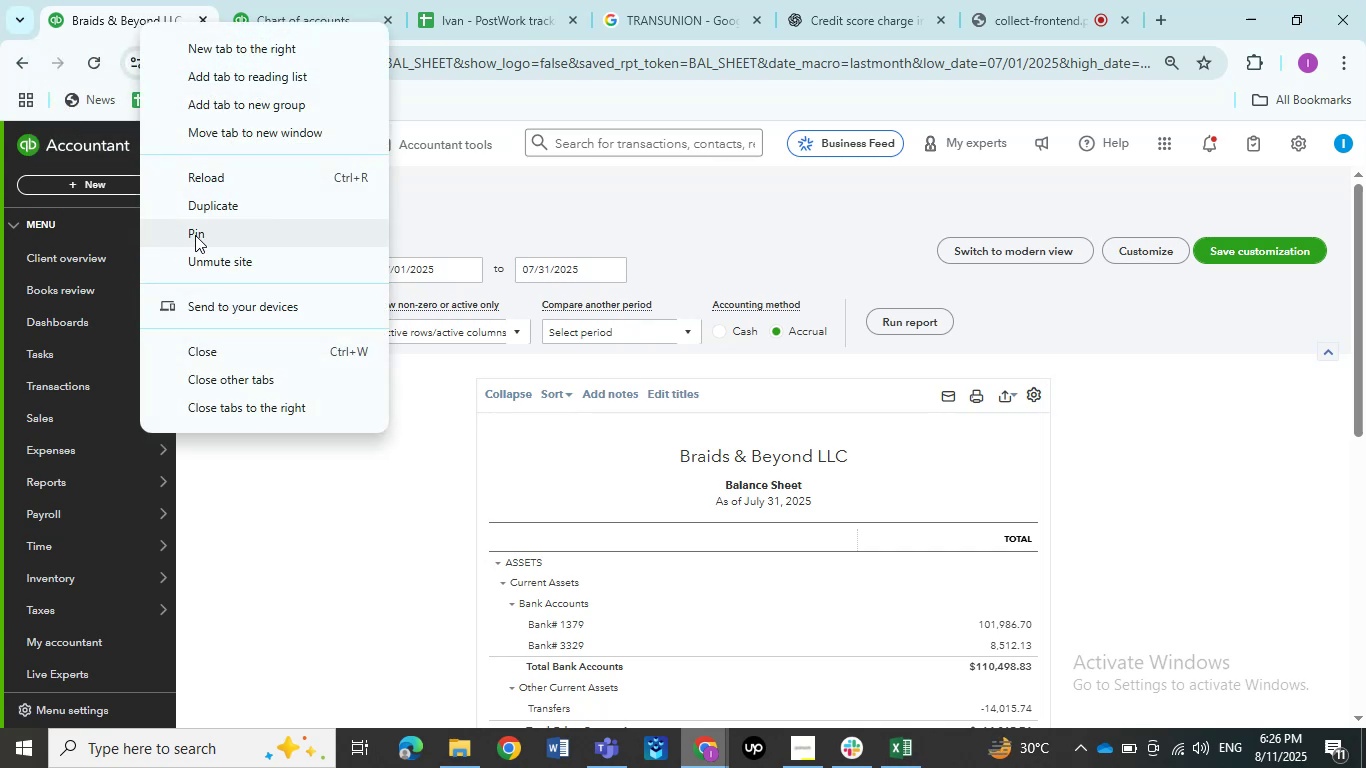 
left_click([207, 210])
 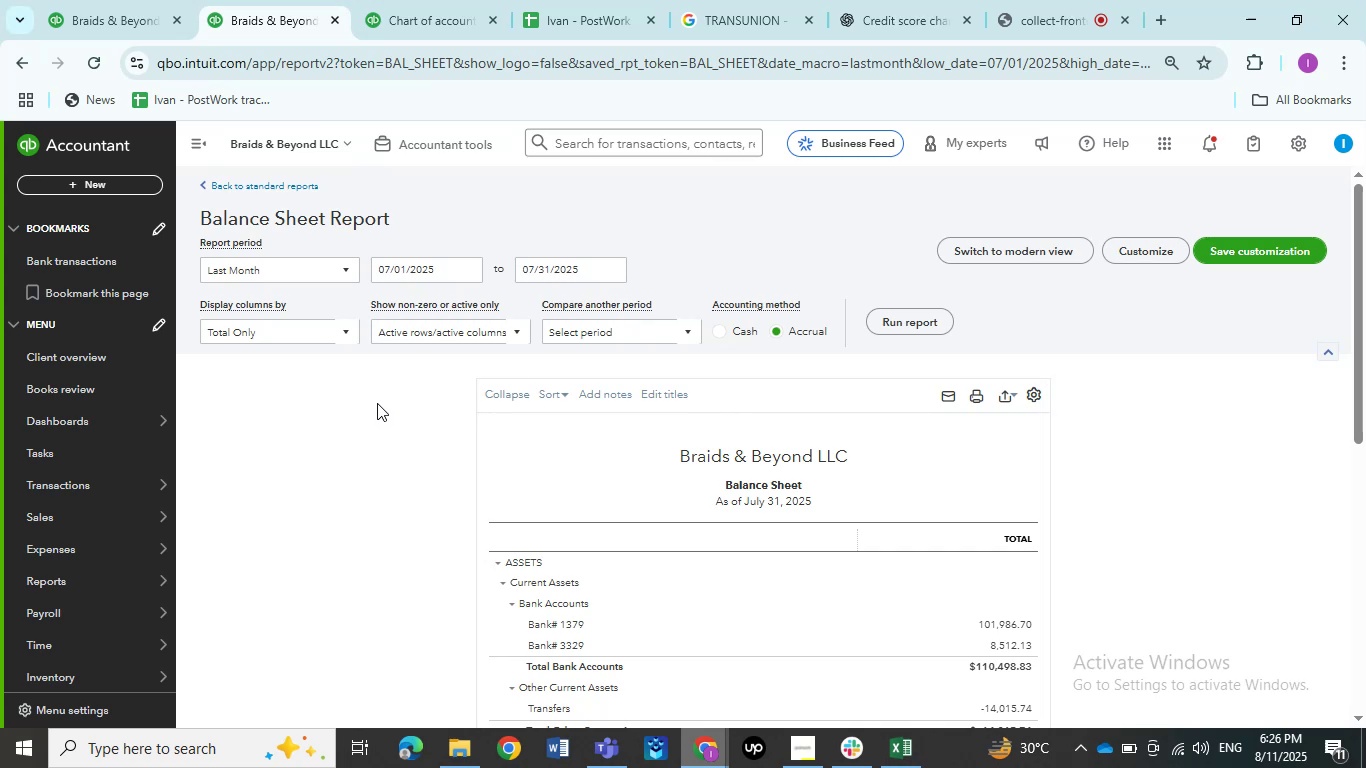 
wait(37.2)
 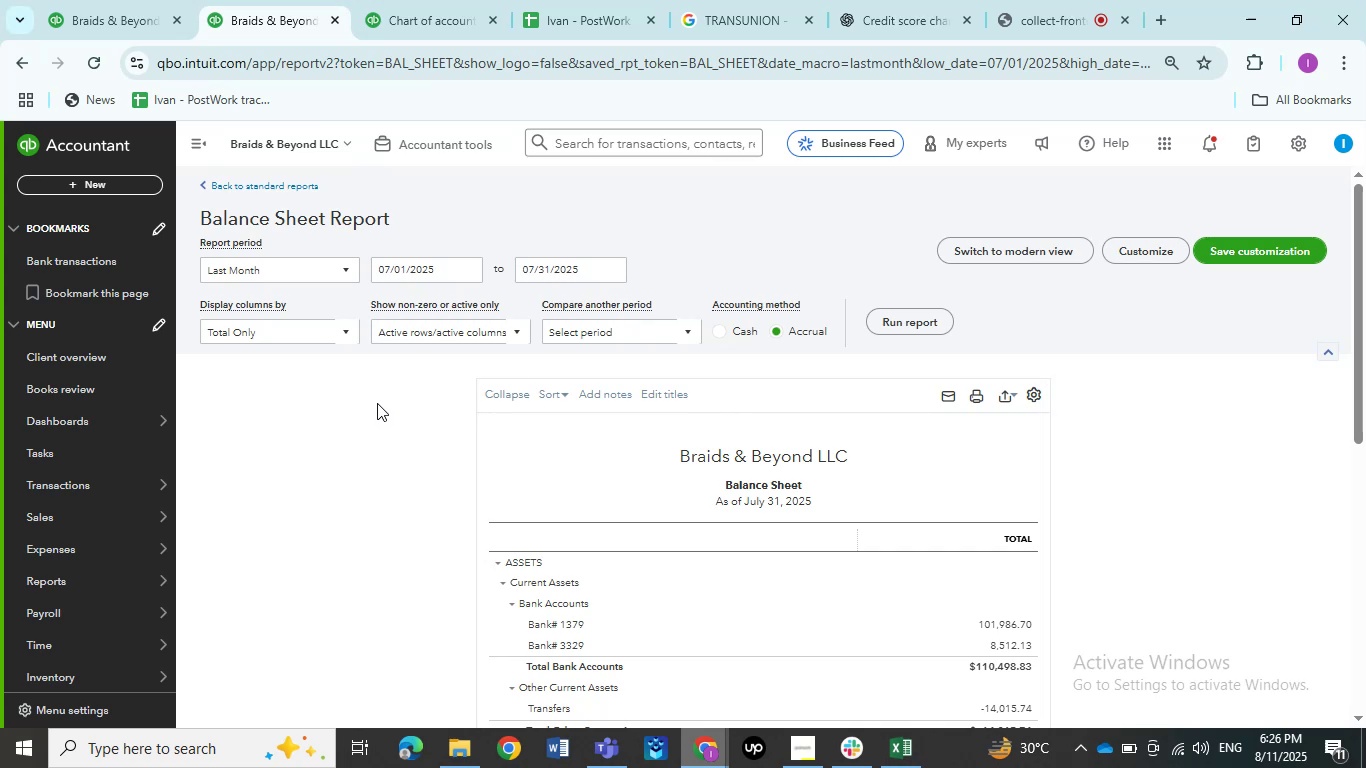 
left_click([186, 473])
 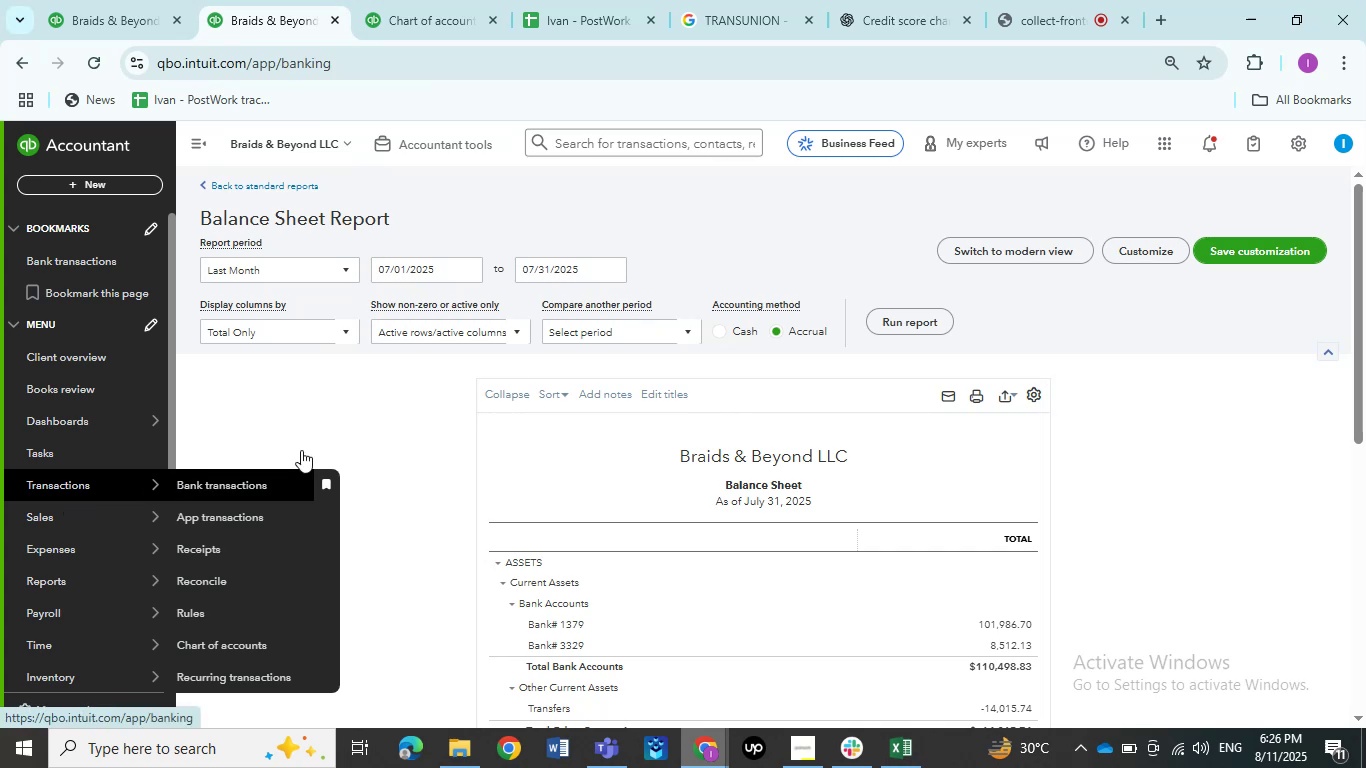 
mouse_move([408, 440])
 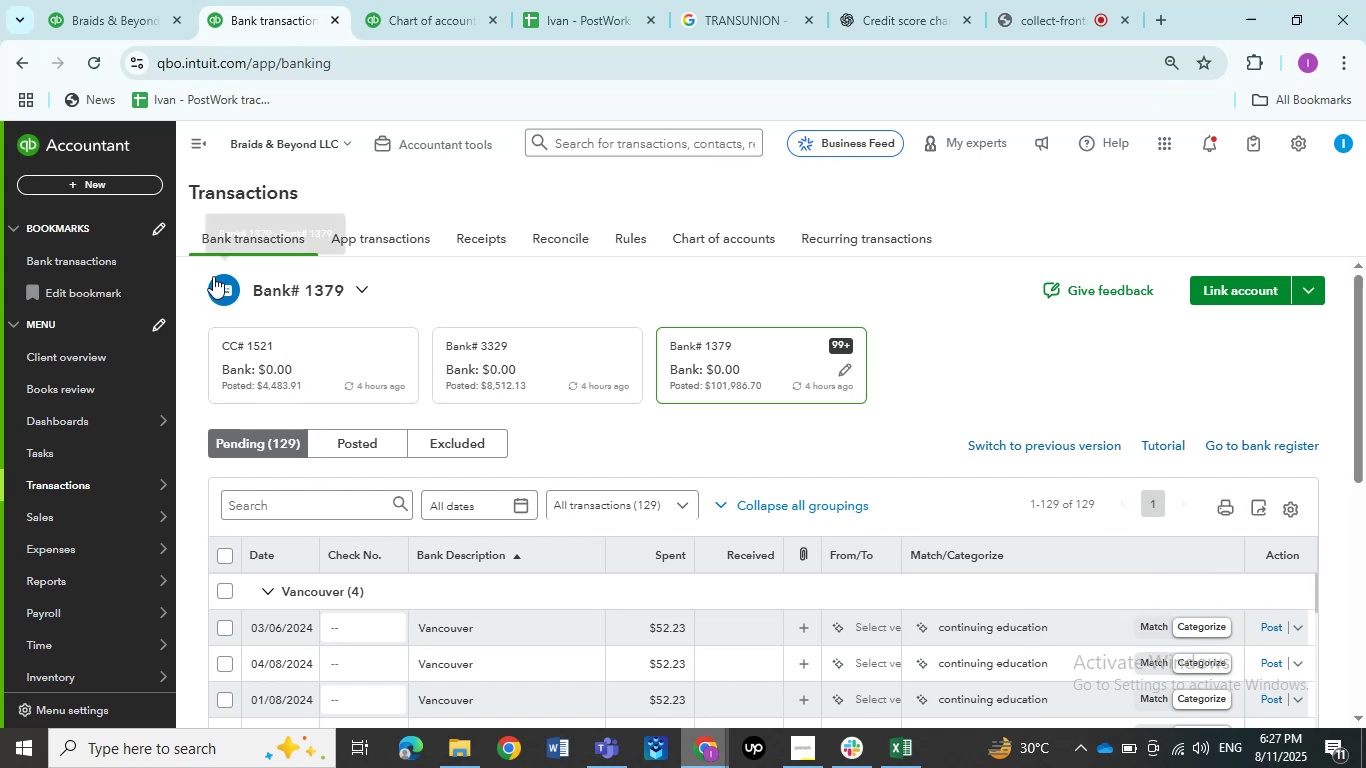 
scroll: coordinate [119, 363], scroll_direction: down, amount: 14.0
 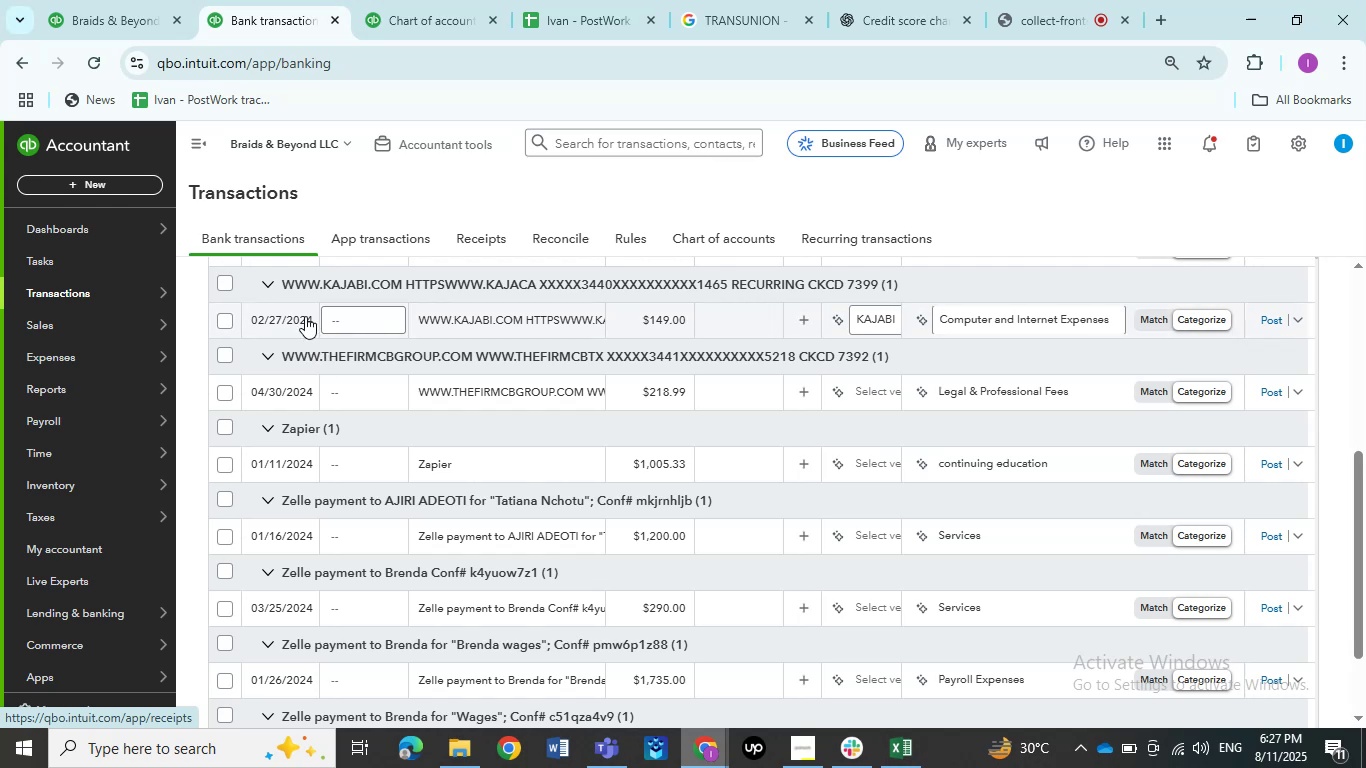 
scroll: coordinate [305, 316], scroll_direction: down, amount: 1.0
 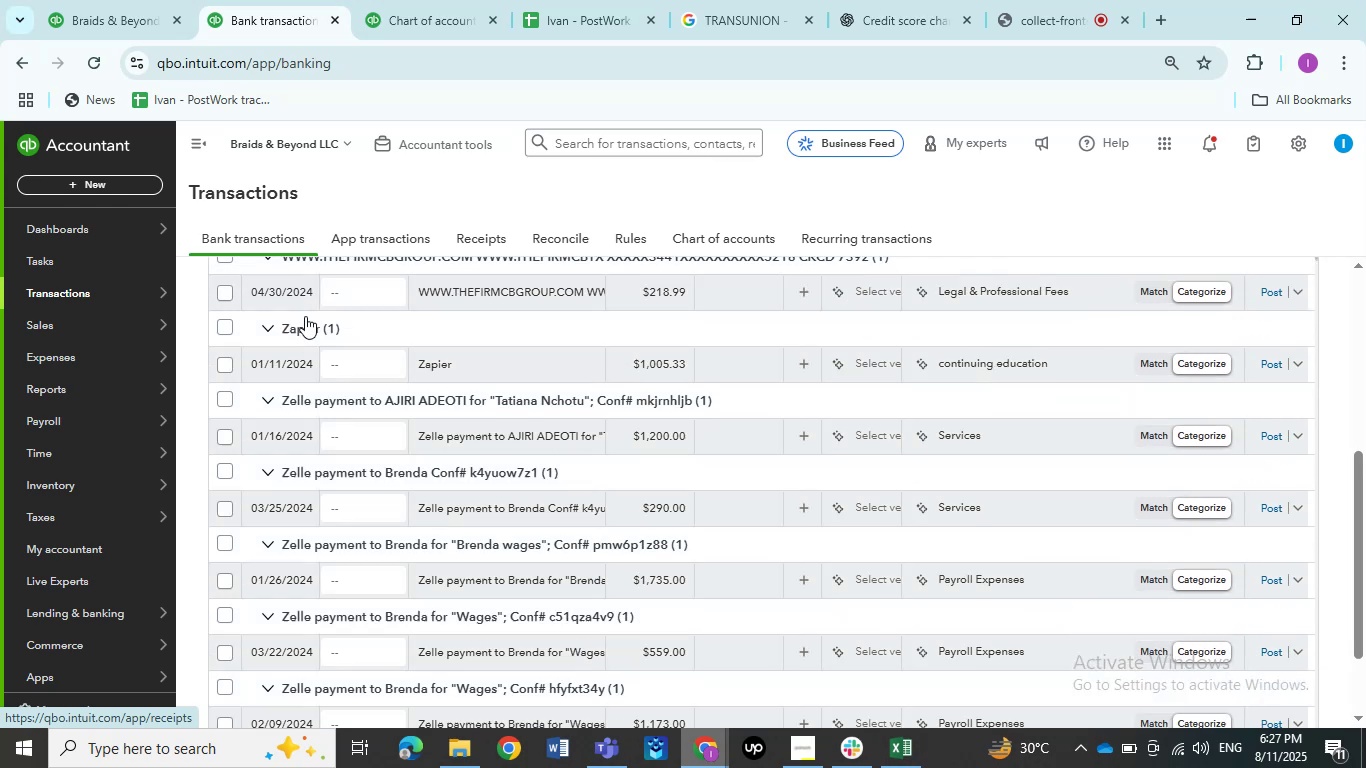 
scroll: coordinate [446, 271], scroll_direction: up, amount: 7.0
 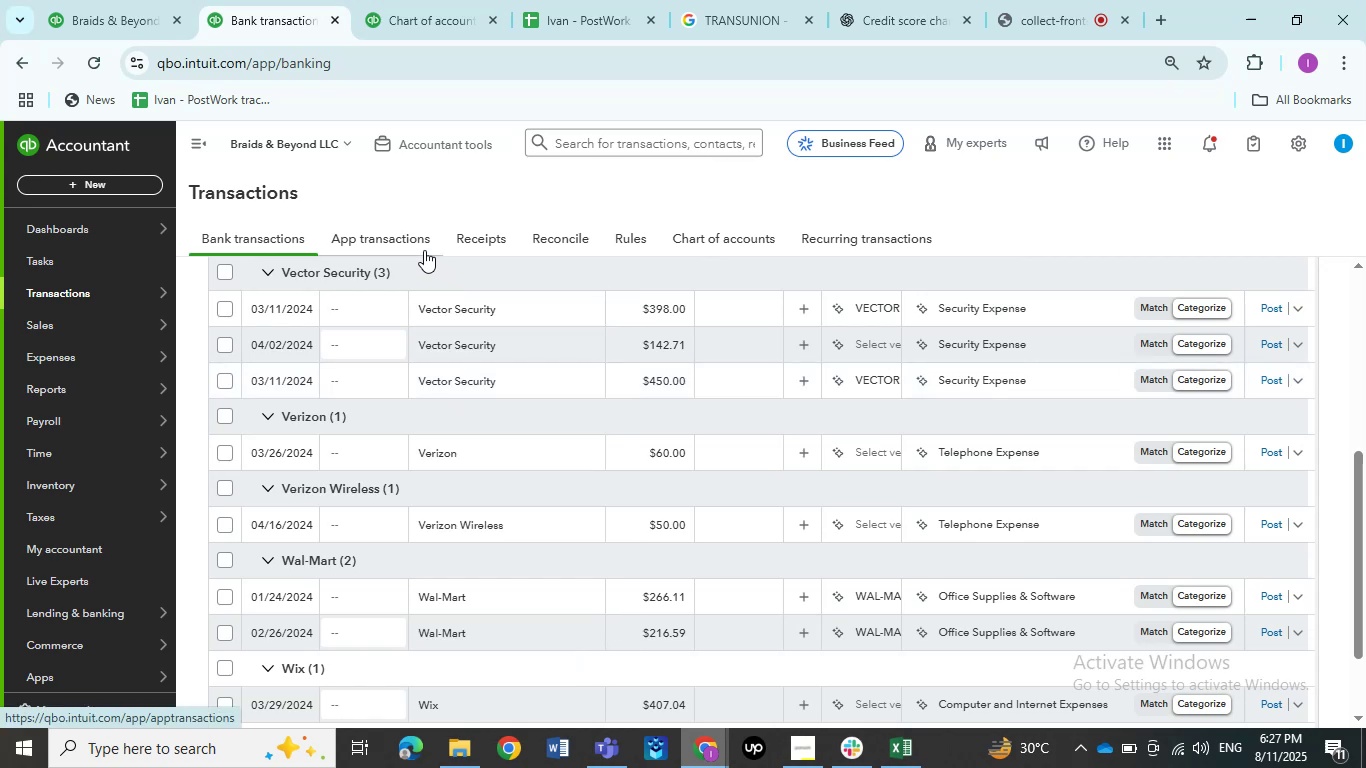 
wait(9.23)
 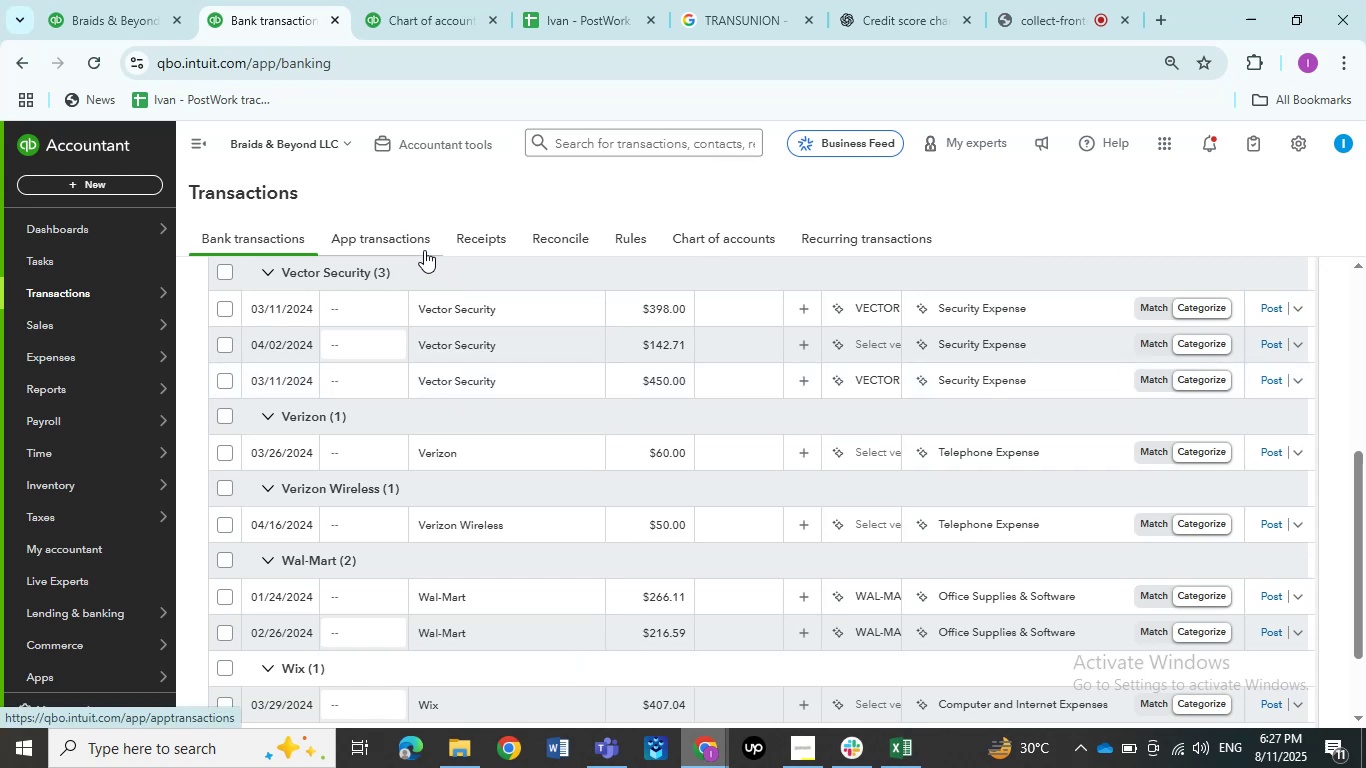 
scroll: coordinate [575, 376], scroll_direction: down, amount: 9.0
 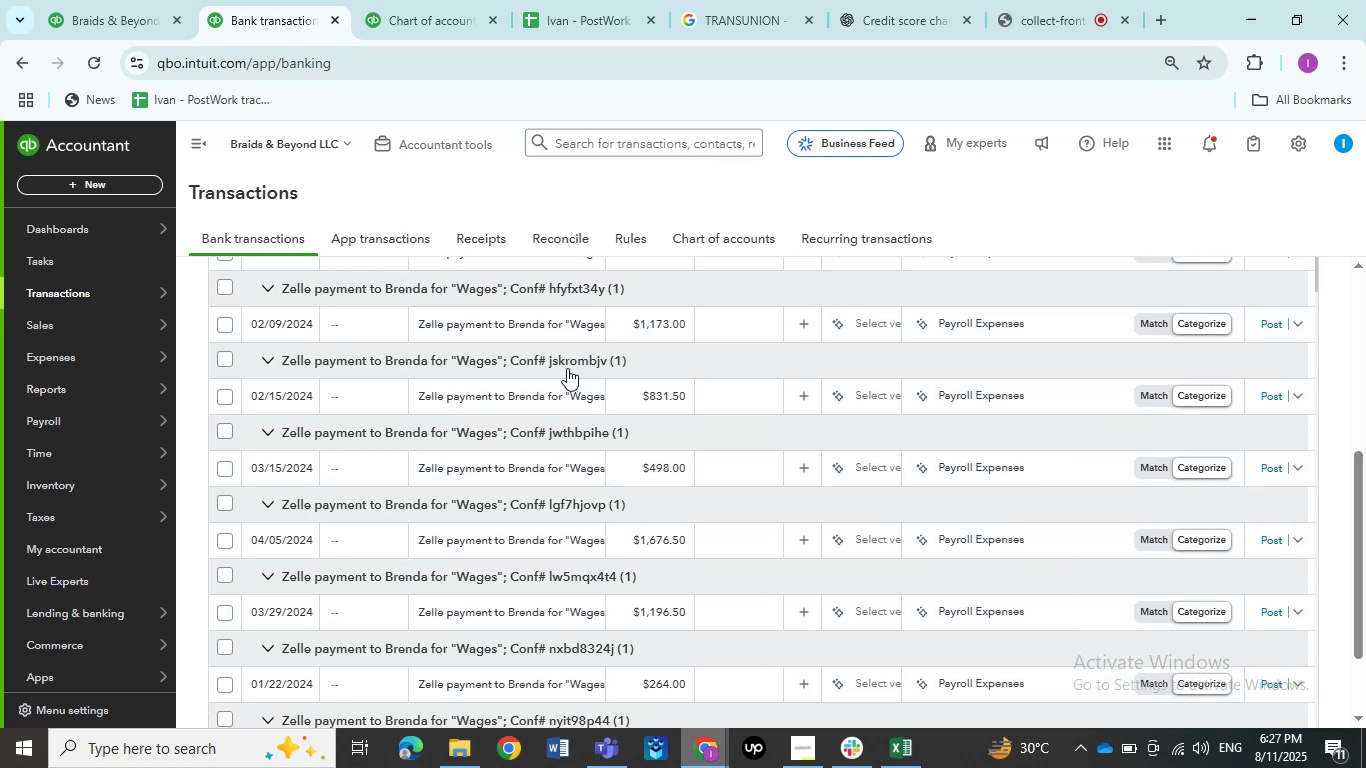 
scroll: coordinate [567, 368], scroll_direction: up, amount: 6.0
 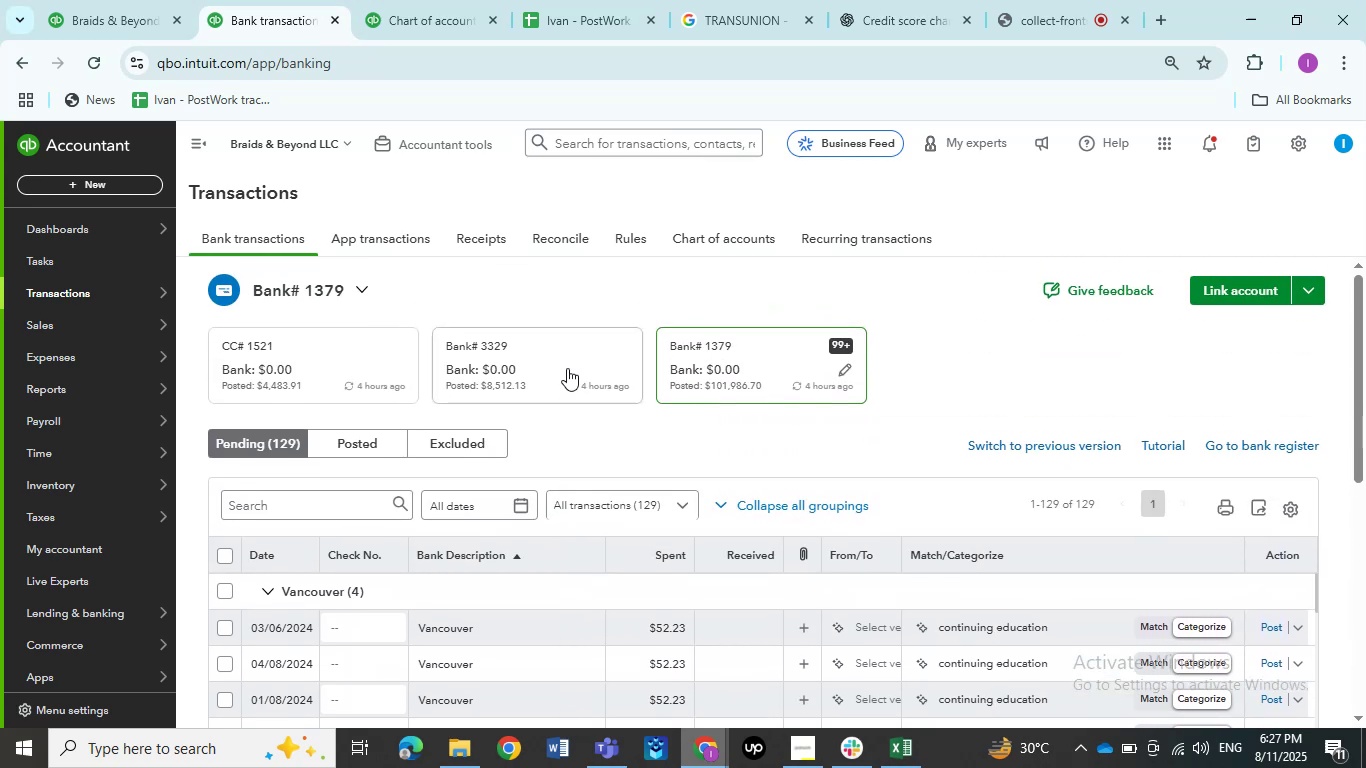 
left_click([567, 368])
 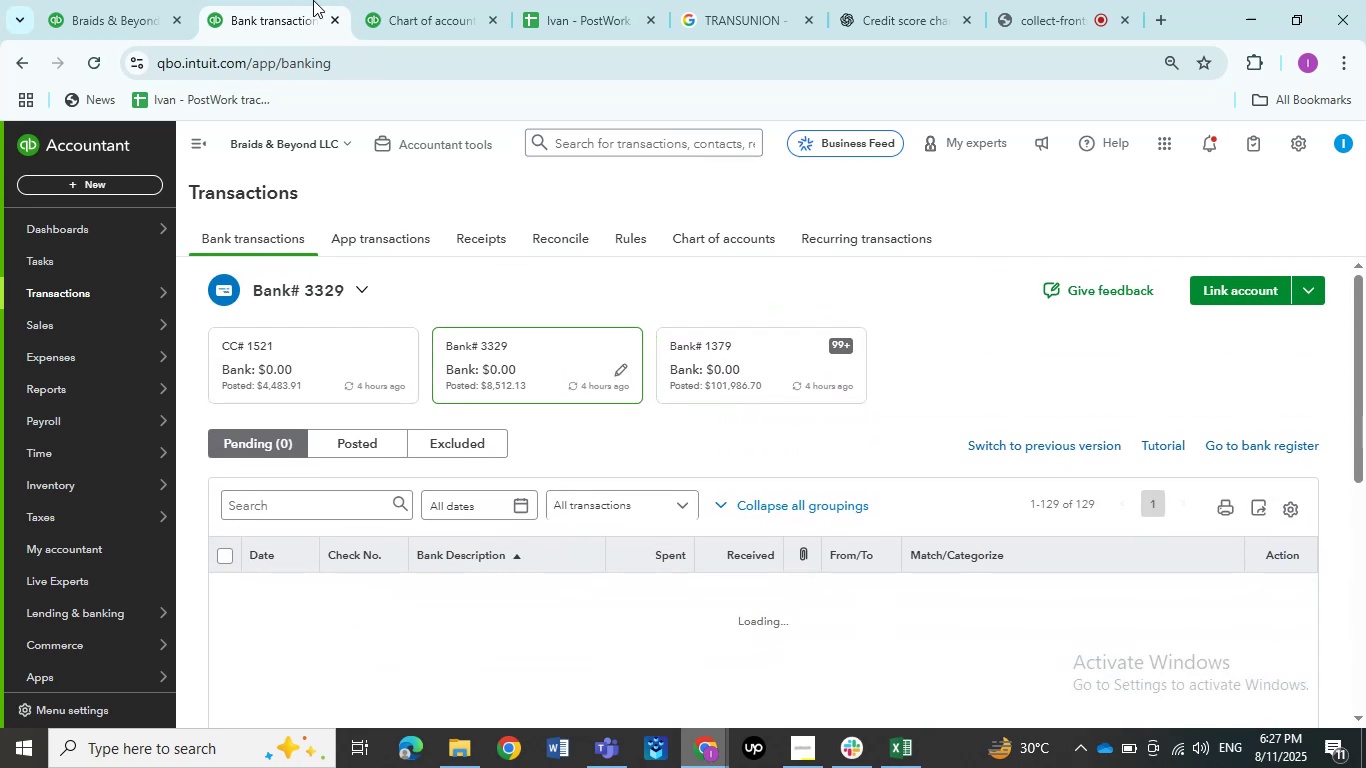 
left_click([420, 0])
 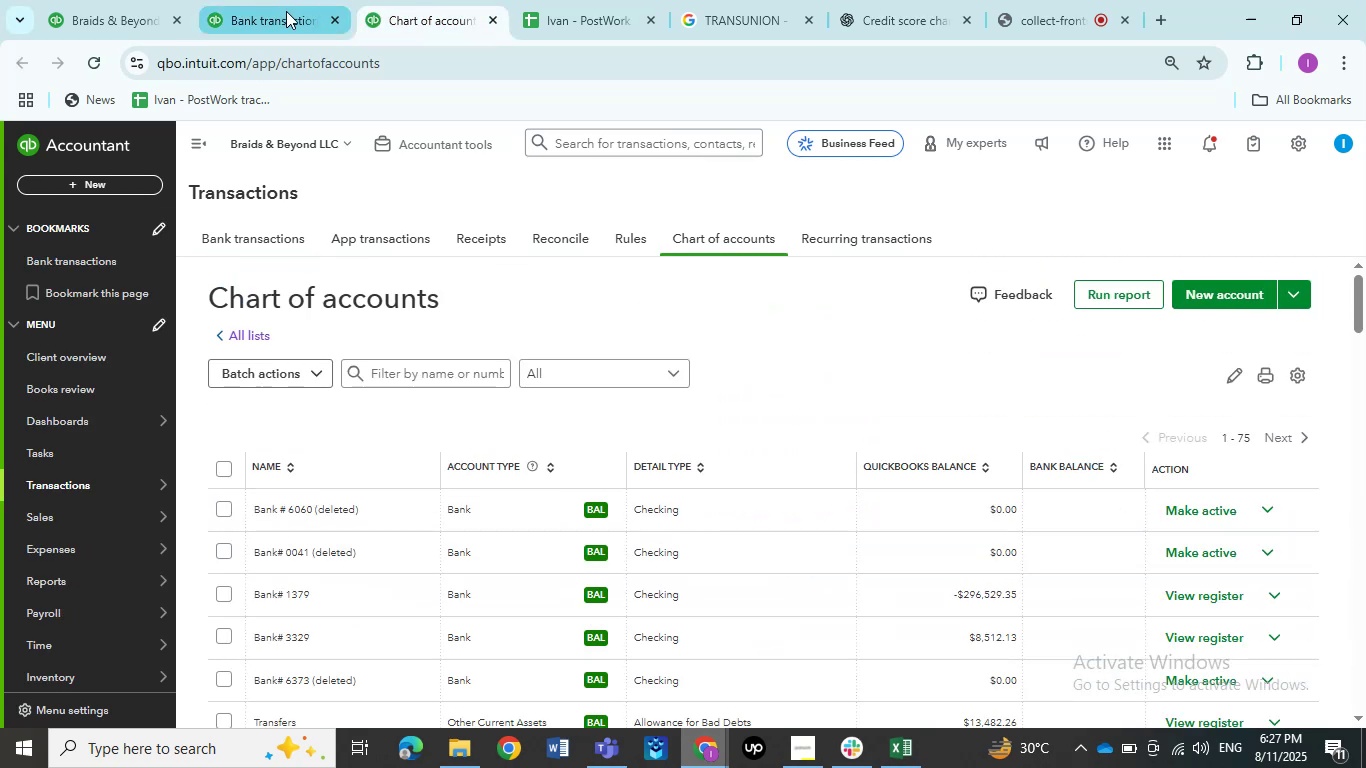 
mouse_move([220, -4])
 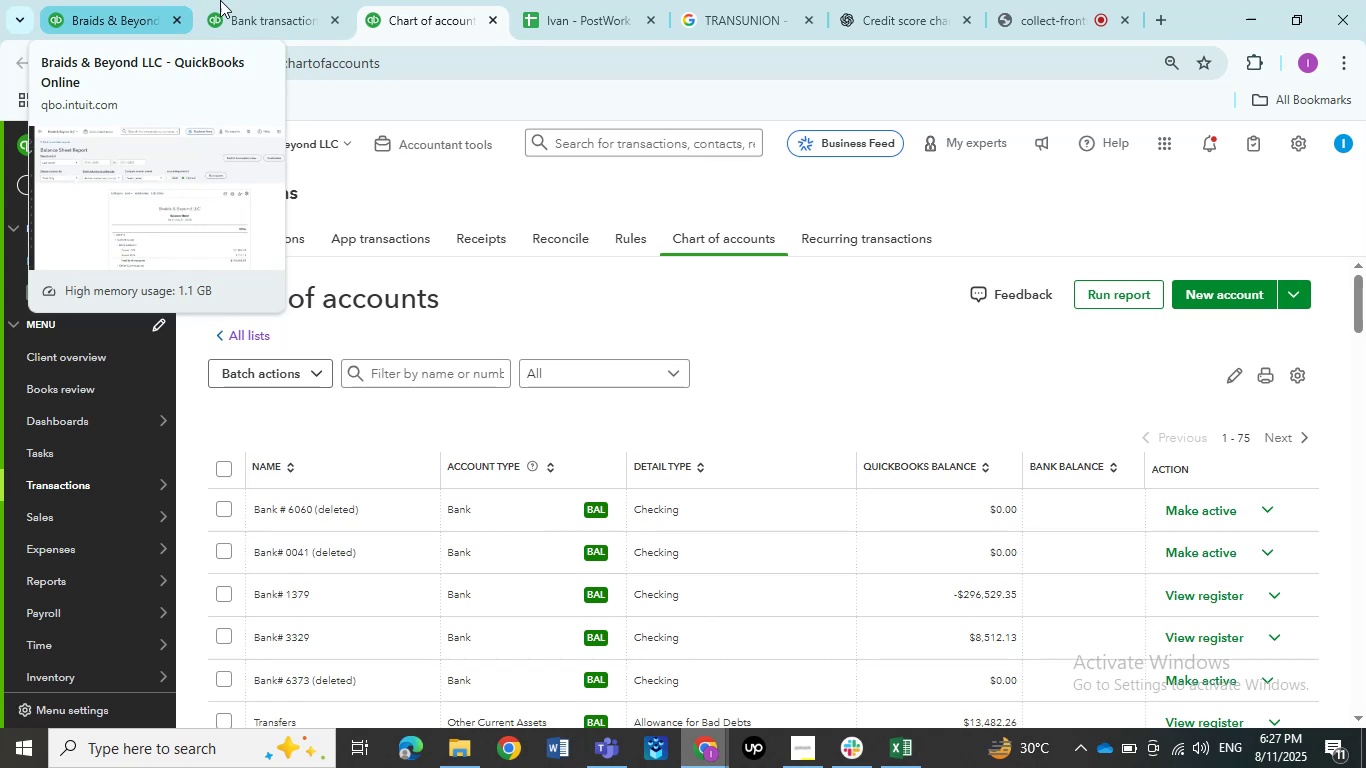 
mouse_move([222, 1])
 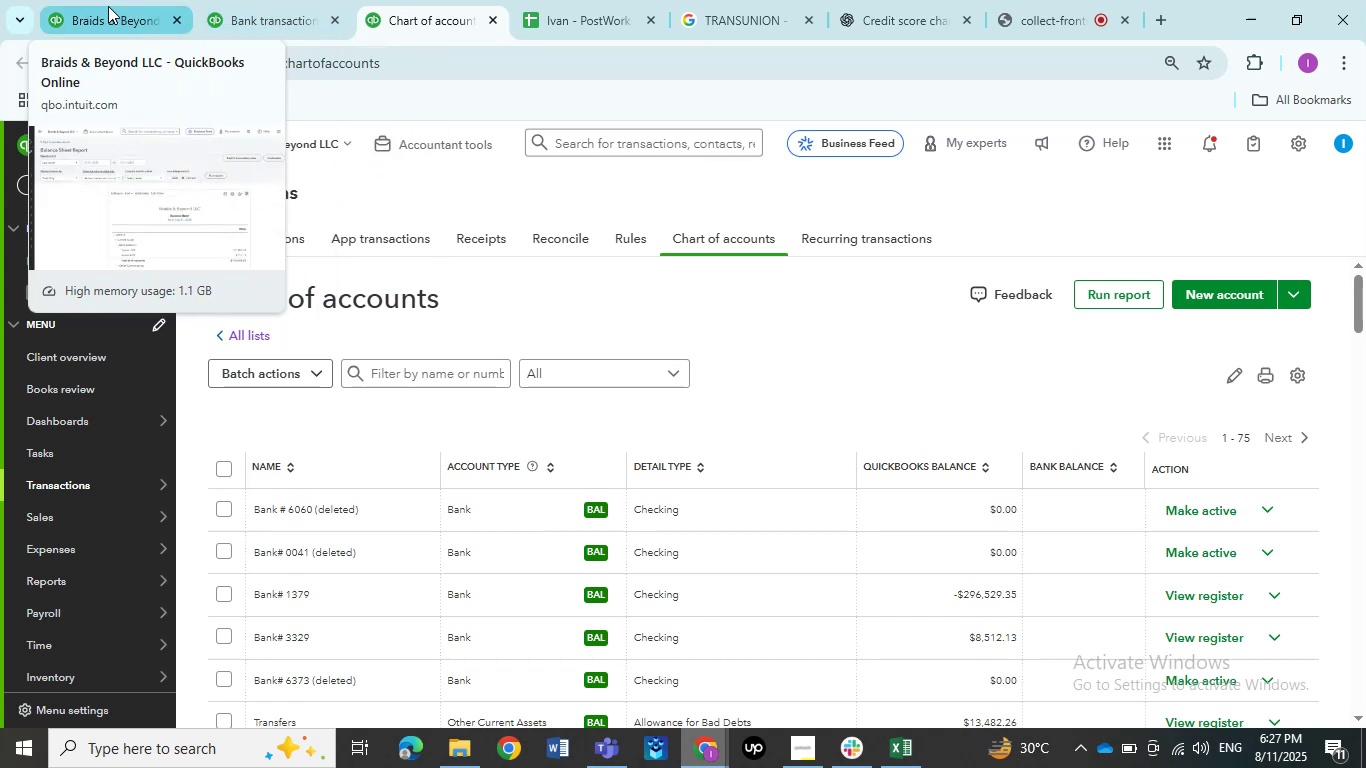 
left_click([108, 6])
 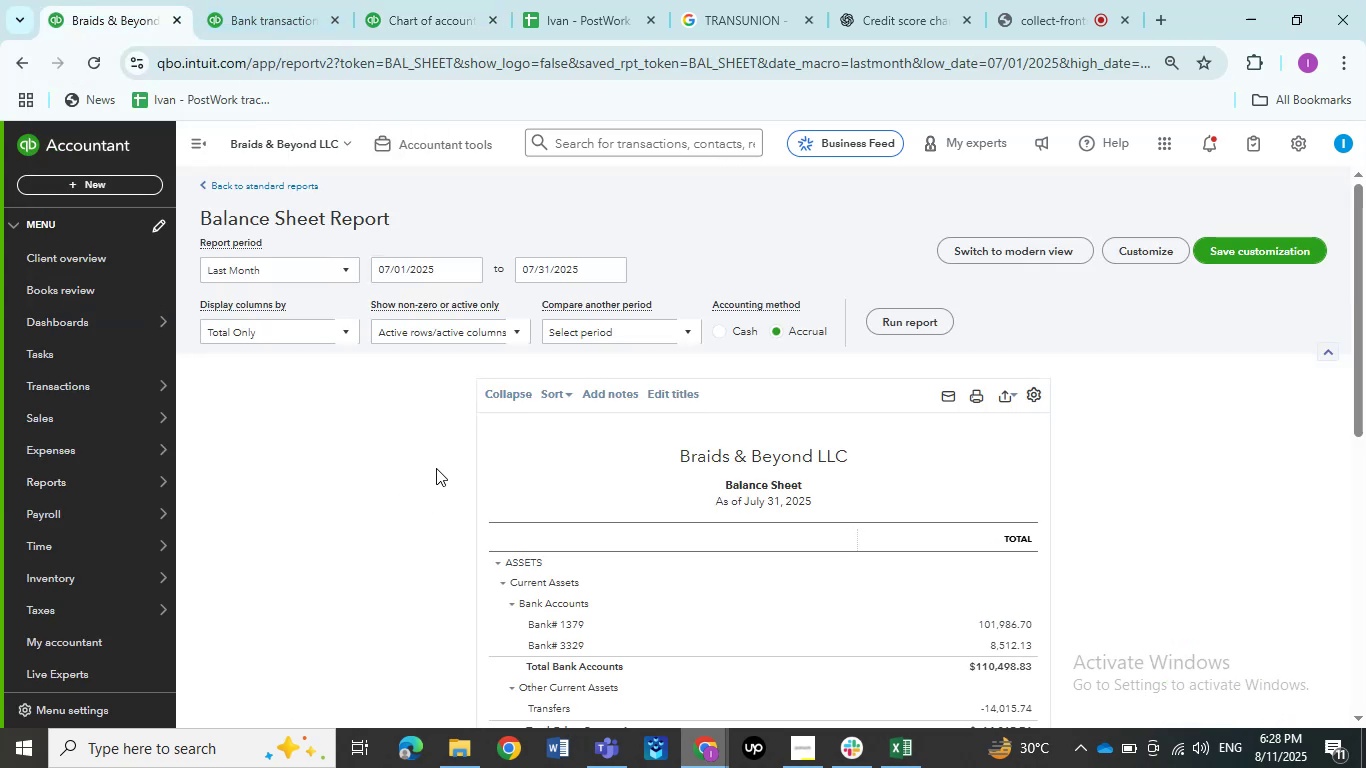 
scroll: coordinate [436, 468], scroll_direction: down, amount: 6.0
 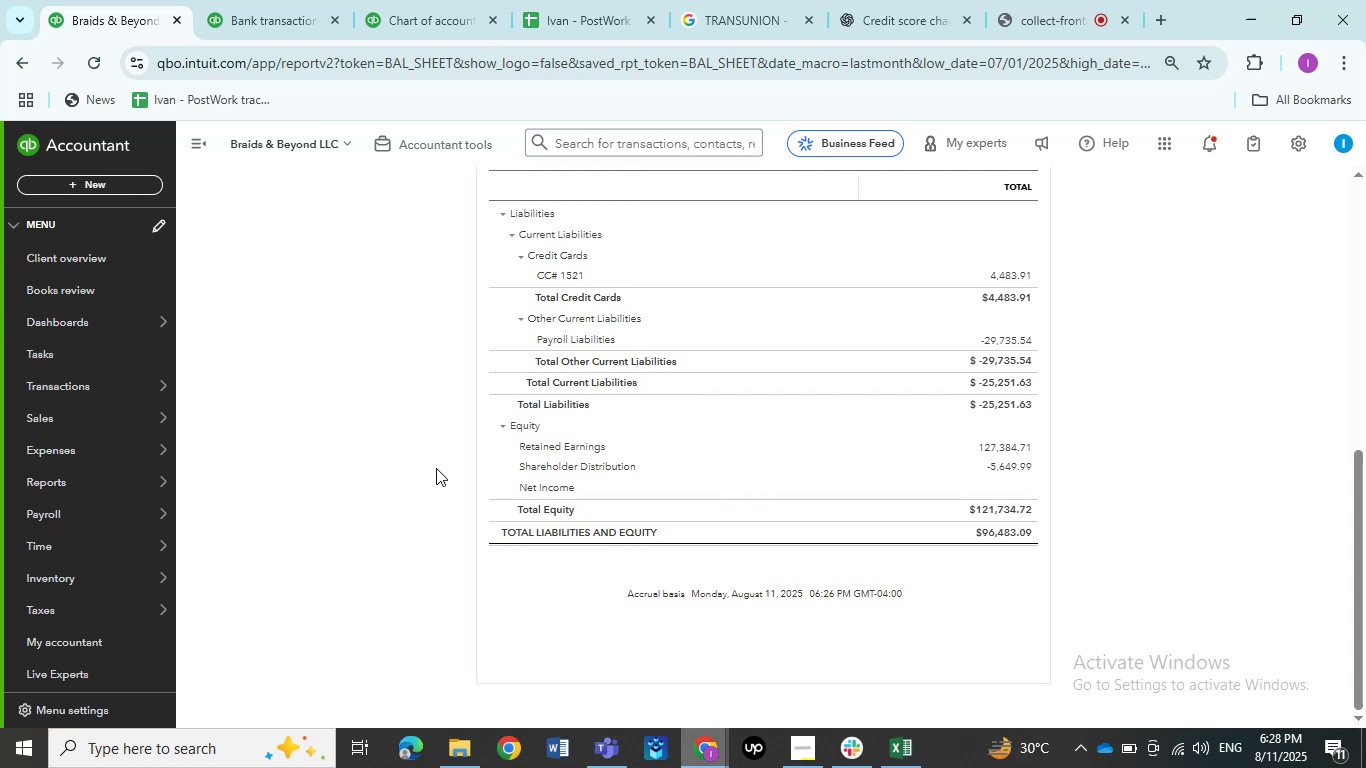 
wait(5.42)
 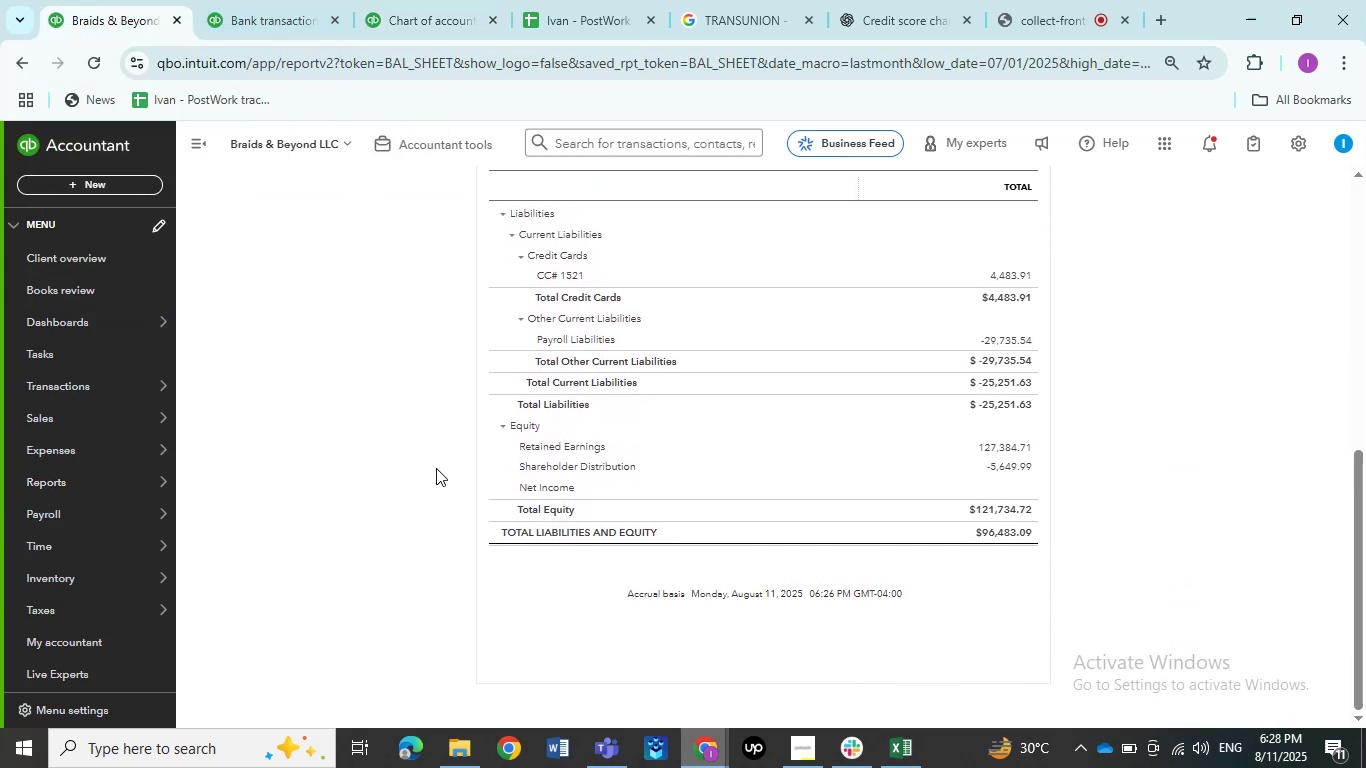 
scroll: coordinate [436, 468], scroll_direction: down, amount: 2.0
 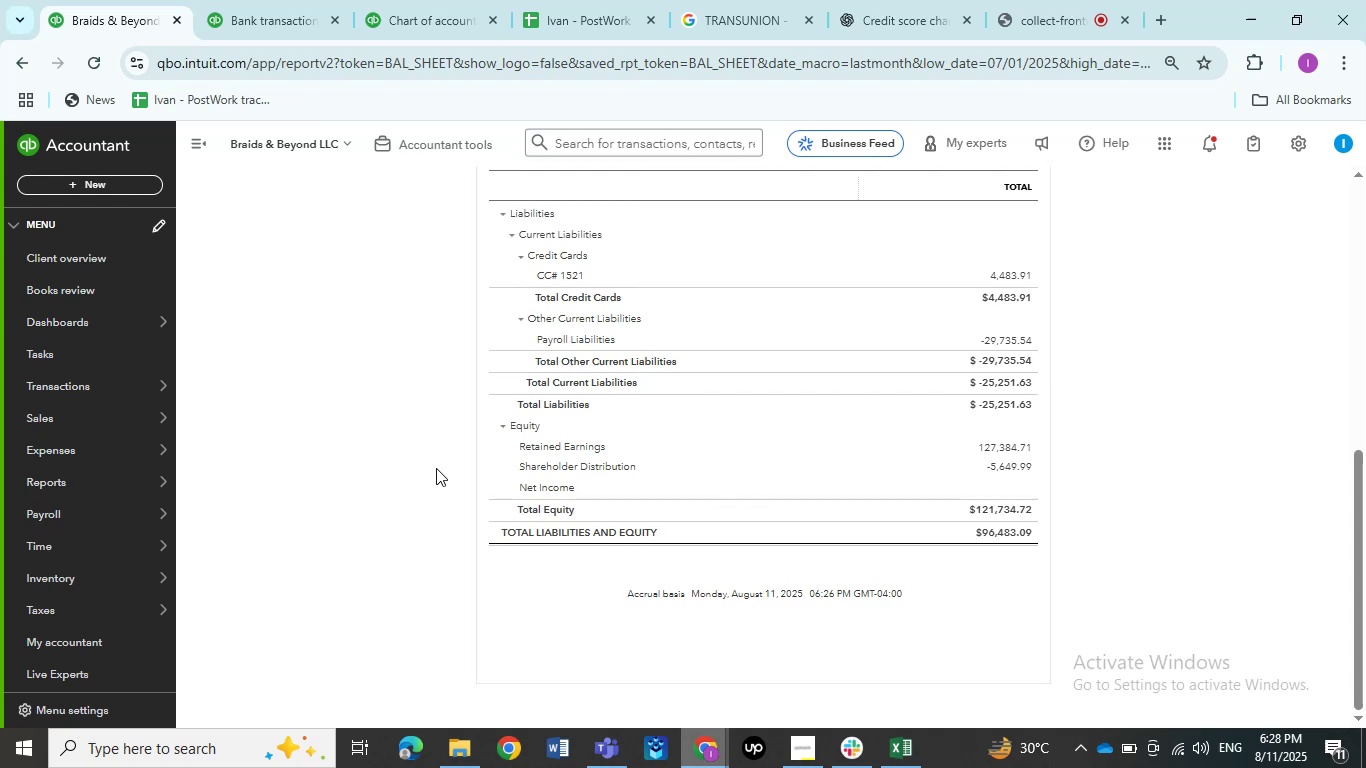 
scroll: coordinate [436, 468], scroll_direction: up, amount: 3.0
 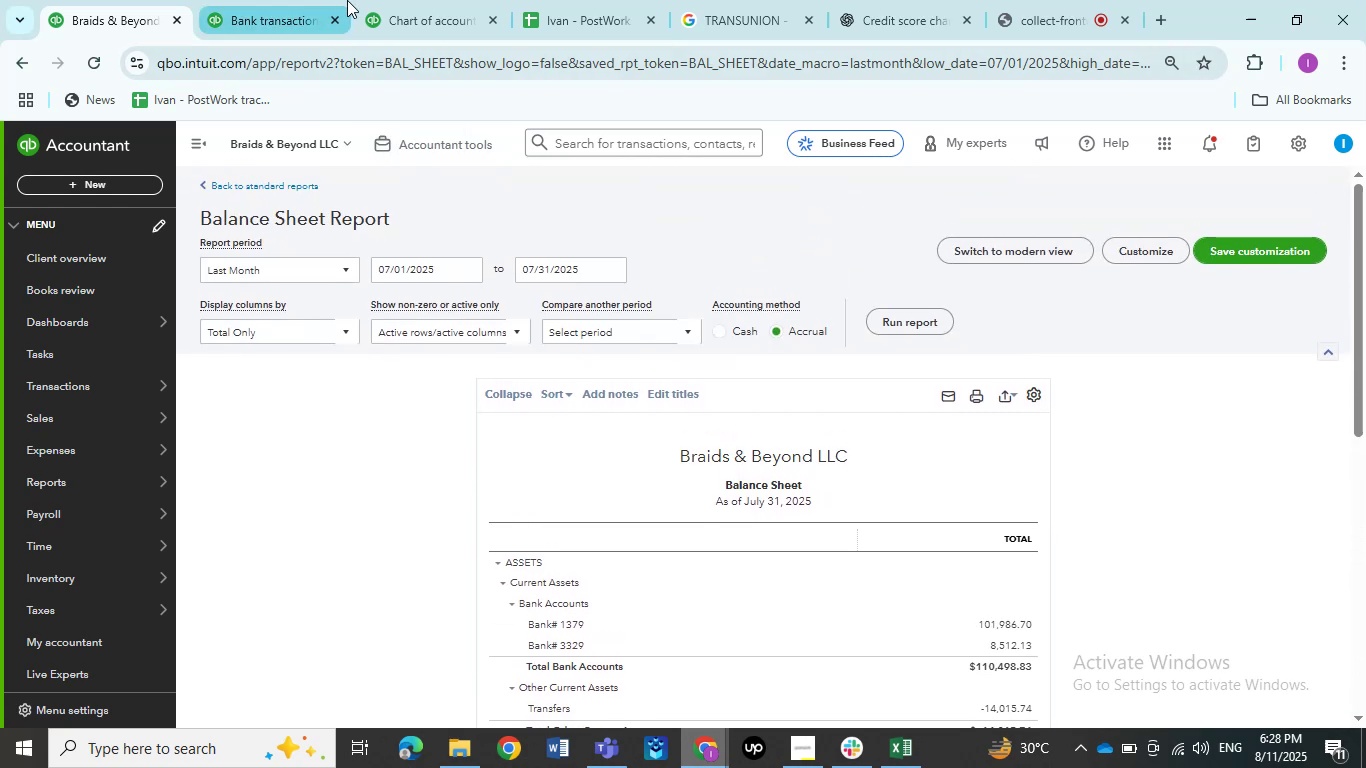 
left_click([422, 0])
 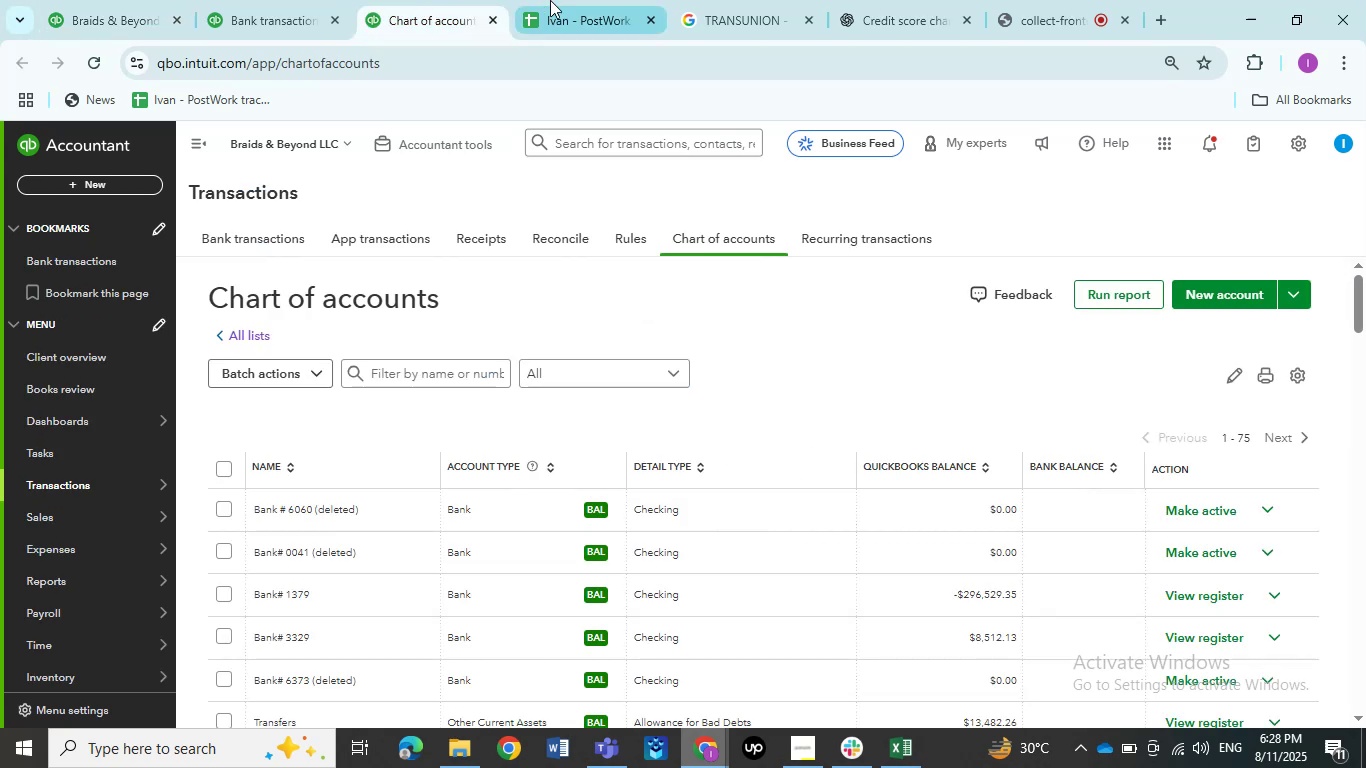 
left_click([550, 0])
 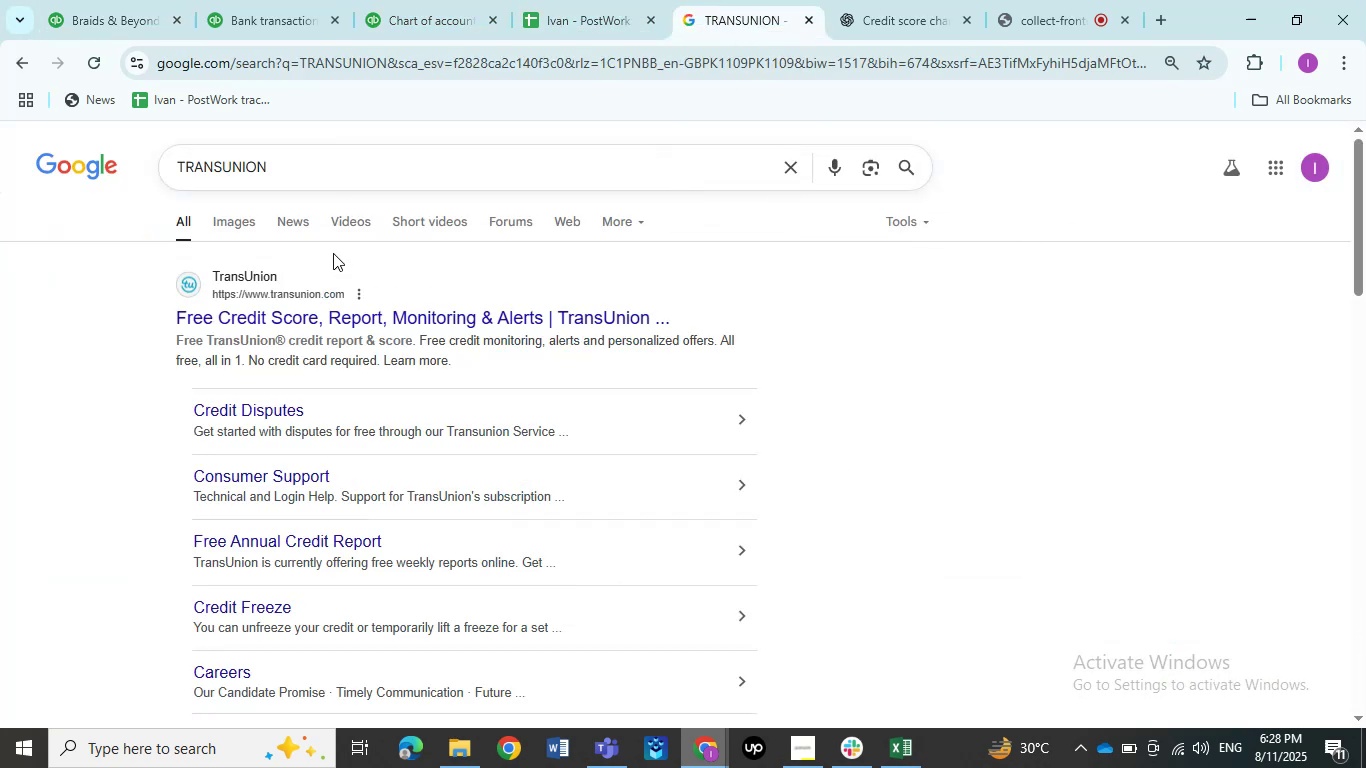 
left_click([111, 0])
 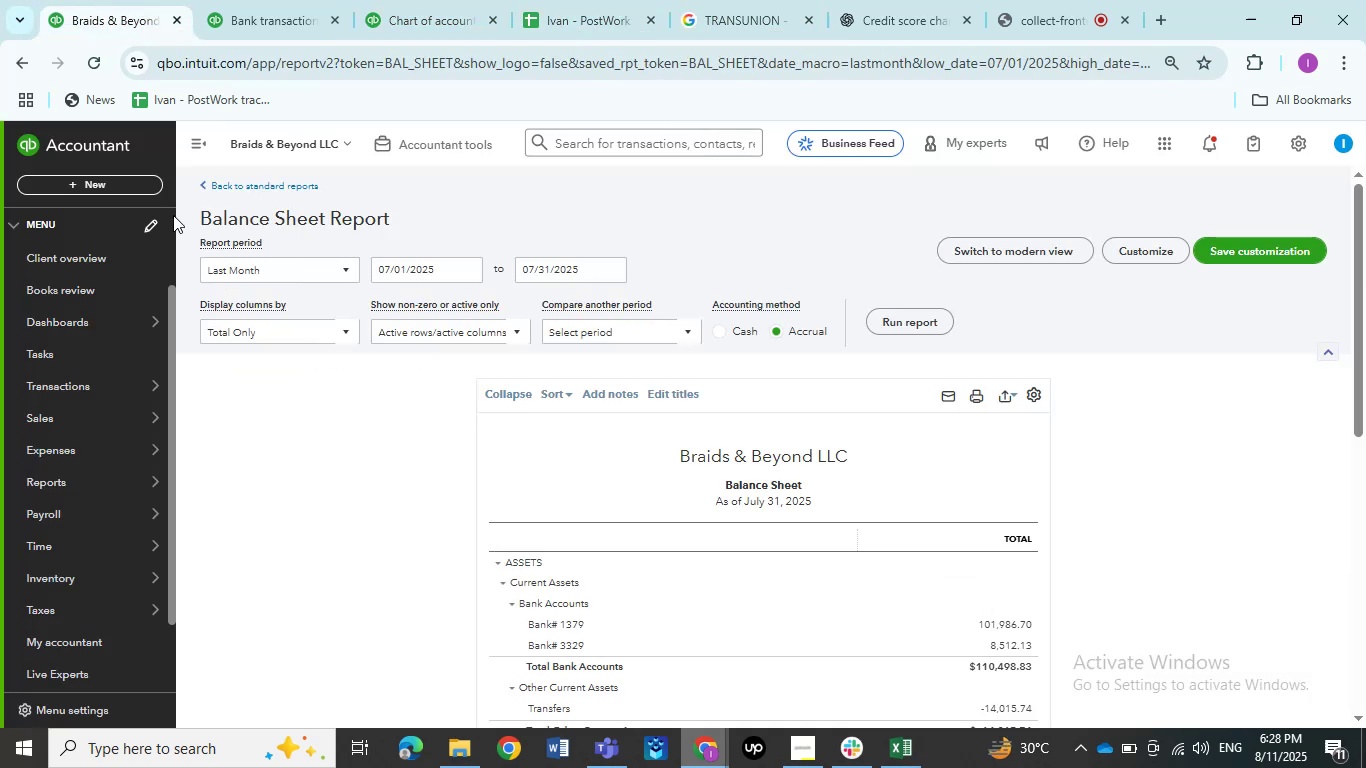 
wait(10.12)
 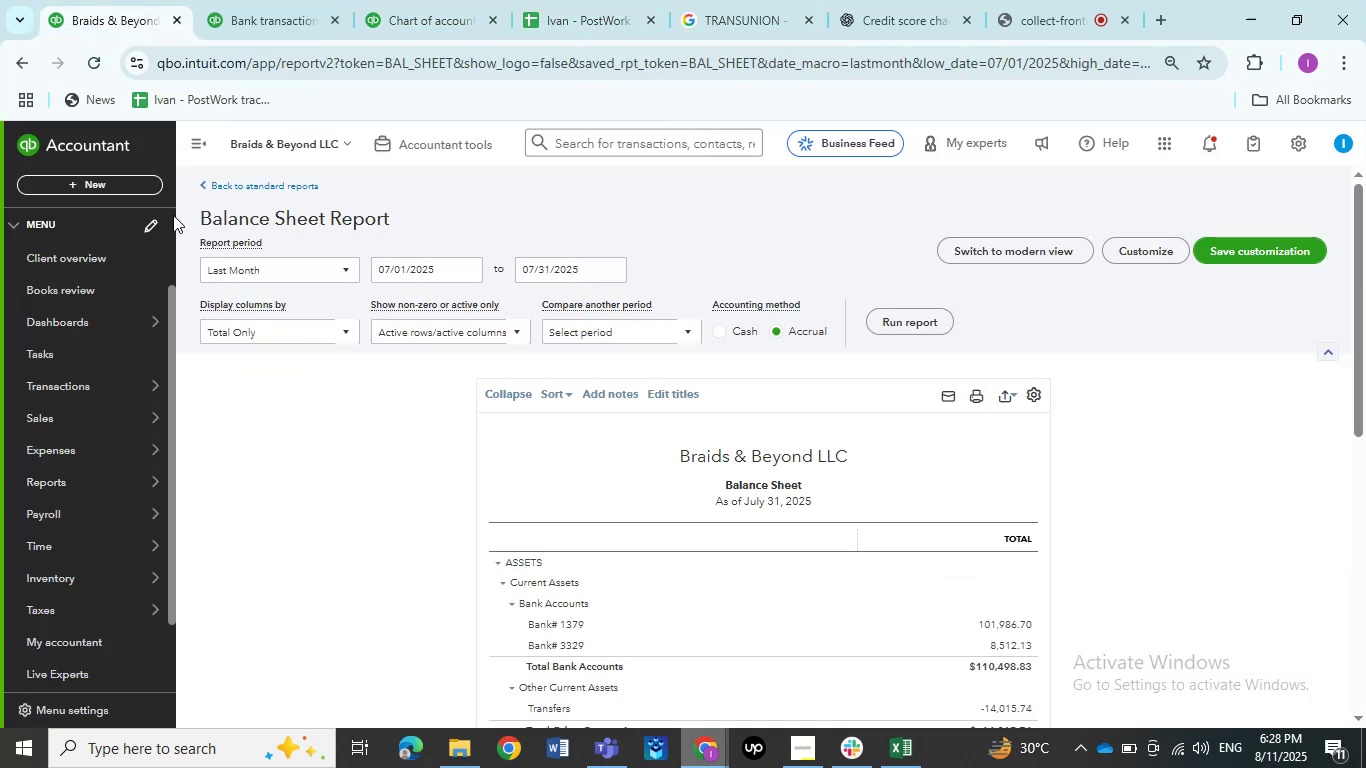 
scroll: coordinate [291, 347], scroll_direction: down, amount: 3.0
 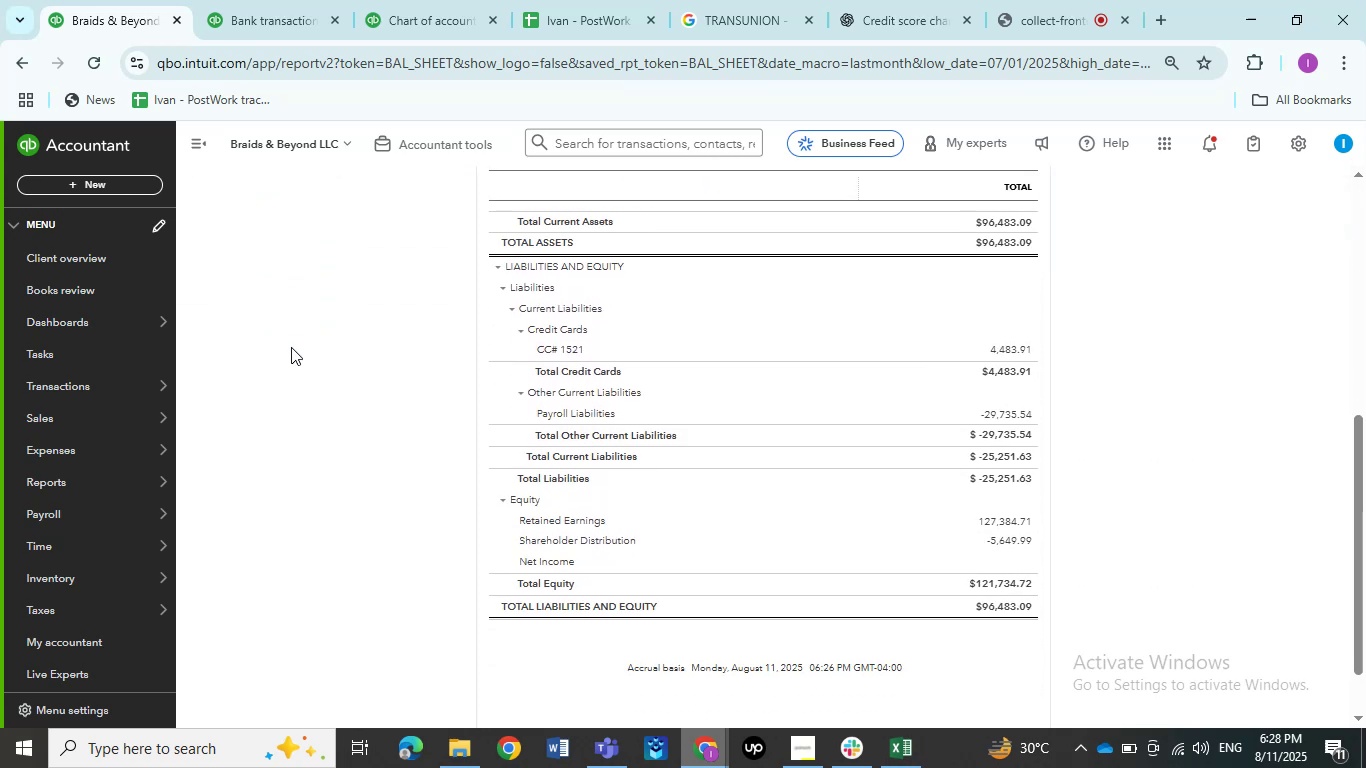 
scroll: coordinate [291, 347], scroll_direction: up, amount: 1.0
 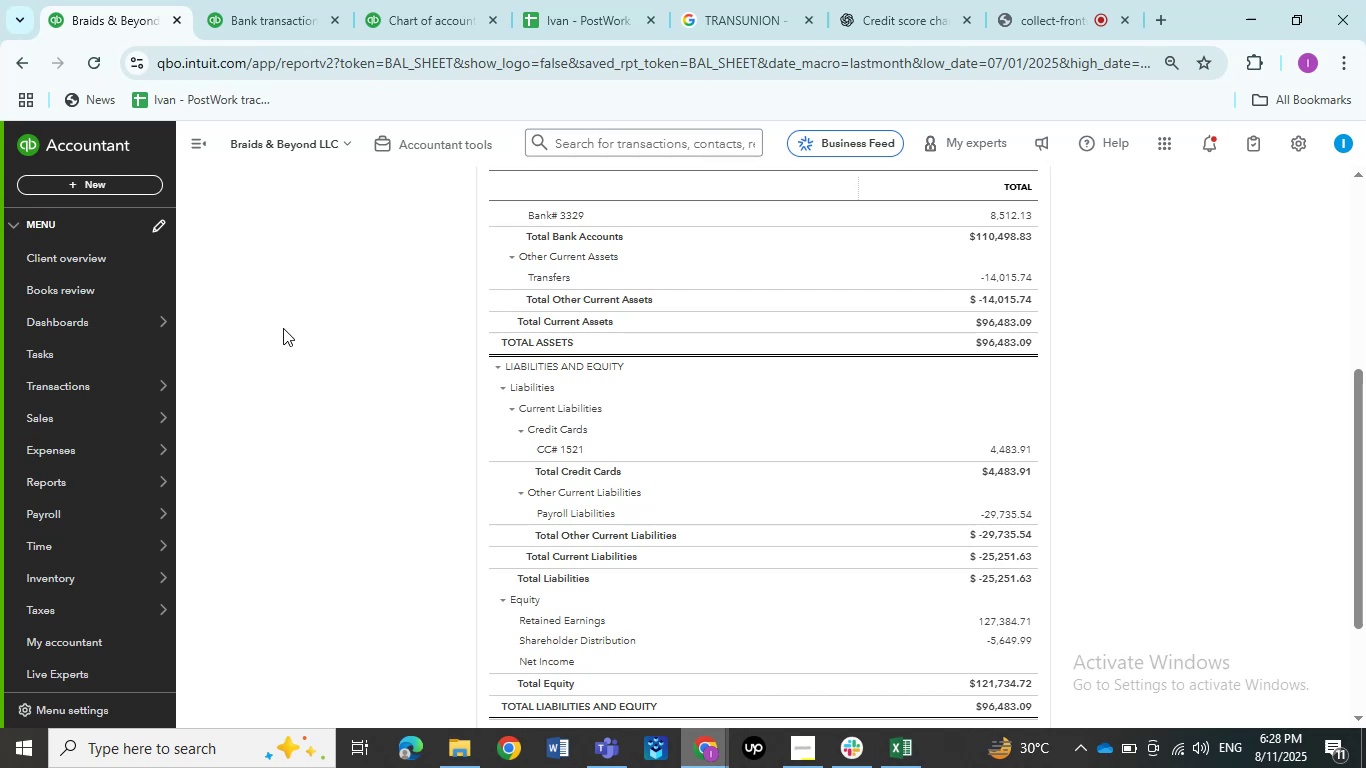 
wait(5.75)
 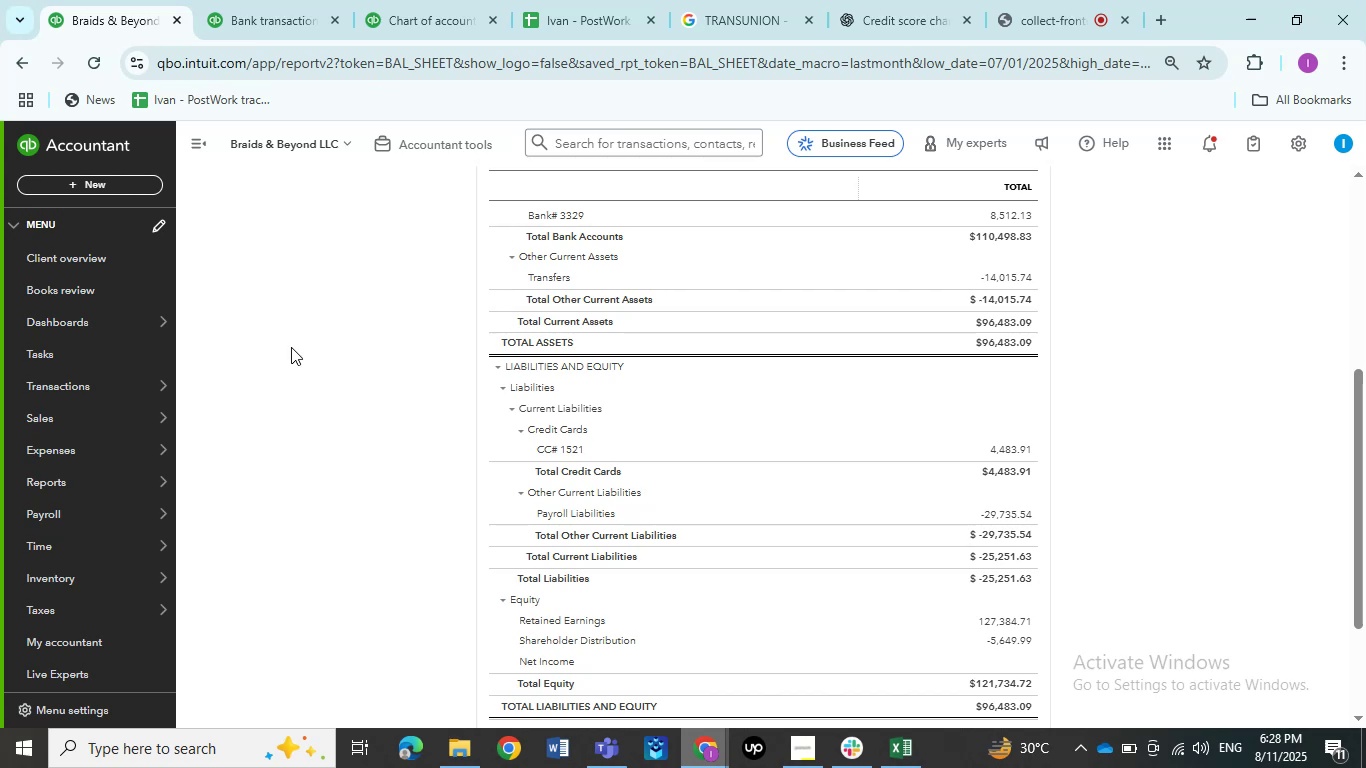 
scroll: coordinate [283, 328], scroll_direction: up, amount: 3.0
 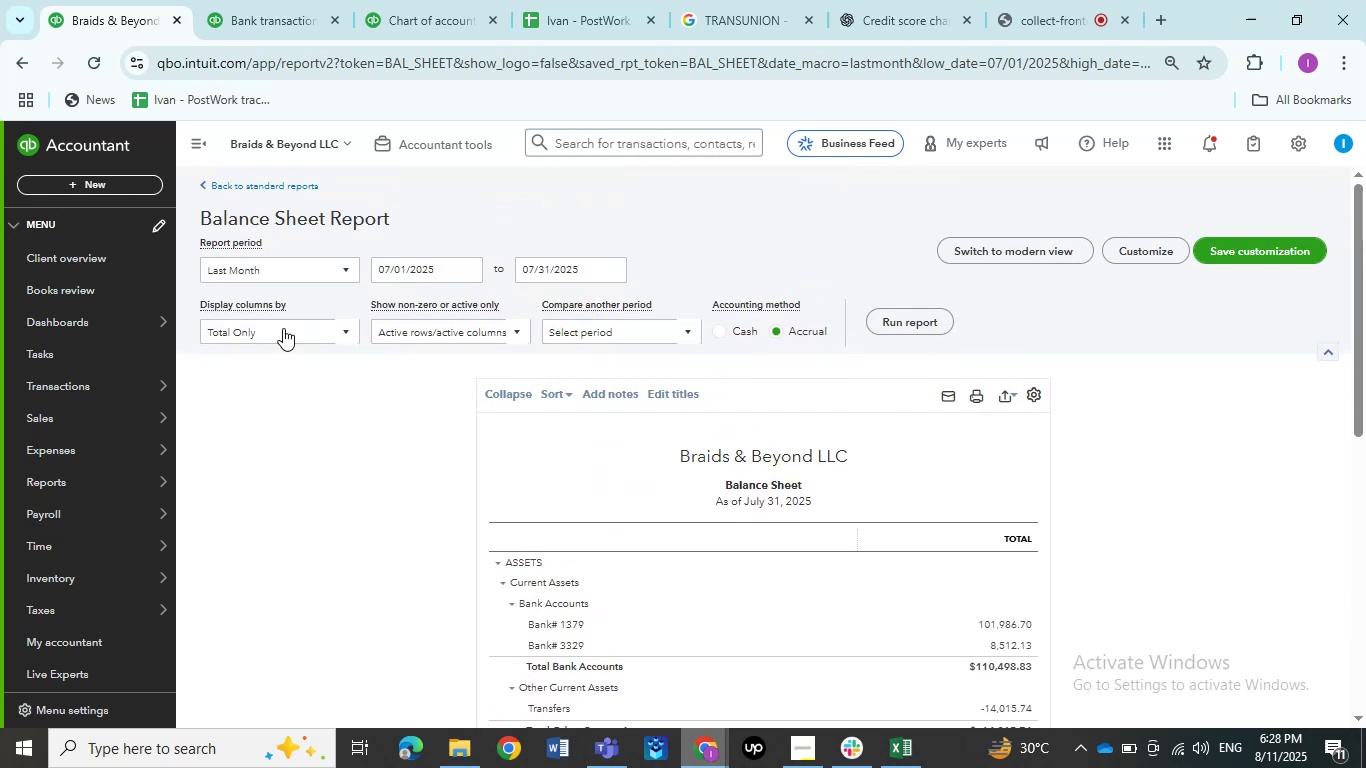 
scroll: coordinate [283, 328], scroll_direction: down, amount: 2.0
 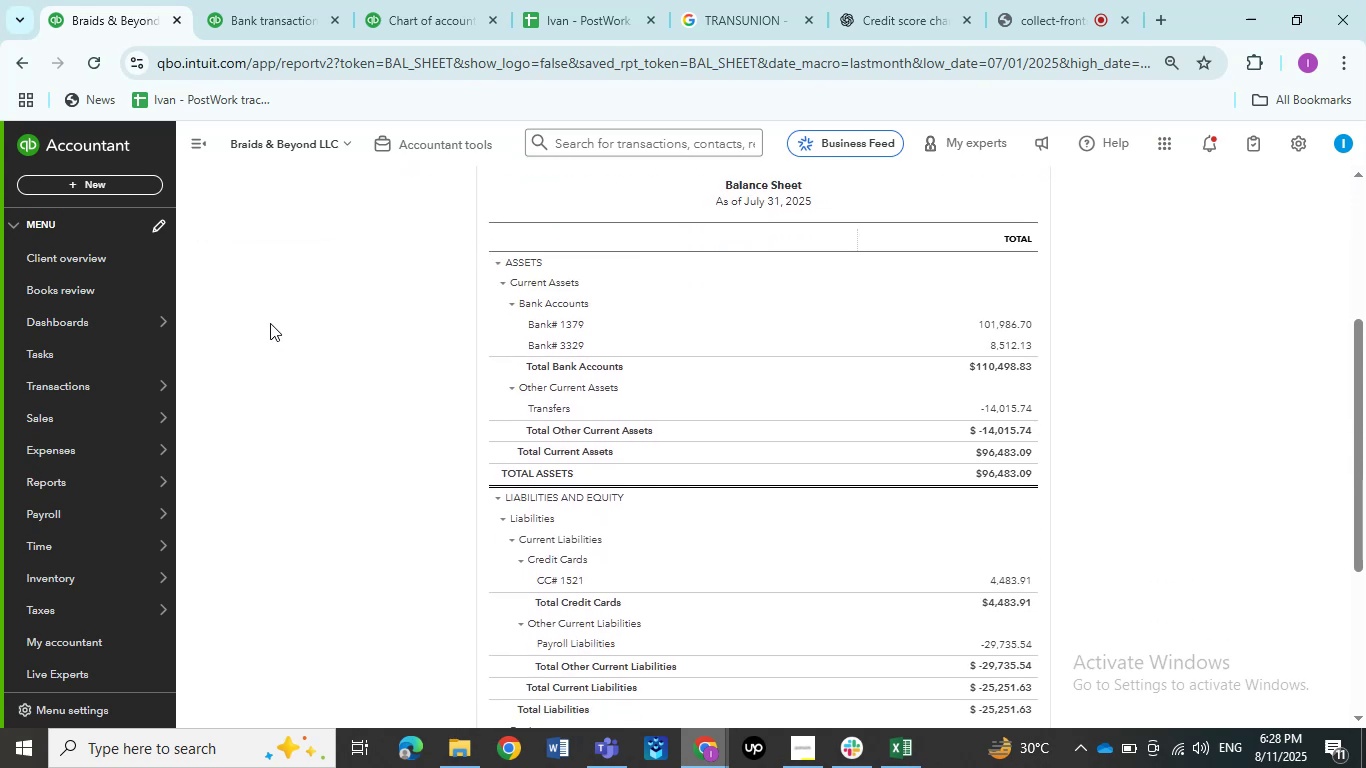 
scroll: coordinate [270, 323], scroll_direction: up, amount: 2.0
 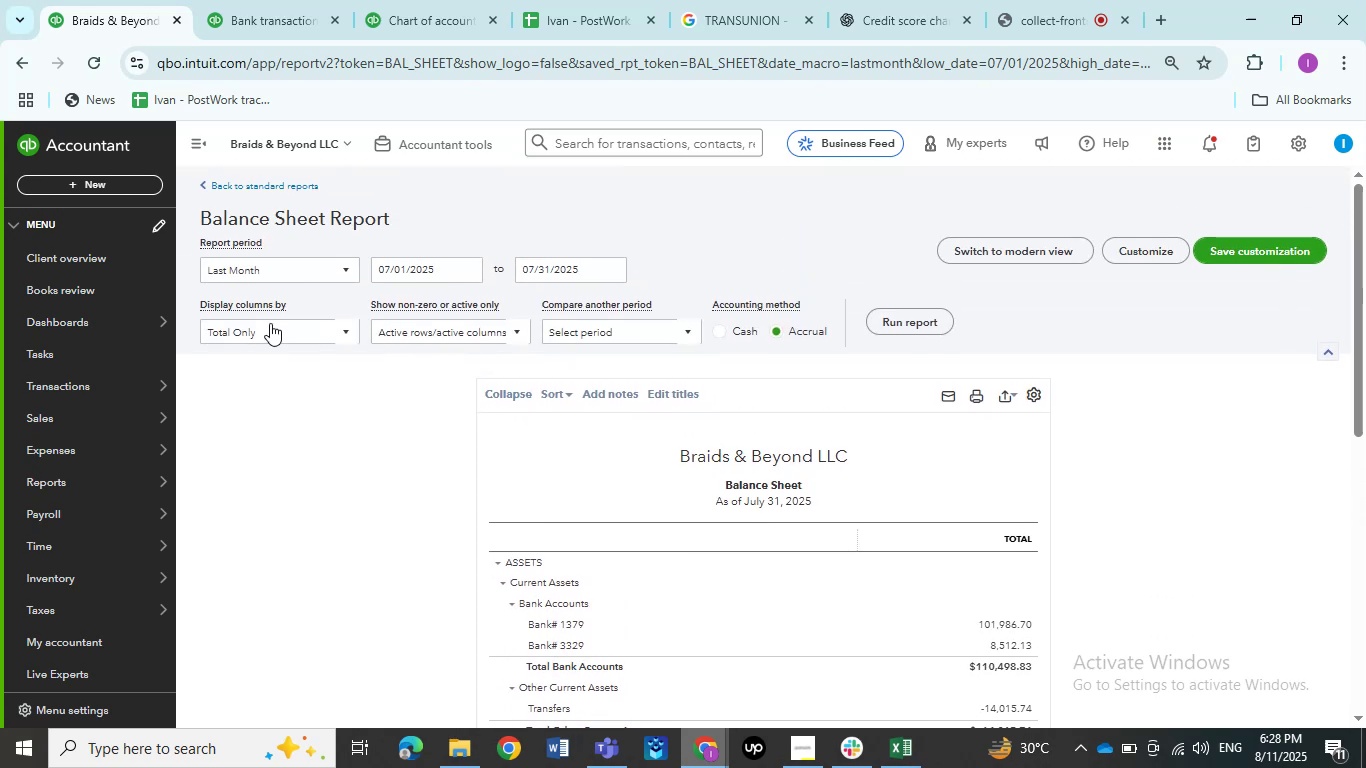 
scroll: coordinate [259, 352], scroll_direction: down, amount: 5.0
 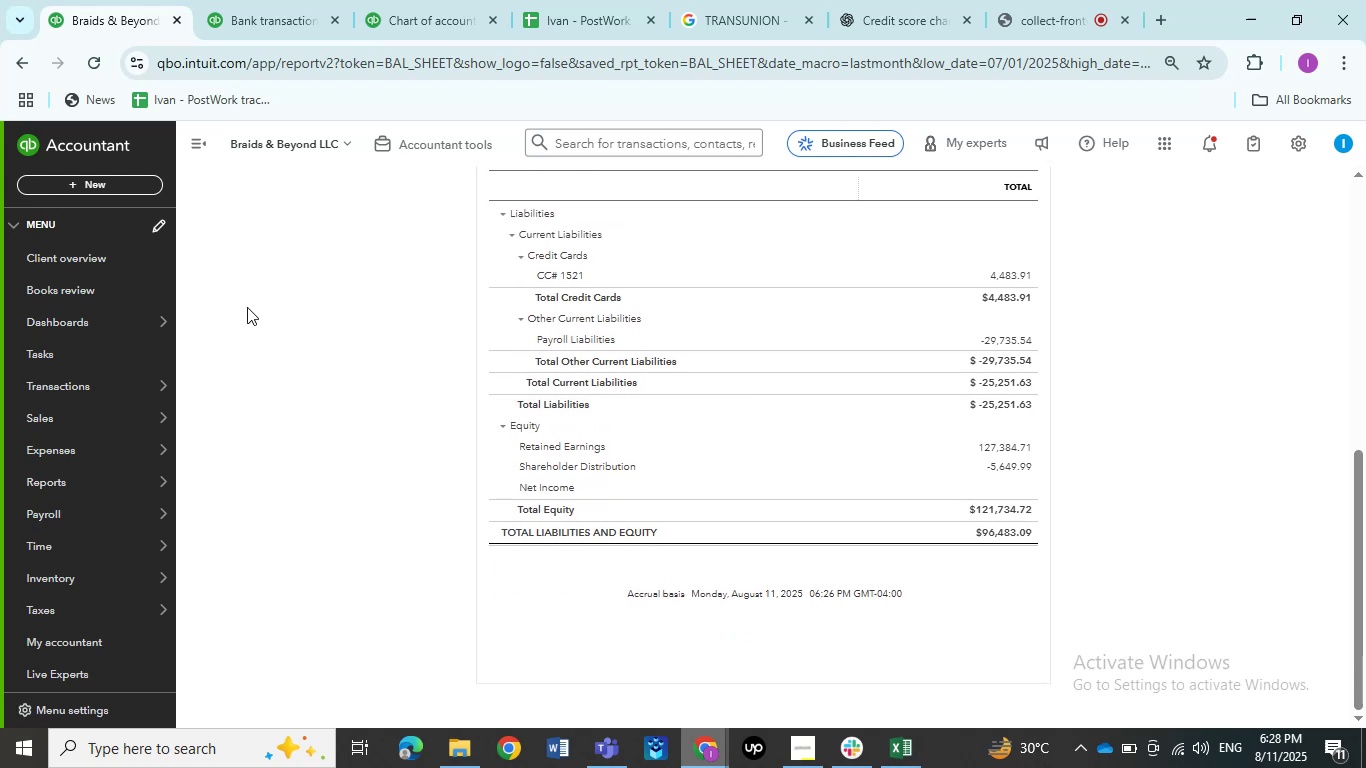 
scroll: coordinate [246, 305], scroll_direction: up, amount: 2.0
 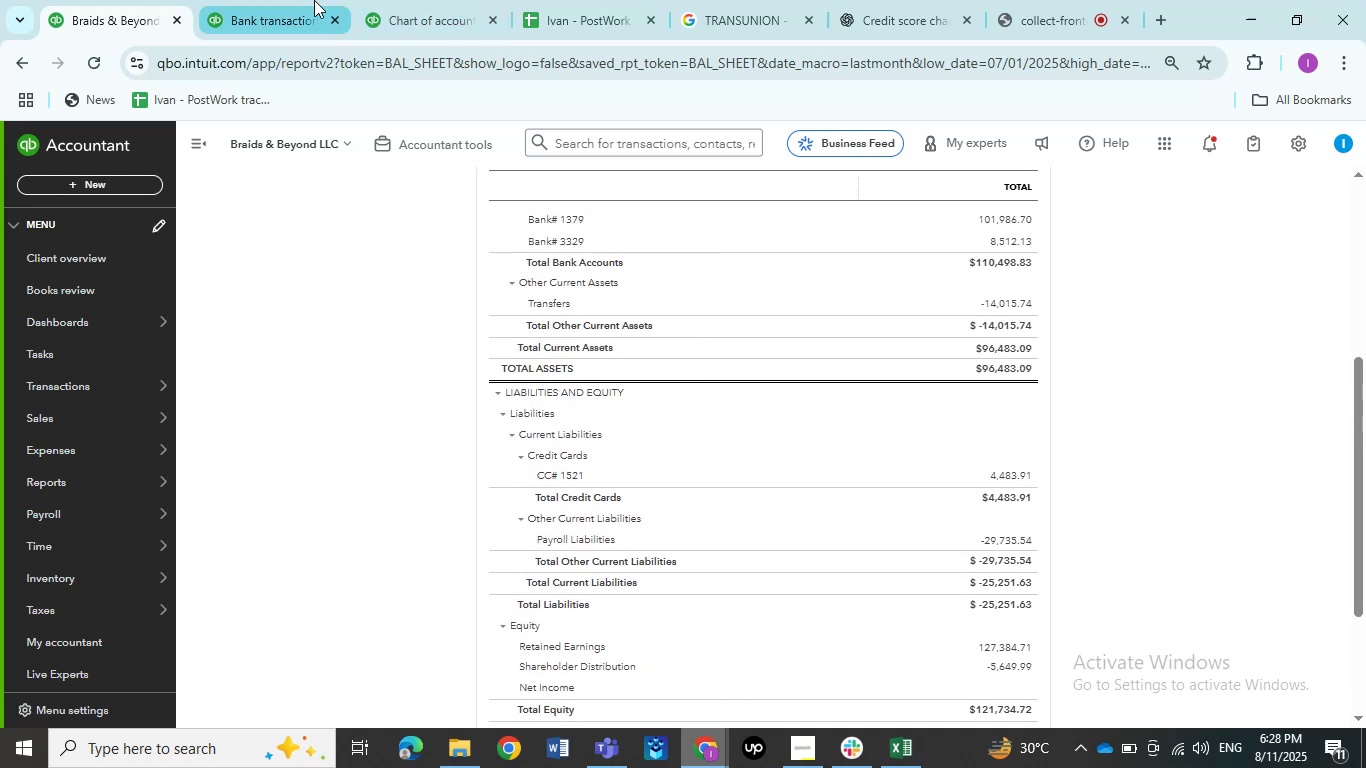 
left_click([314, 0])
 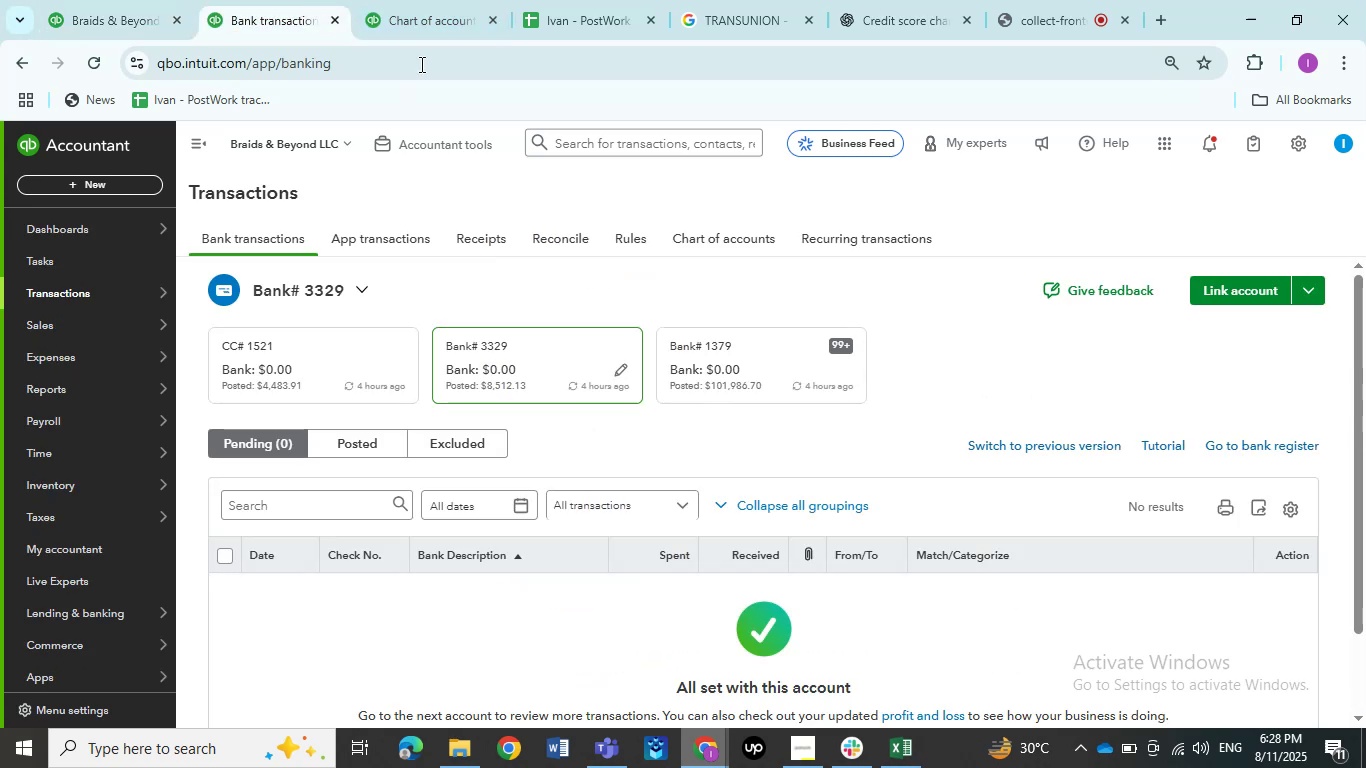 
left_click([428, 0])
 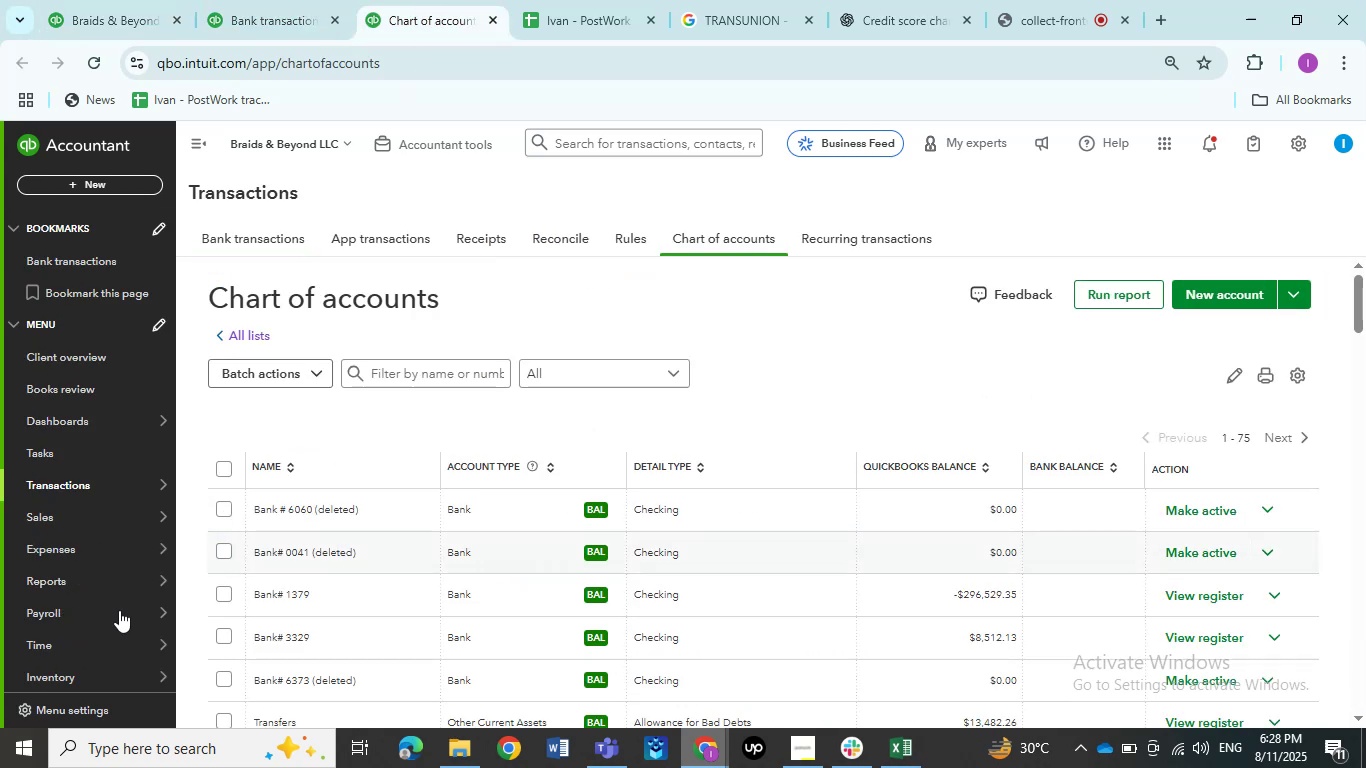 
mouse_move([123, 570])
 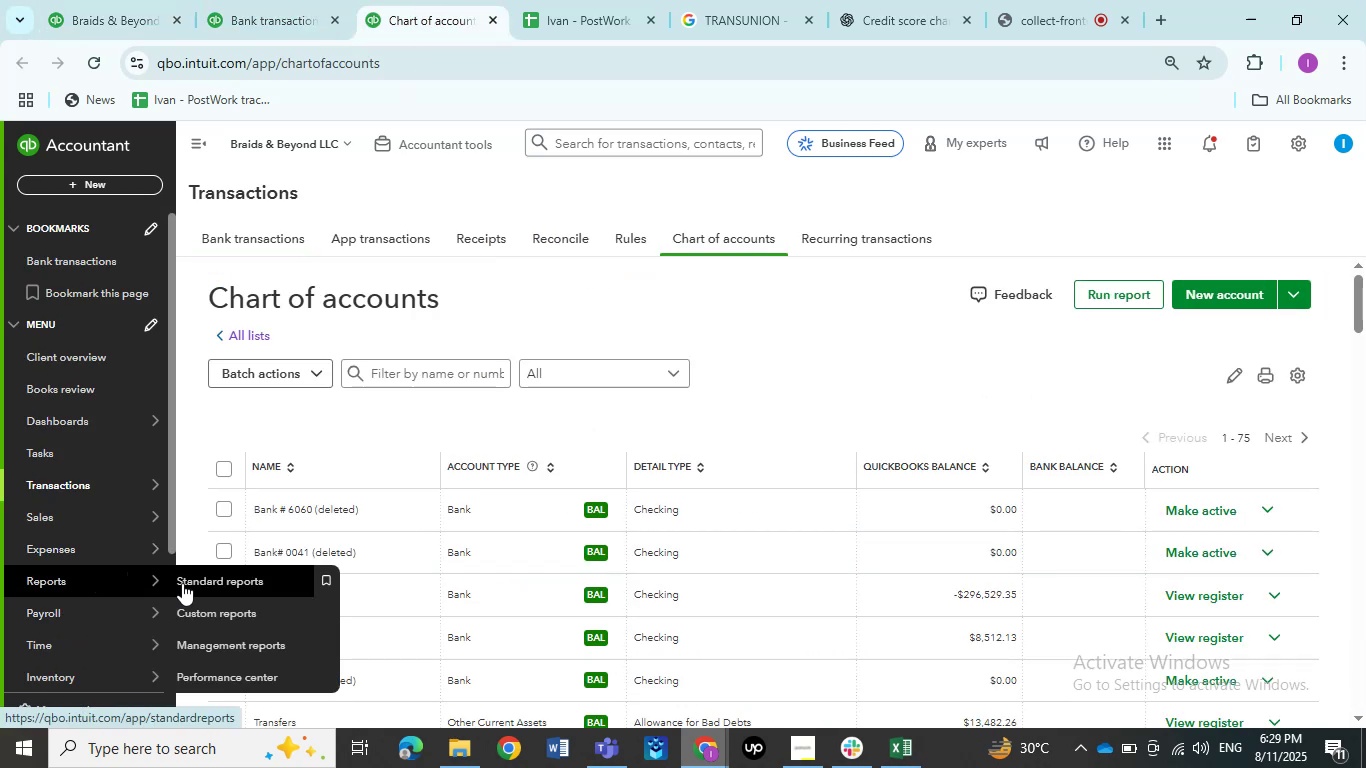 
left_click([182, 583])
 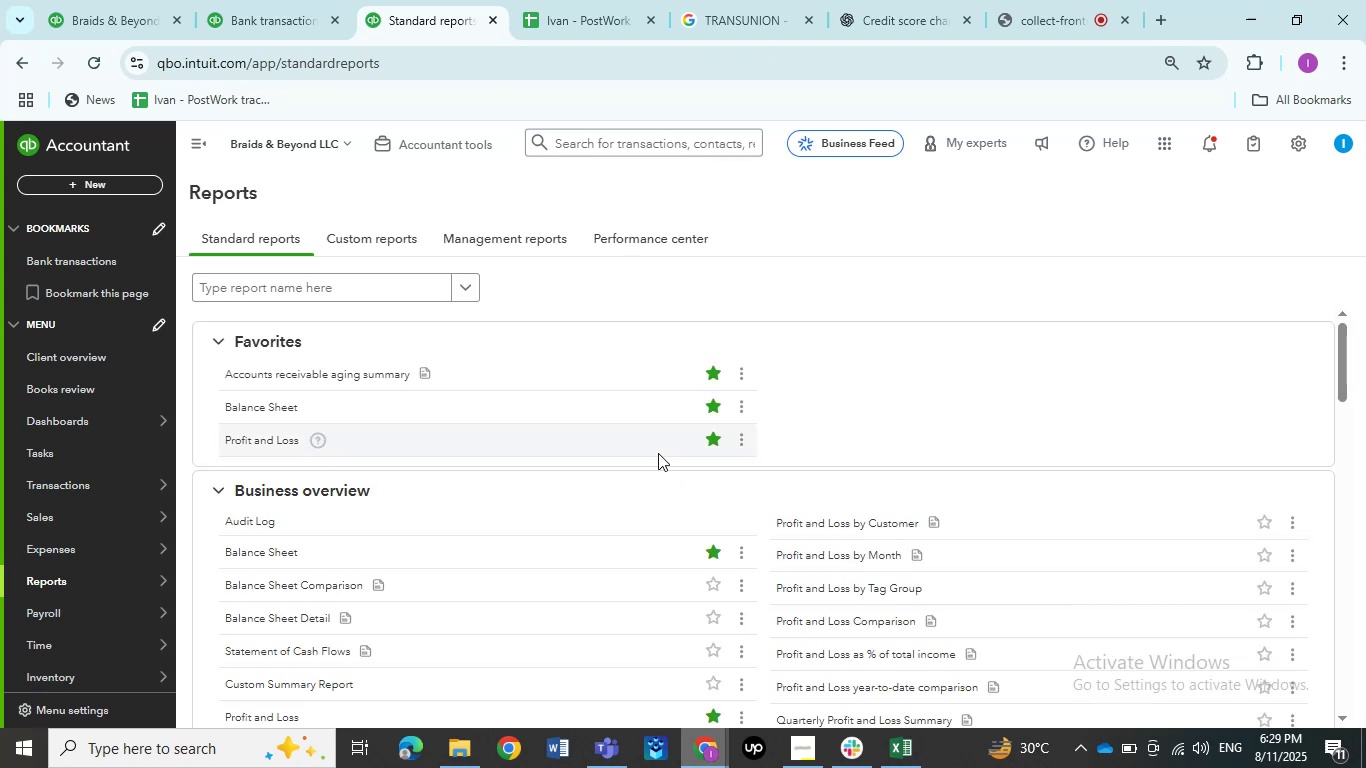 
wait(14.89)
 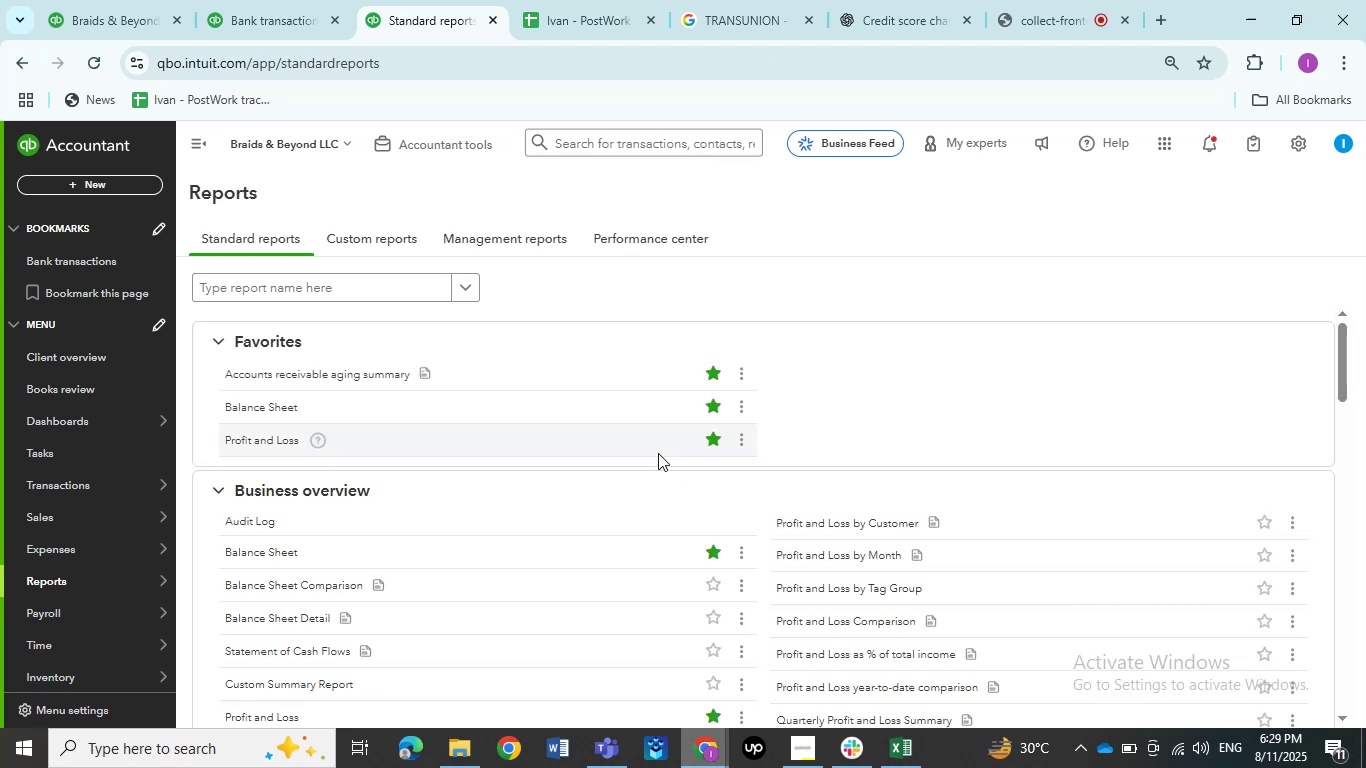 
left_click([320, 287])
 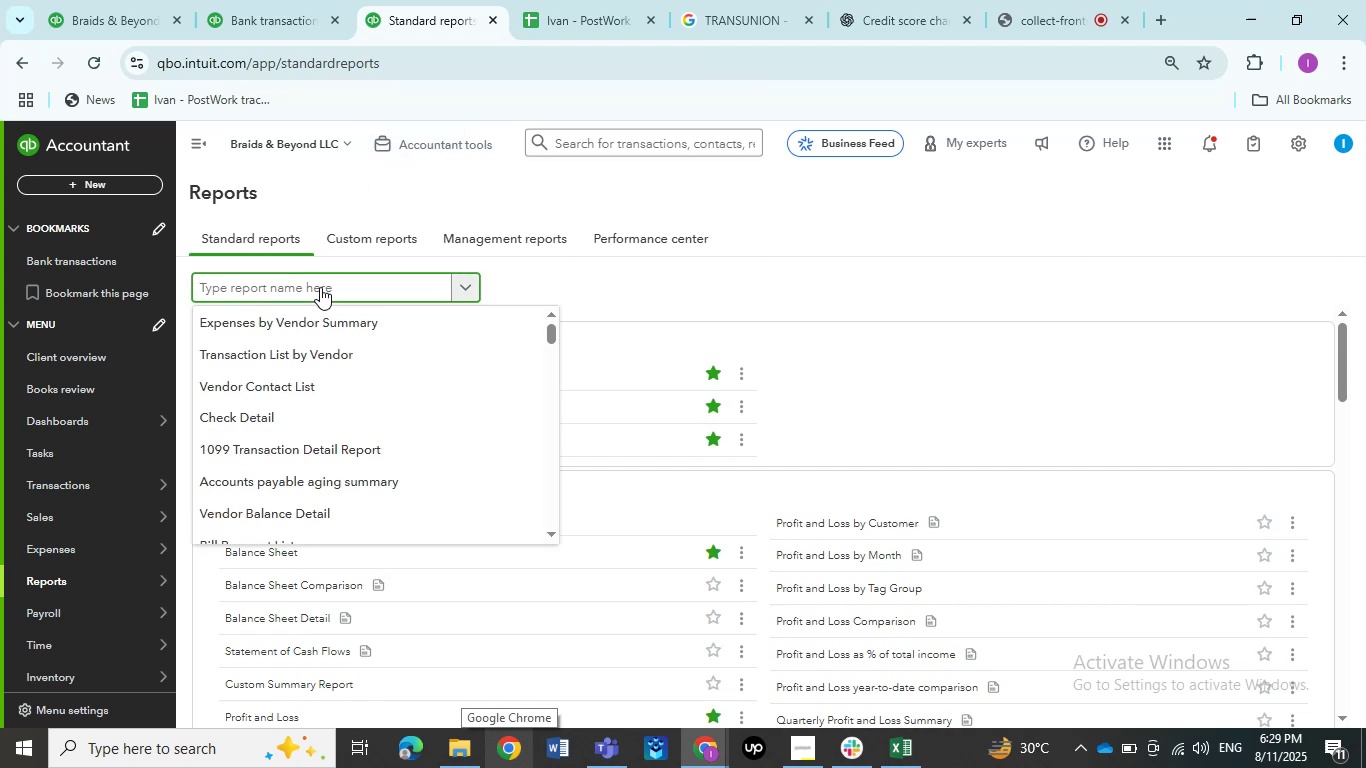 
type(gener)
 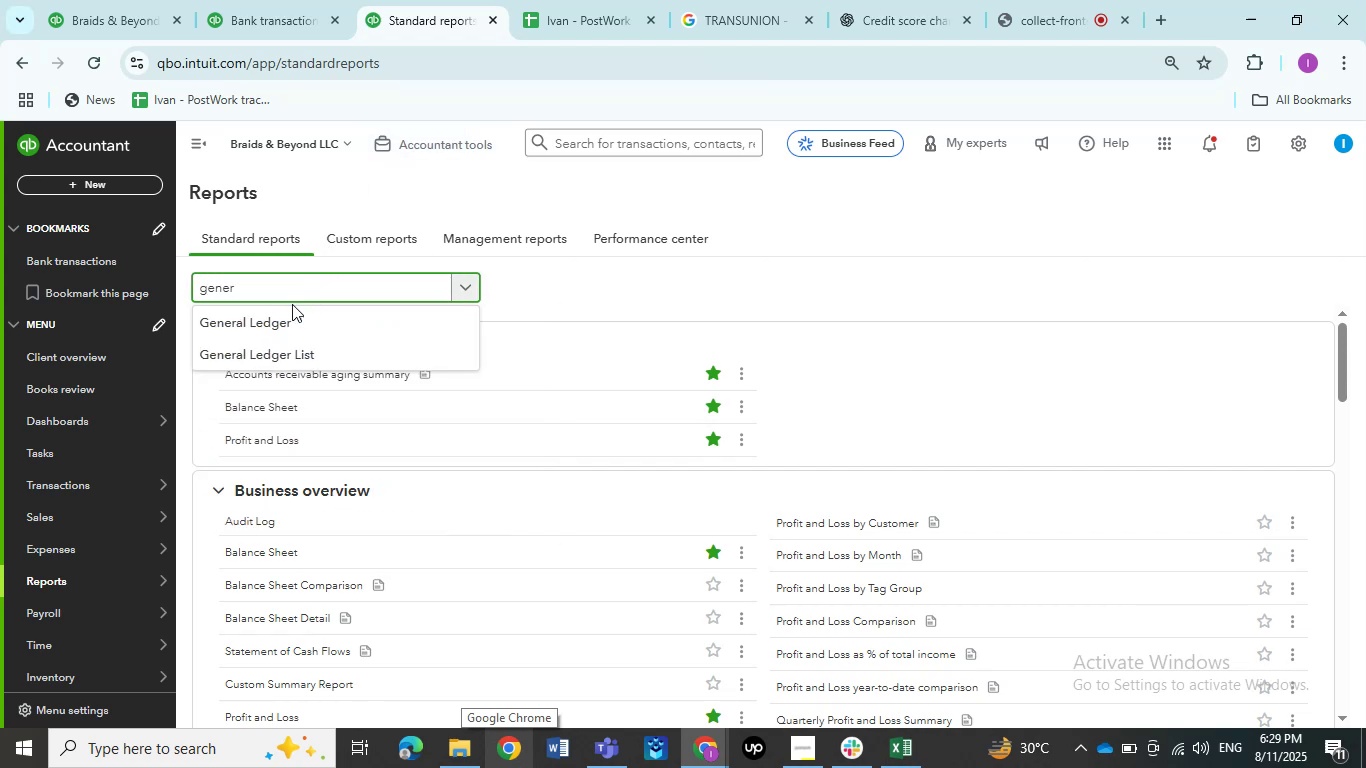 
left_click_drag(start_coordinate=[288, 323], to_coordinate=[282, 326])
 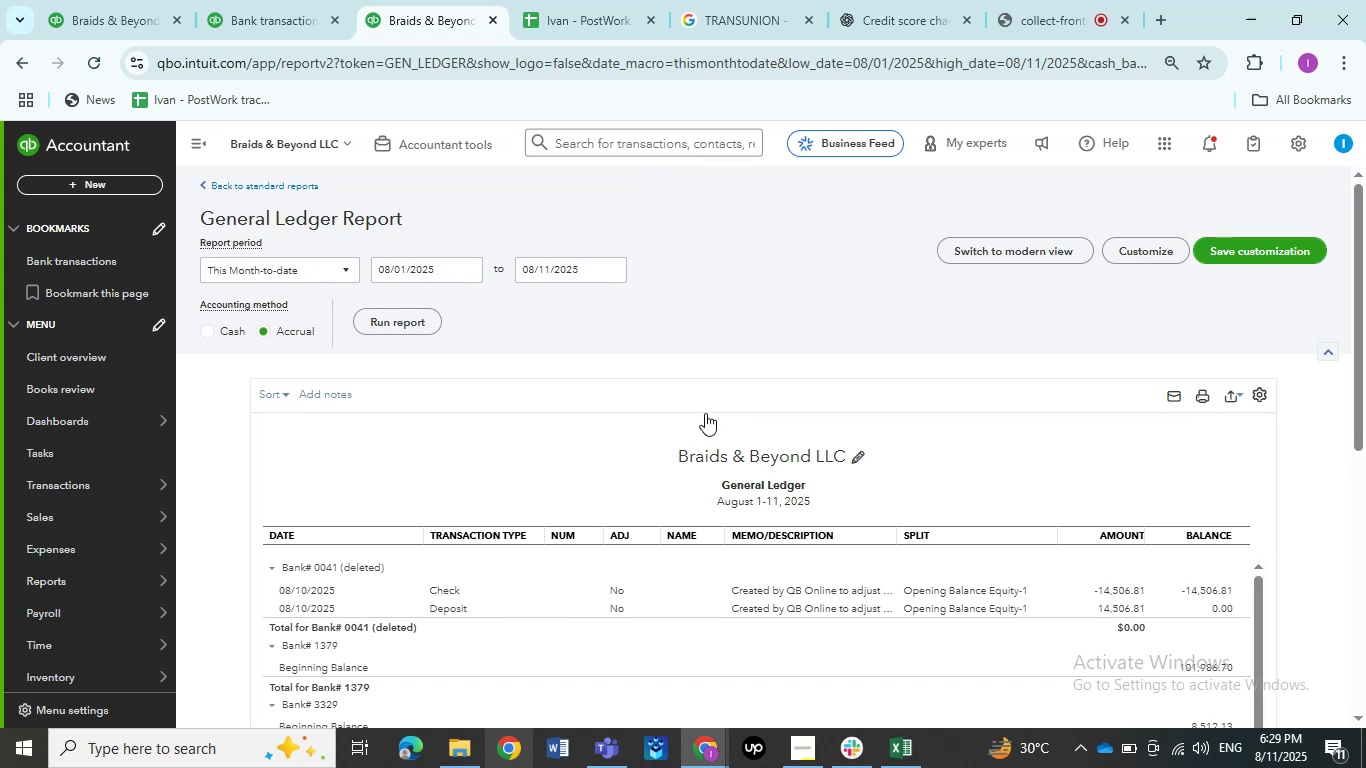 
wait(17.03)
 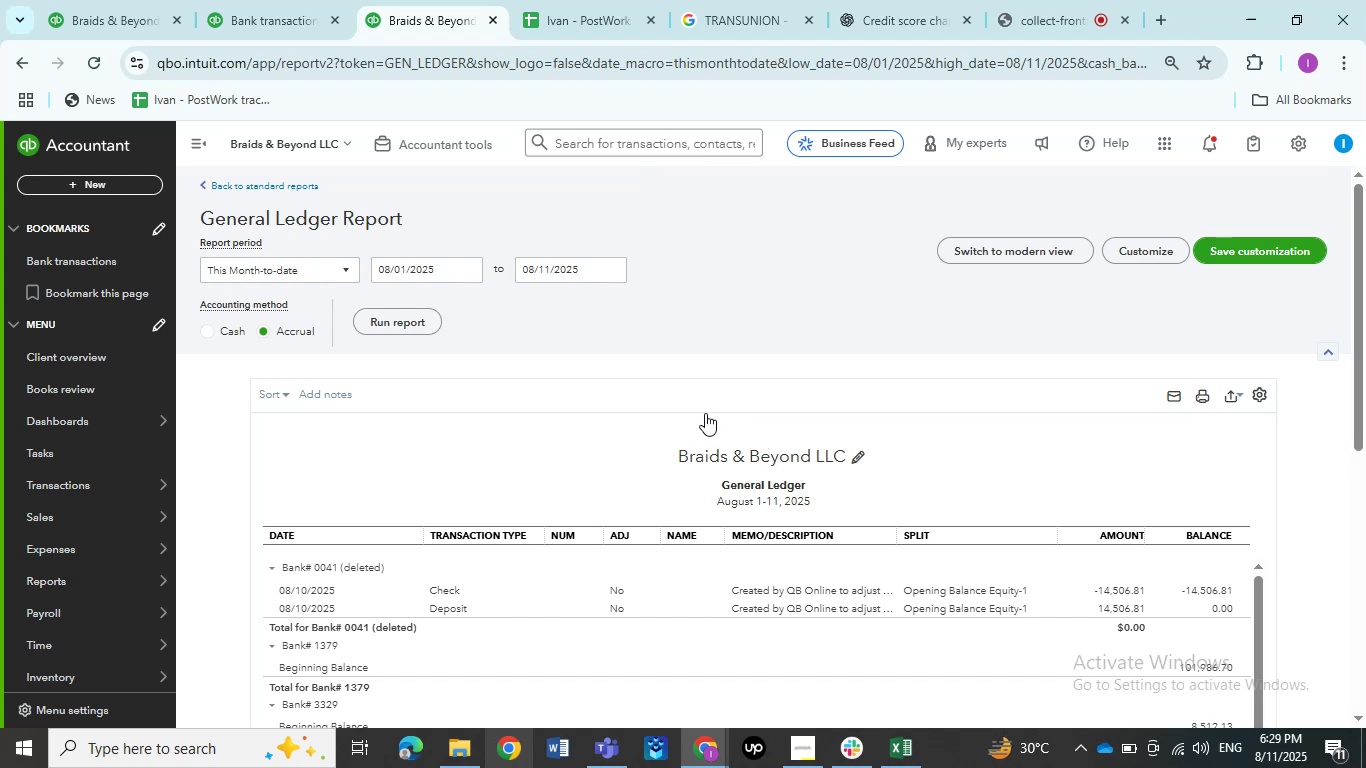 
scroll: coordinate [713, 406], scroll_direction: down, amount: 4.0
 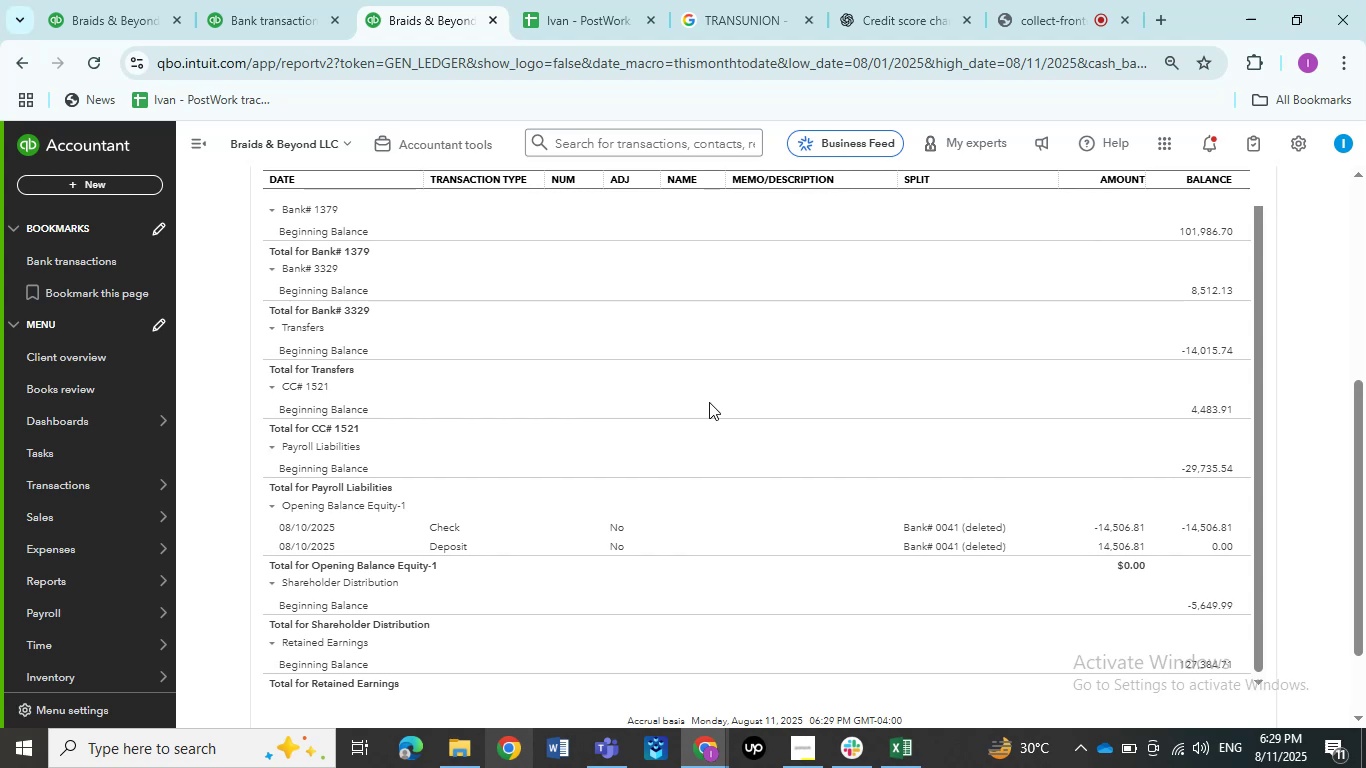 
wait(14.14)
 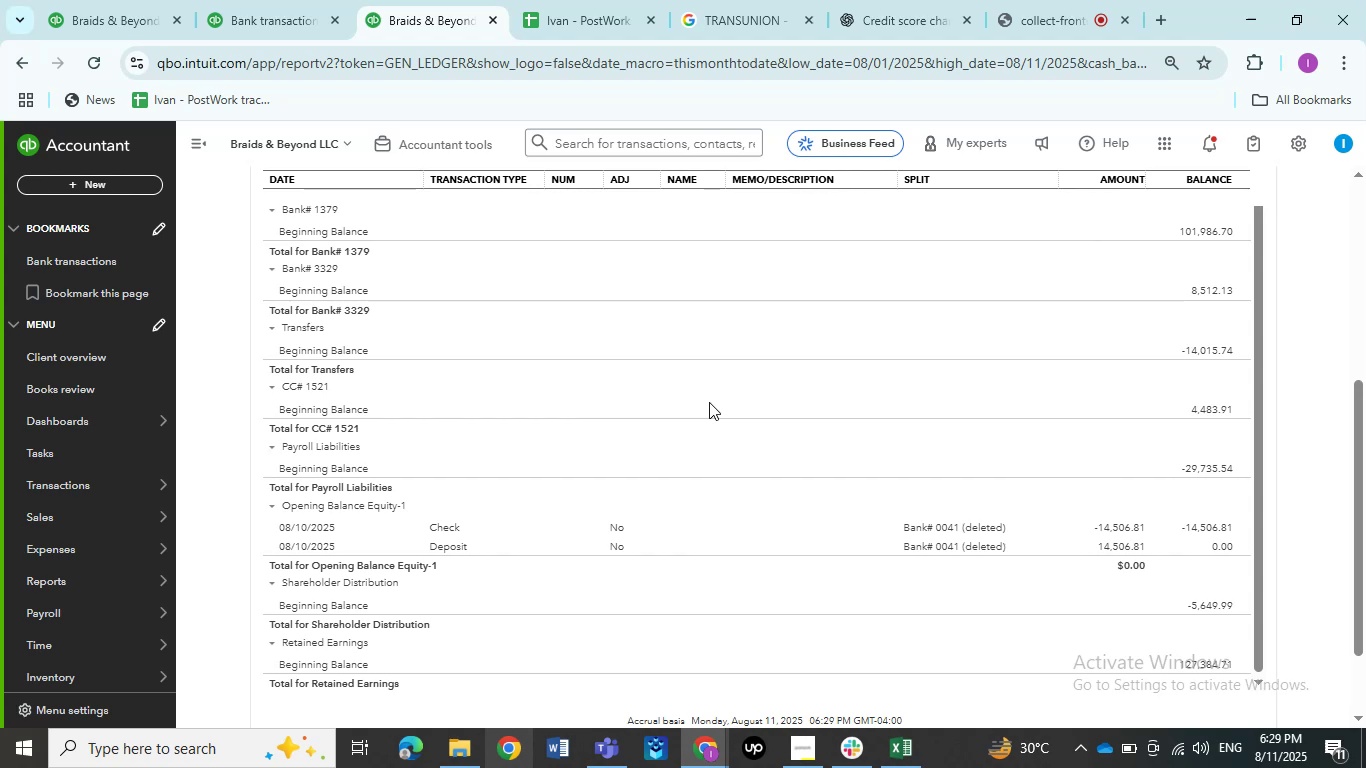 
scroll: coordinate [694, 376], scroll_direction: up, amount: 14.0
 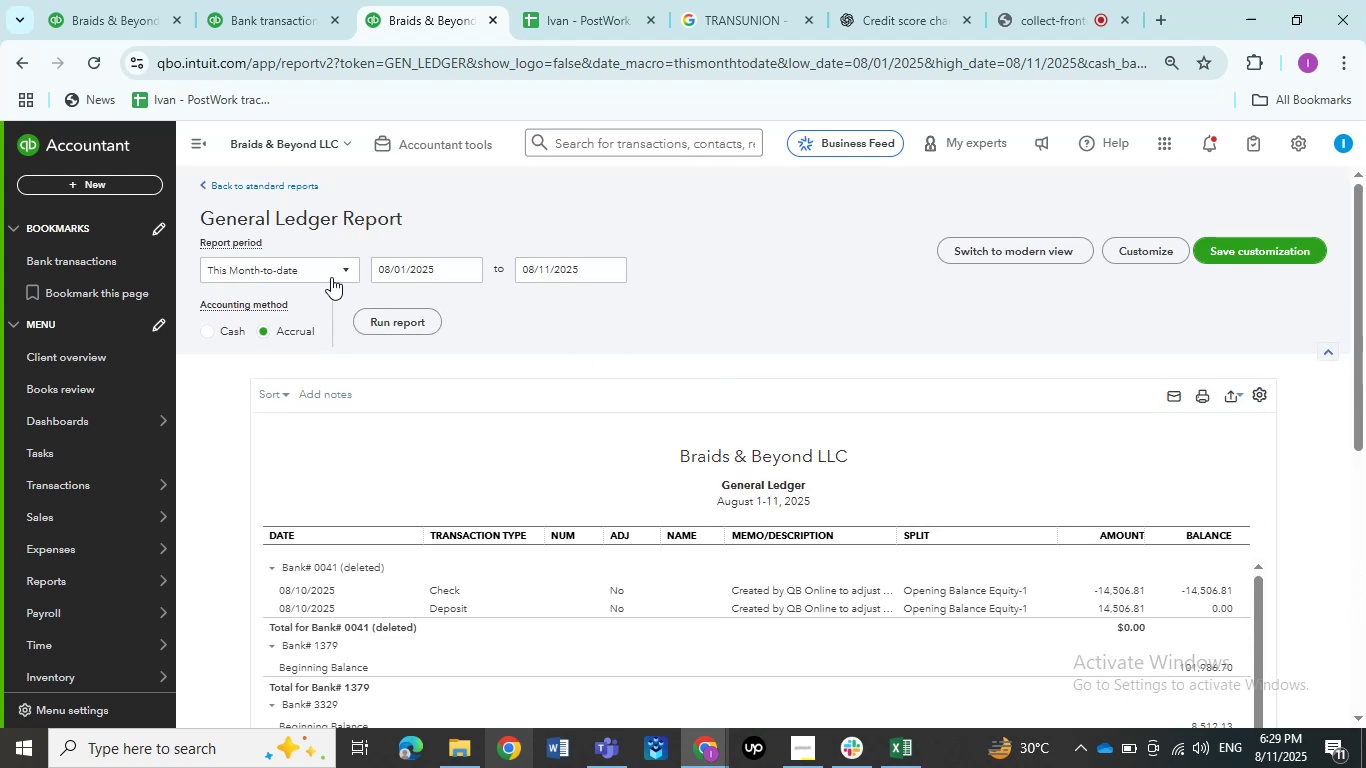 
left_click([332, 271])
 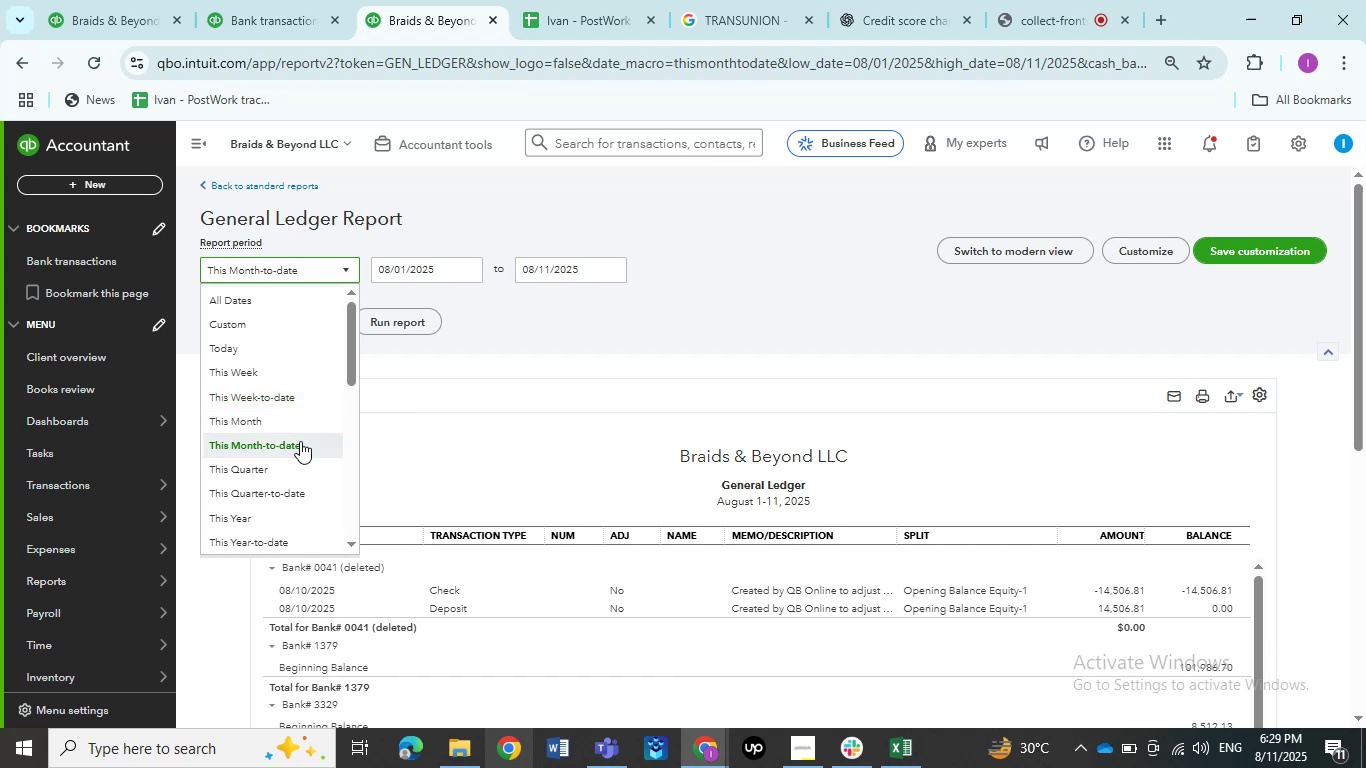 
scroll: coordinate [272, 509], scroll_direction: down, amount: 4.0
 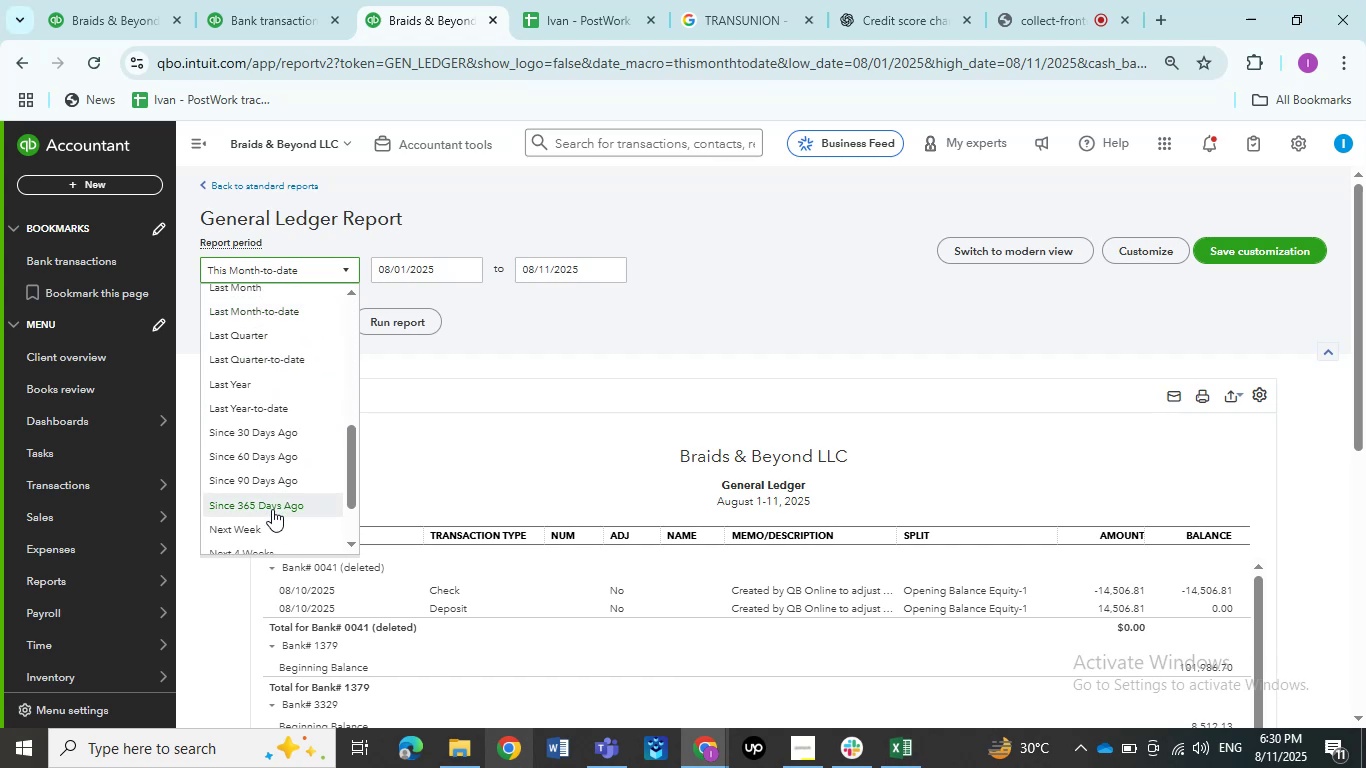 
wait(8.75)
 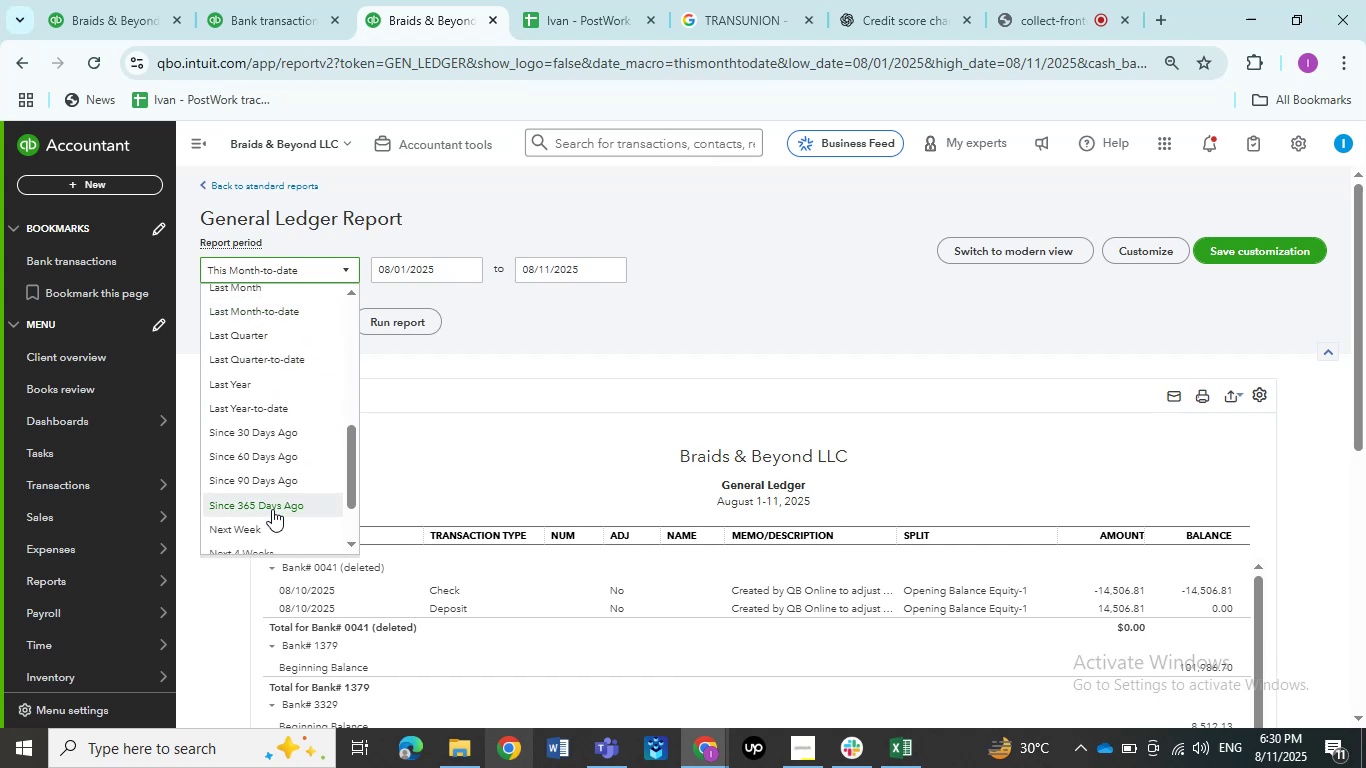 
scroll: coordinate [332, 240], scroll_direction: up, amount: 2.0
 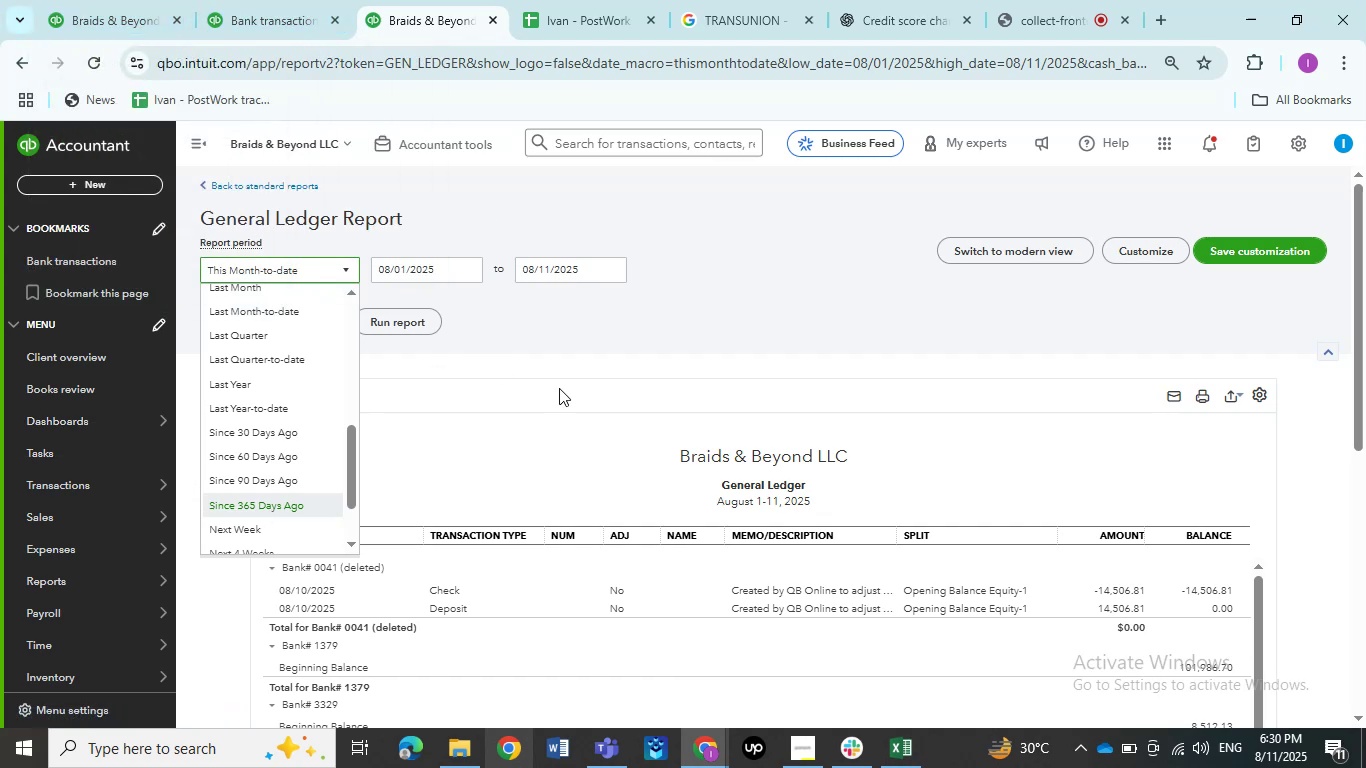 
scroll: coordinate [598, 379], scroll_direction: down, amount: 12.0
 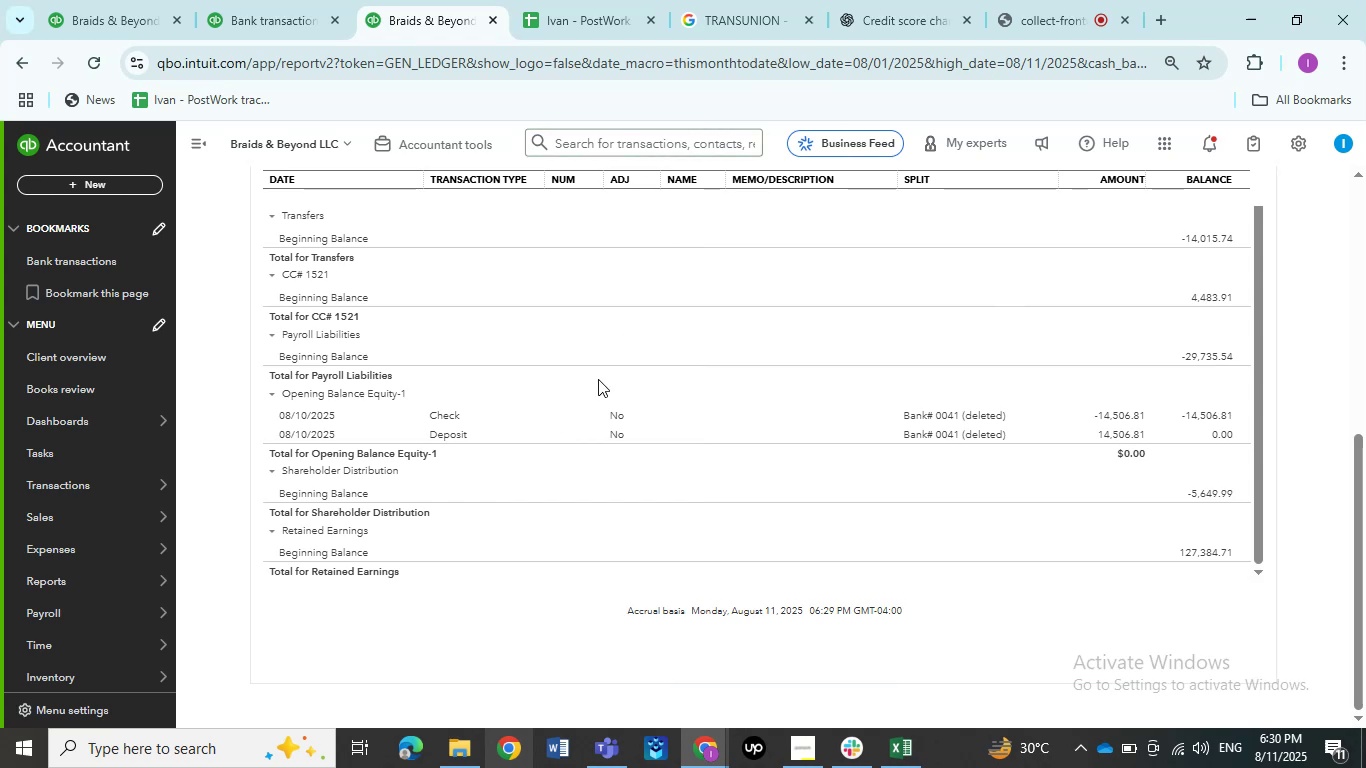 
scroll: coordinate [598, 379], scroll_direction: up, amount: 2.0
 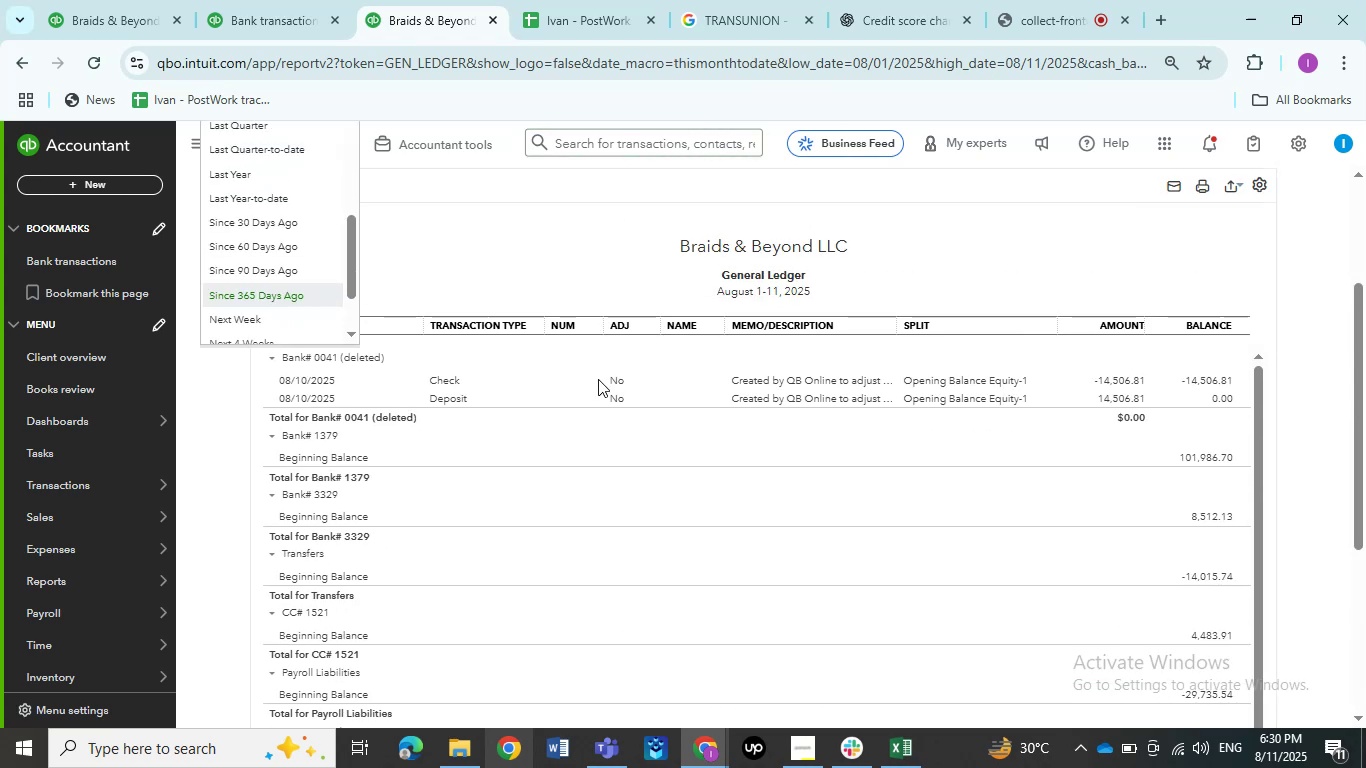 
scroll: coordinate [598, 368], scroll_direction: down, amount: 7.0
 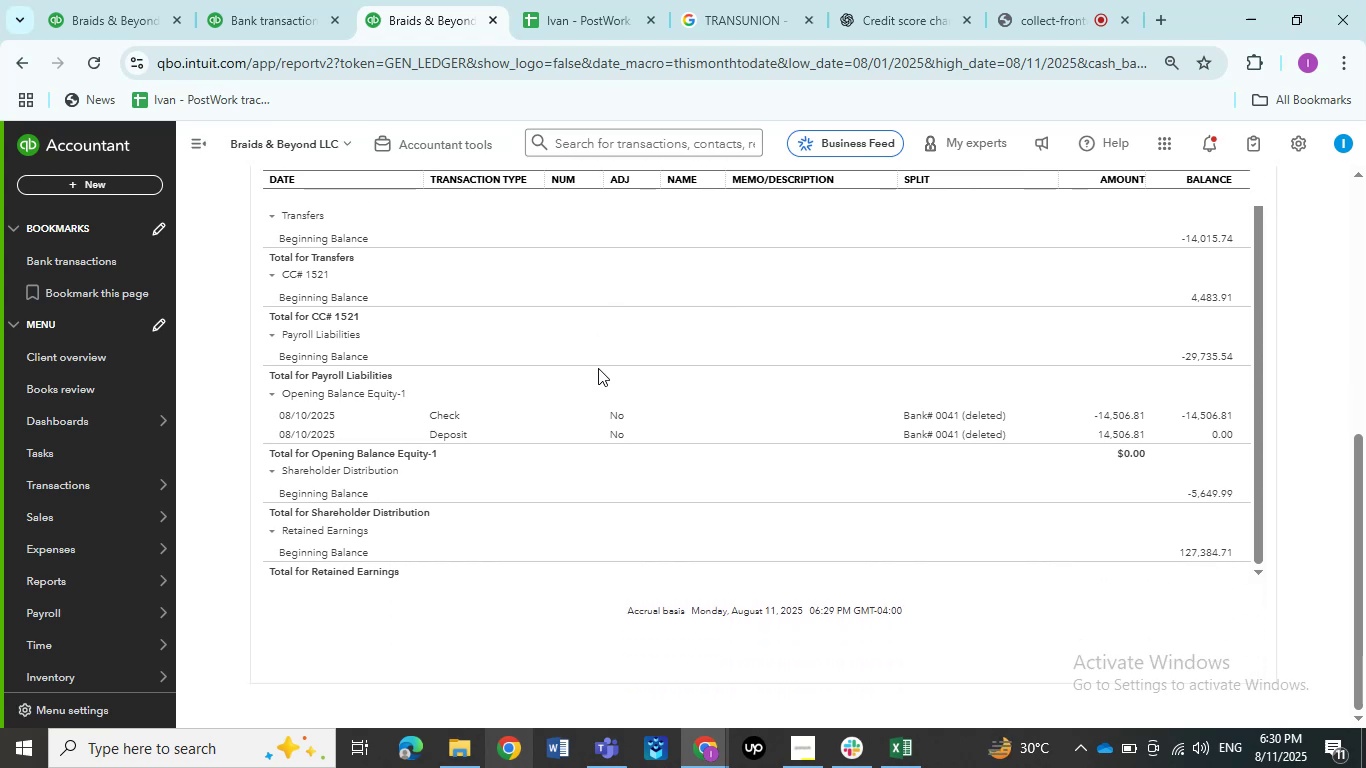 
scroll: coordinate [619, 387], scroll_direction: up, amount: 3.0
 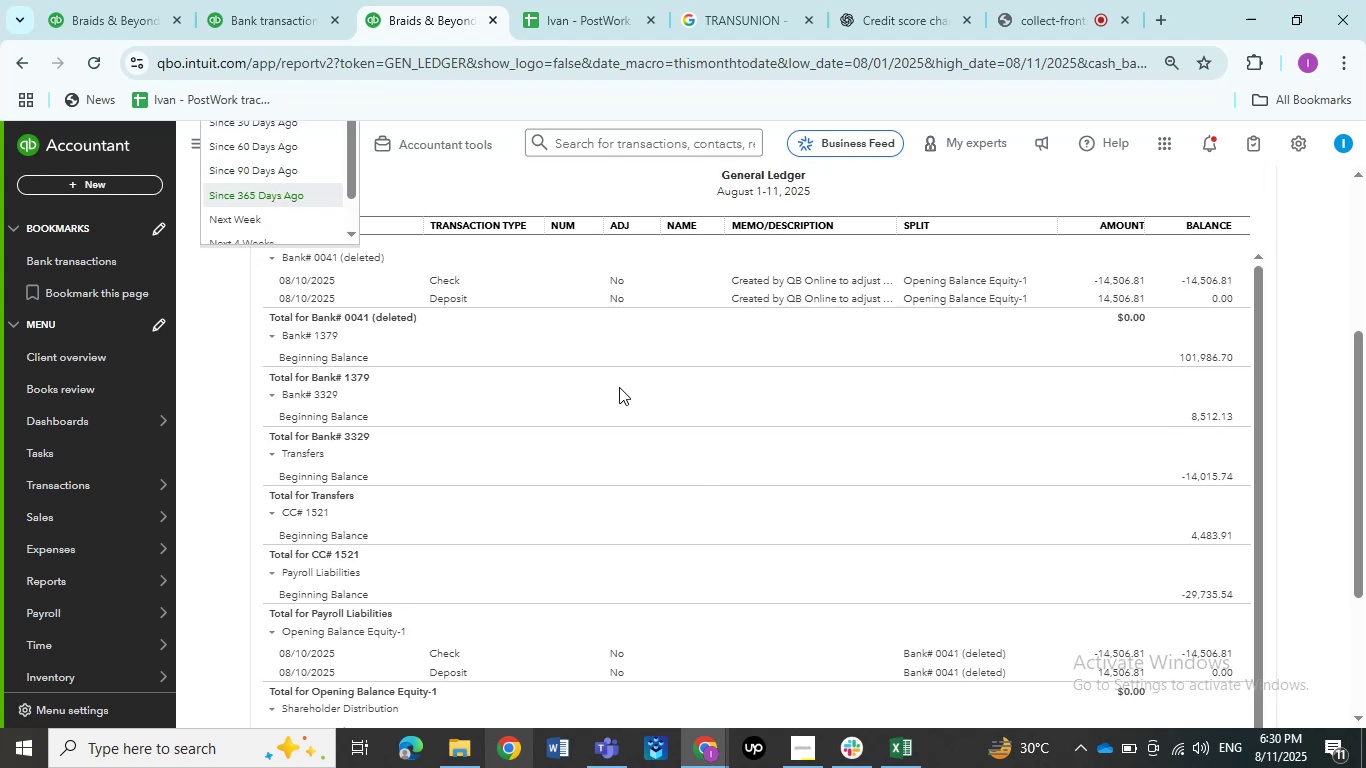 
wait(5.34)
 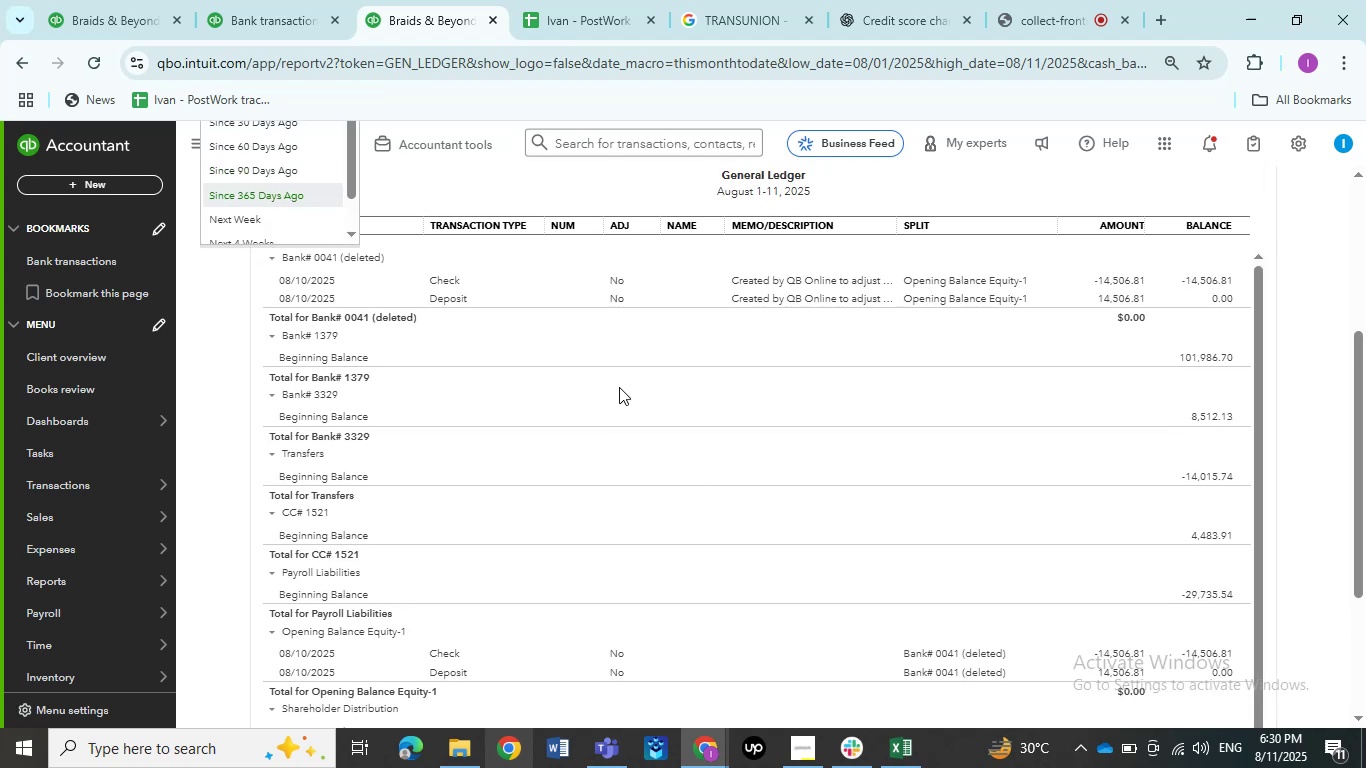 
scroll: coordinate [623, 389], scroll_direction: up, amount: 1.0
 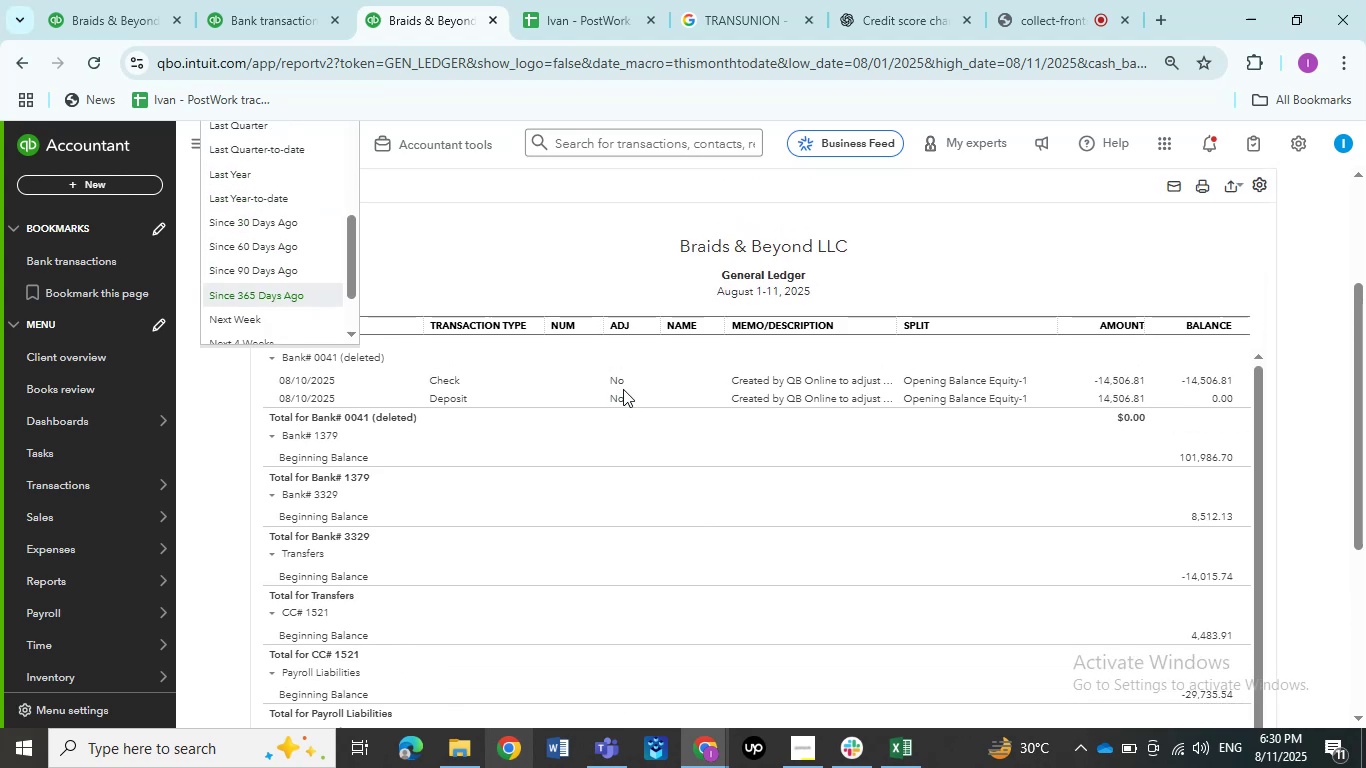 
scroll: coordinate [543, 406], scroll_direction: down, amount: 8.0
 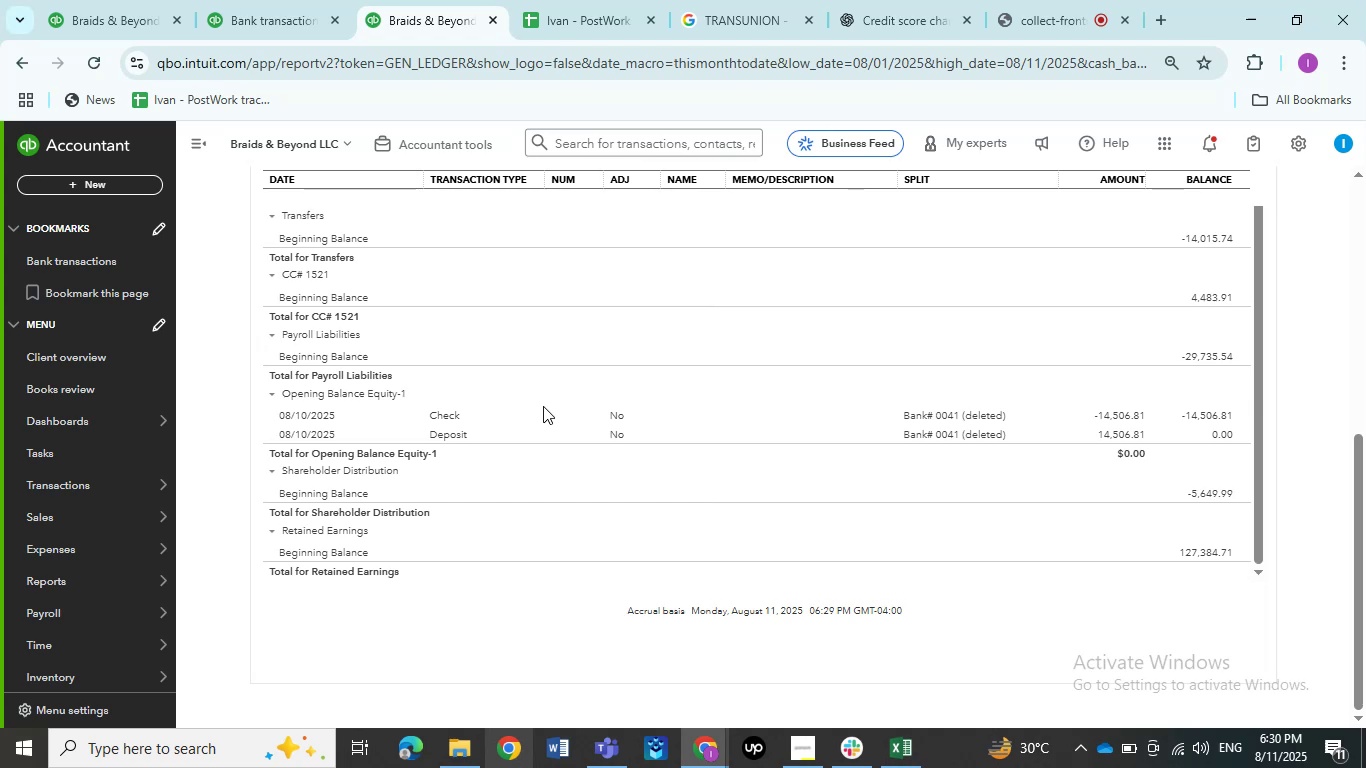 
scroll: coordinate [497, 366], scroll_direction: up, amount: 7.0
 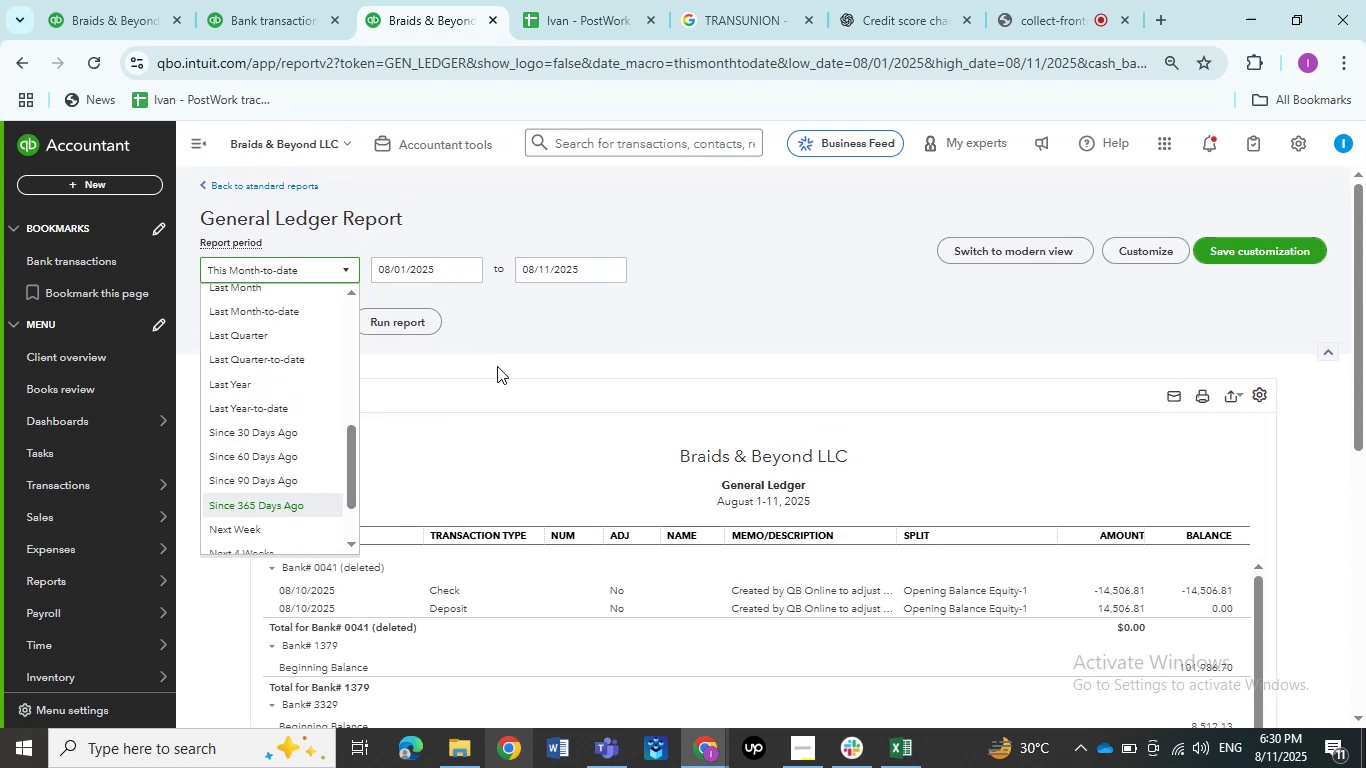 
scroll: coordinate [497, 366], scroll_direction: down, amount: 6.0
 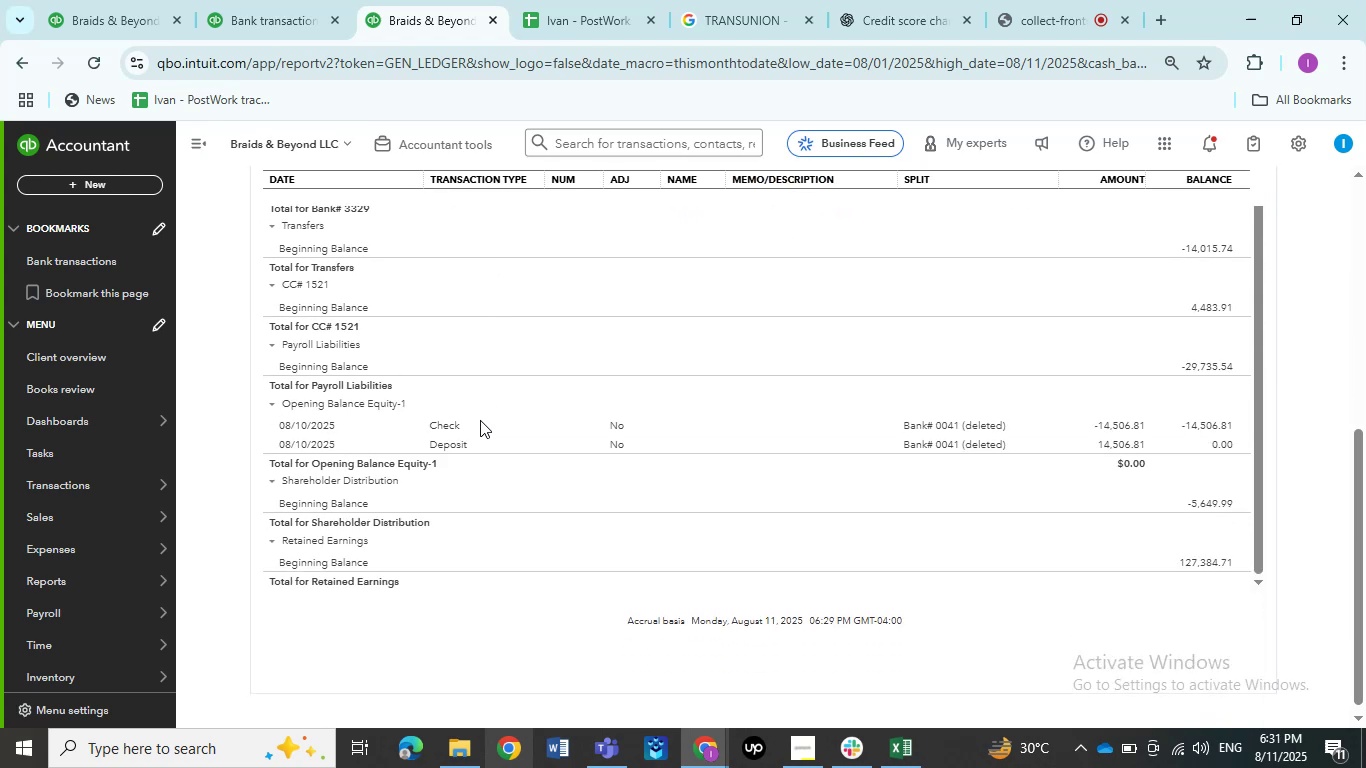 
wait(11.32)
 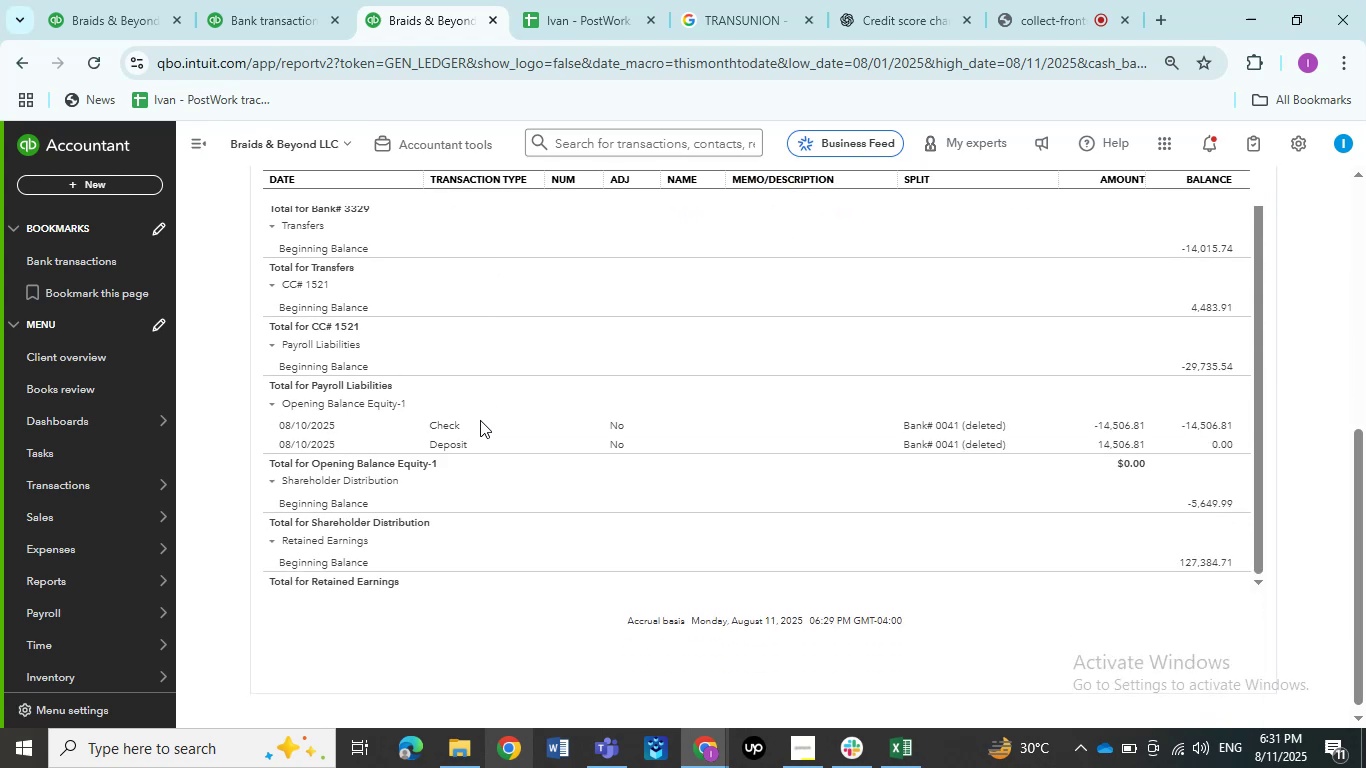 
scroll: coordinate [382, 326], scroll_direction: down, amount: 5.0
 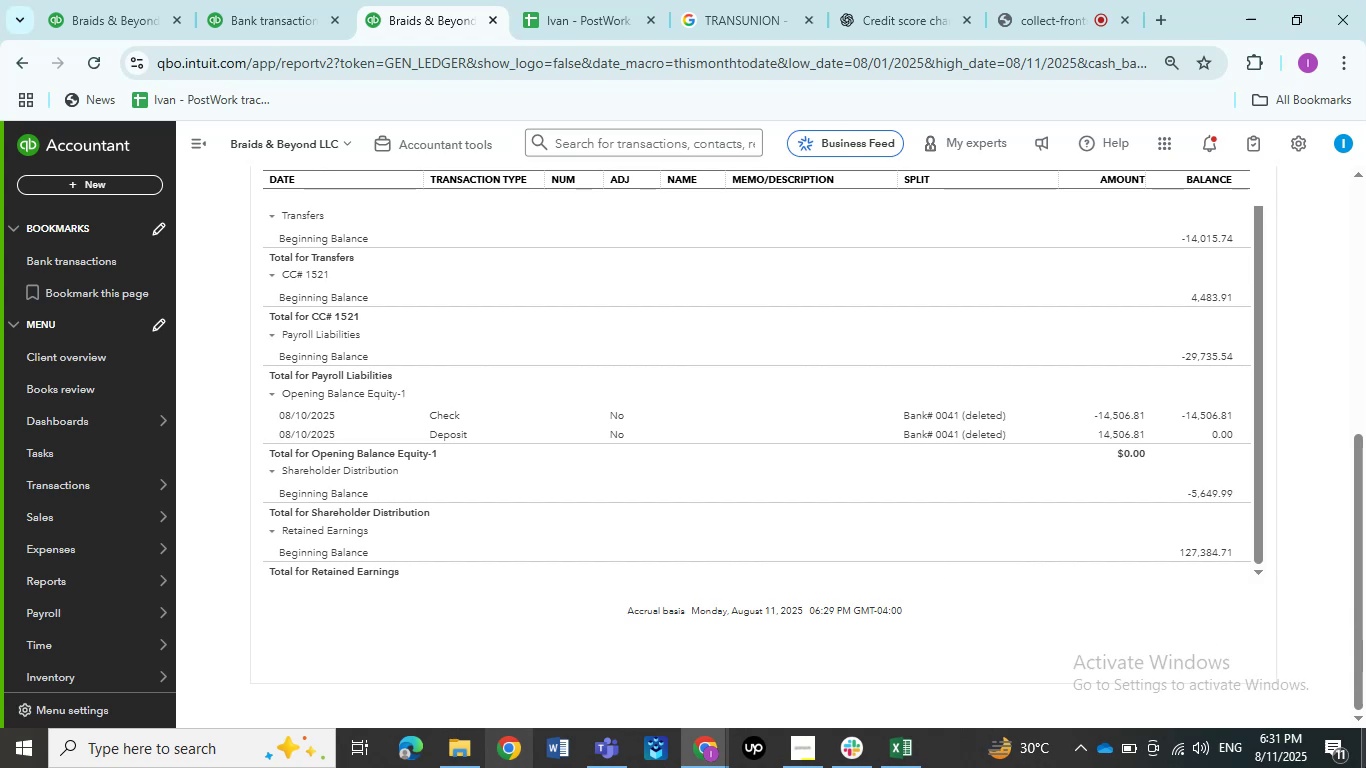 
wait(15.49)
 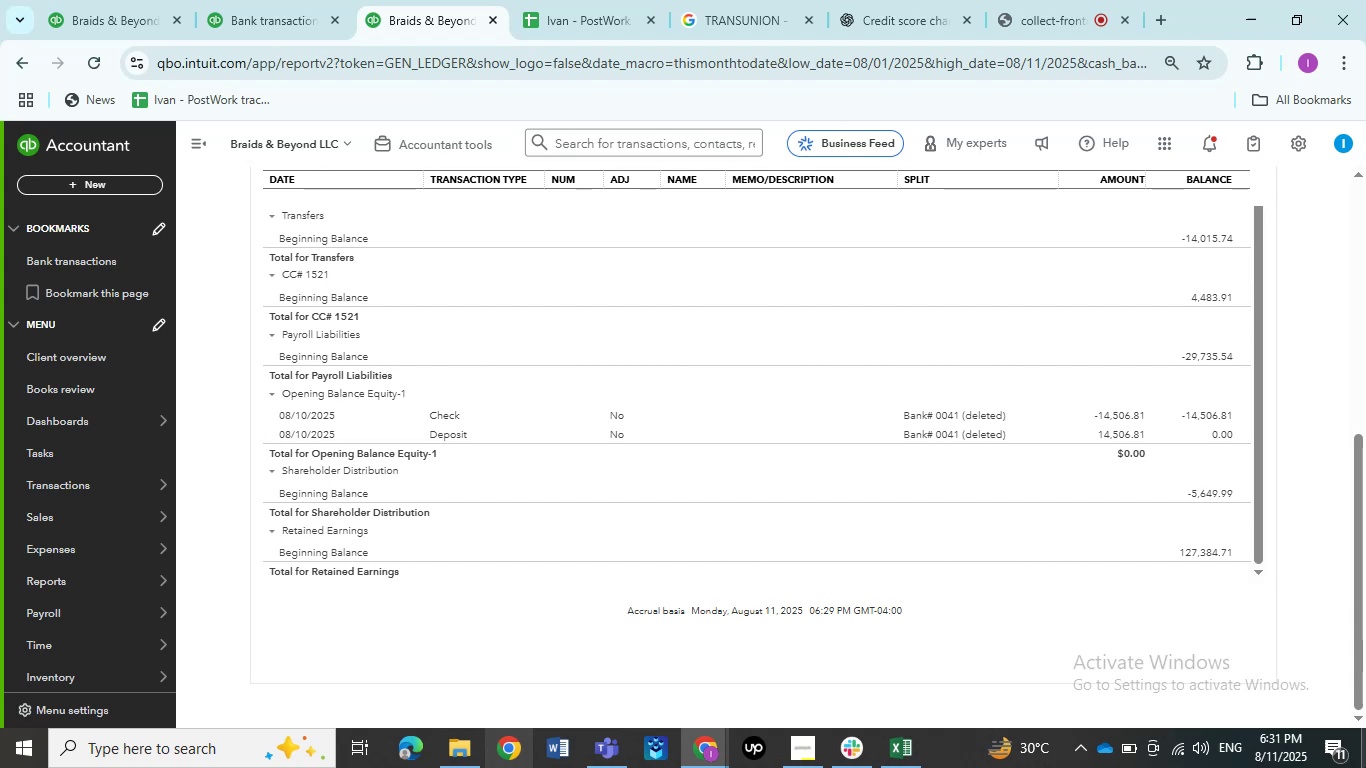 
left_click([270, 10])
 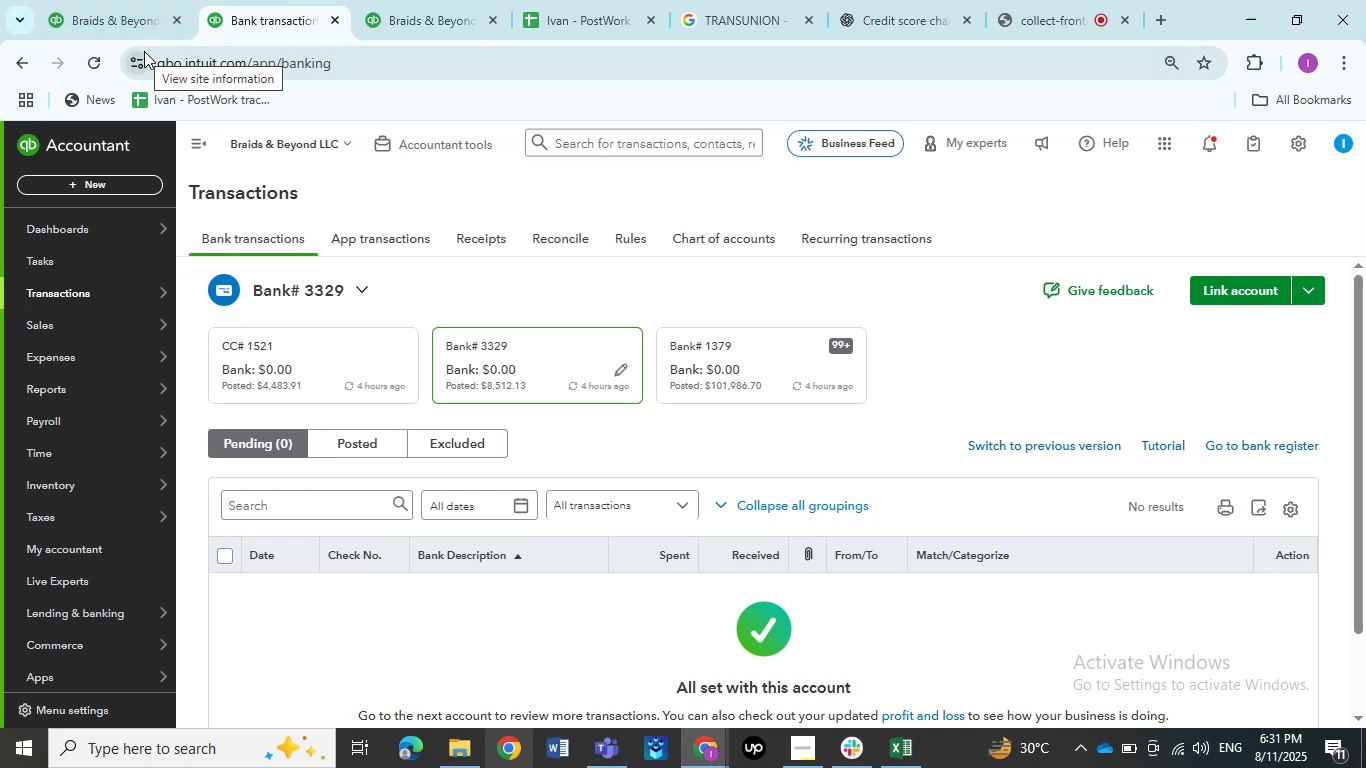 
wait(13.29)
 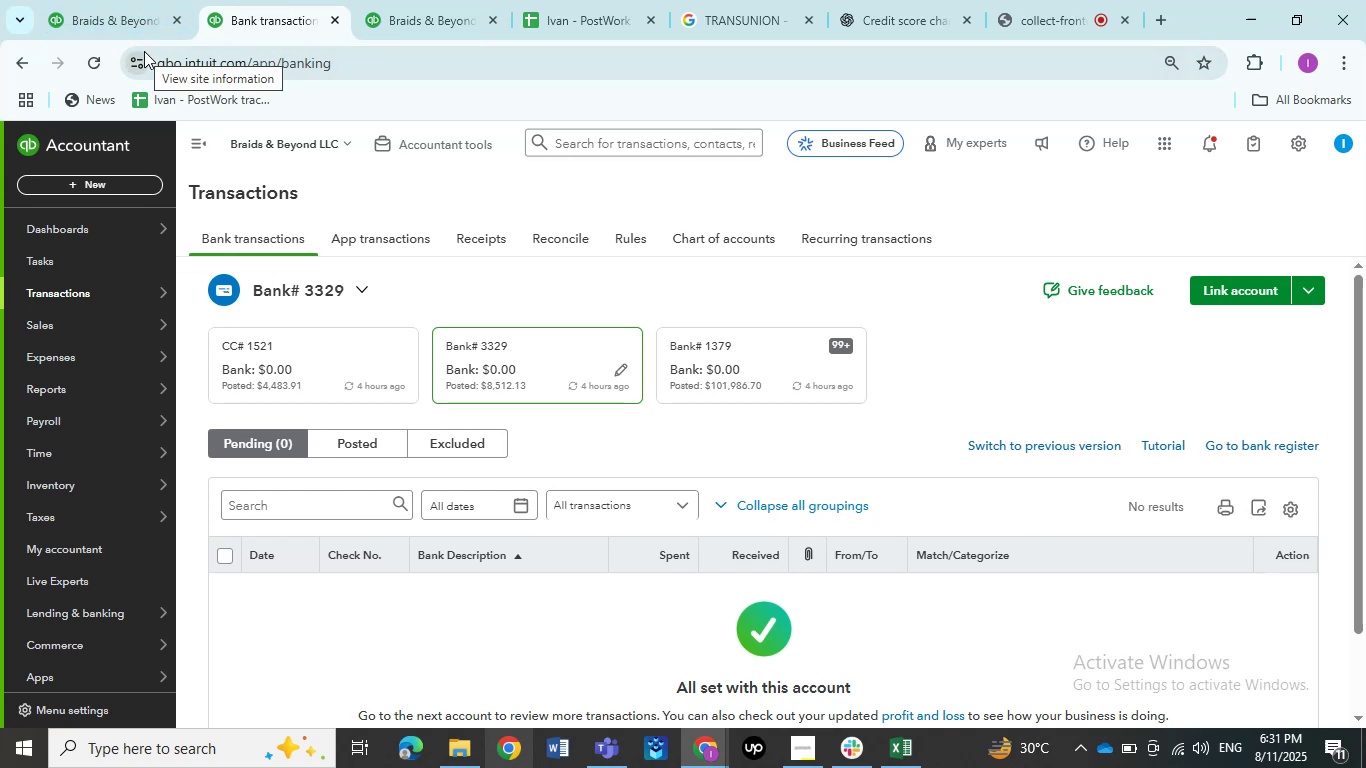 
scroll: coordinate [453, 600], scroll_direction: down, amount: 1.0
 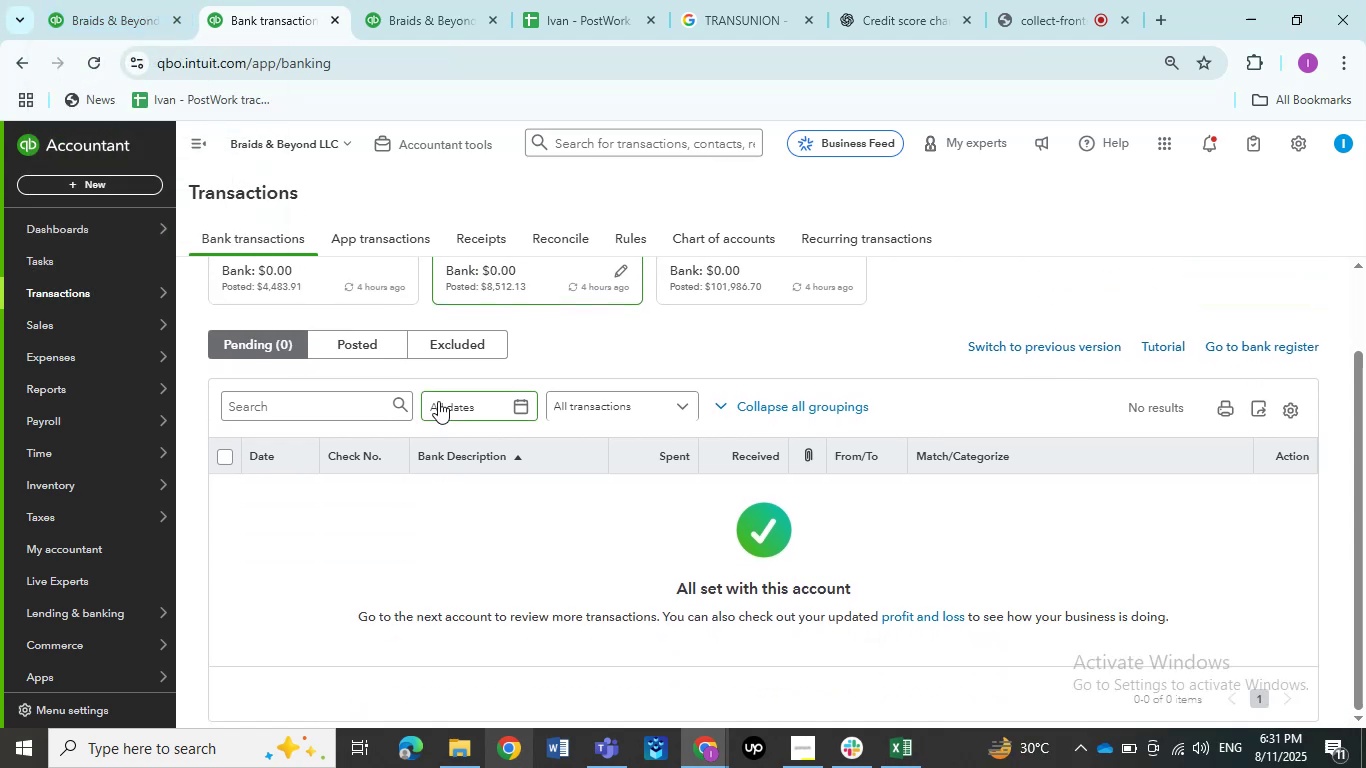 
left_click([355, 341])
 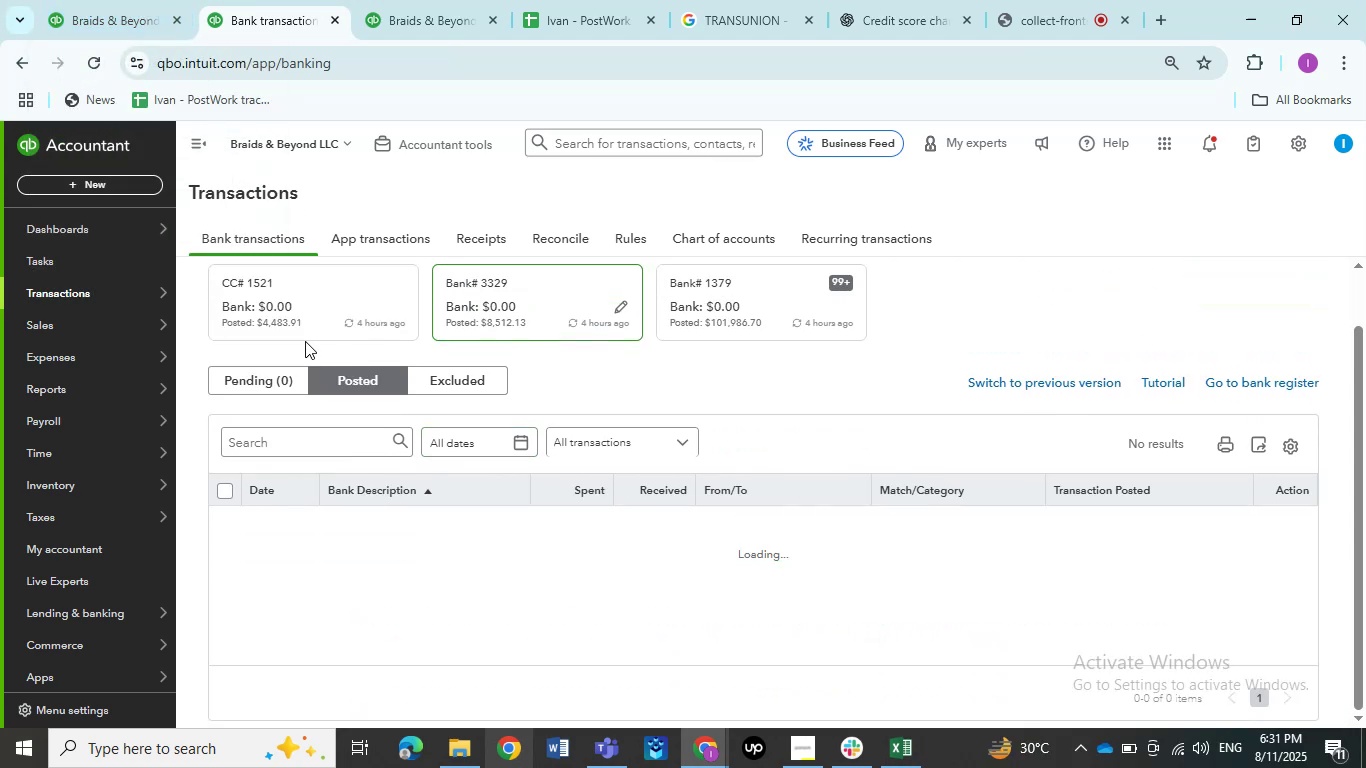 
mouse_move([286, 383])
 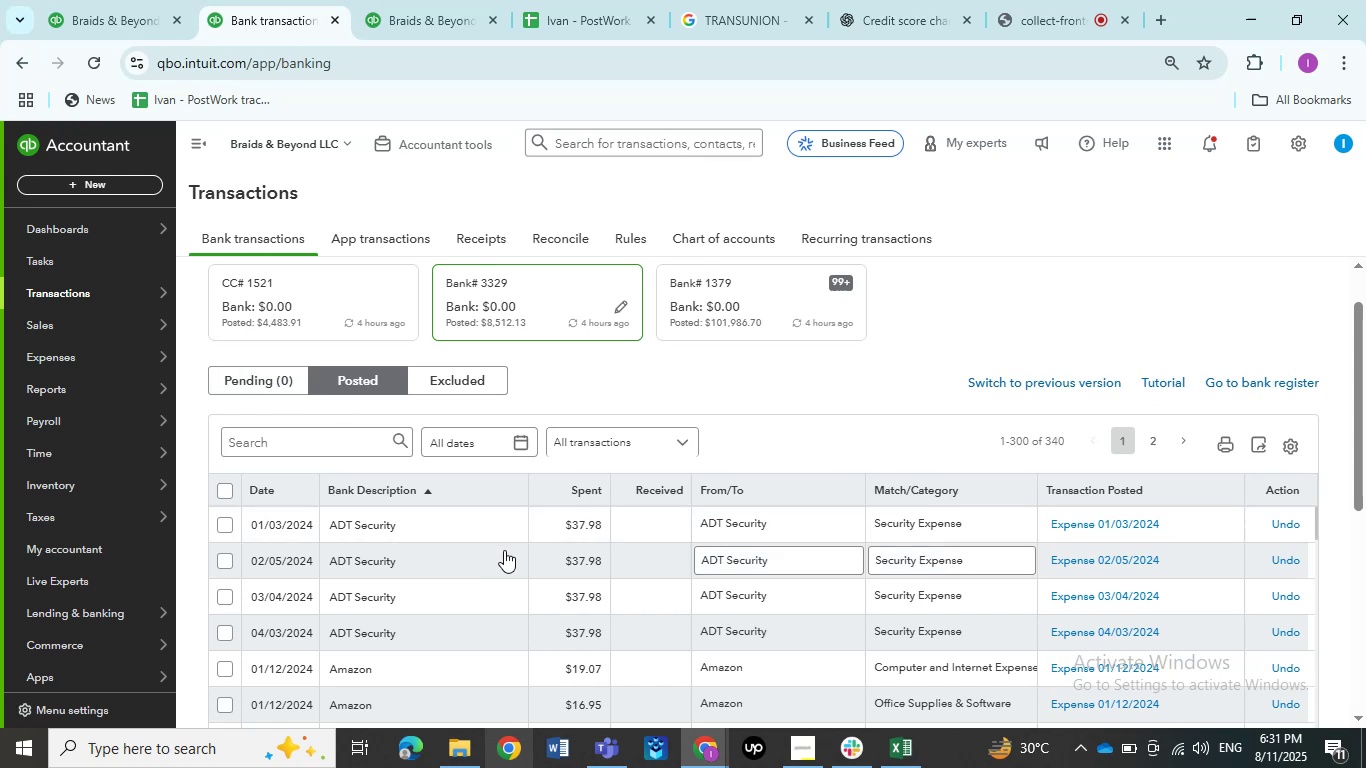 
scroll: coordinate [504, 550], scroll_direction: down, amount: 1.0
 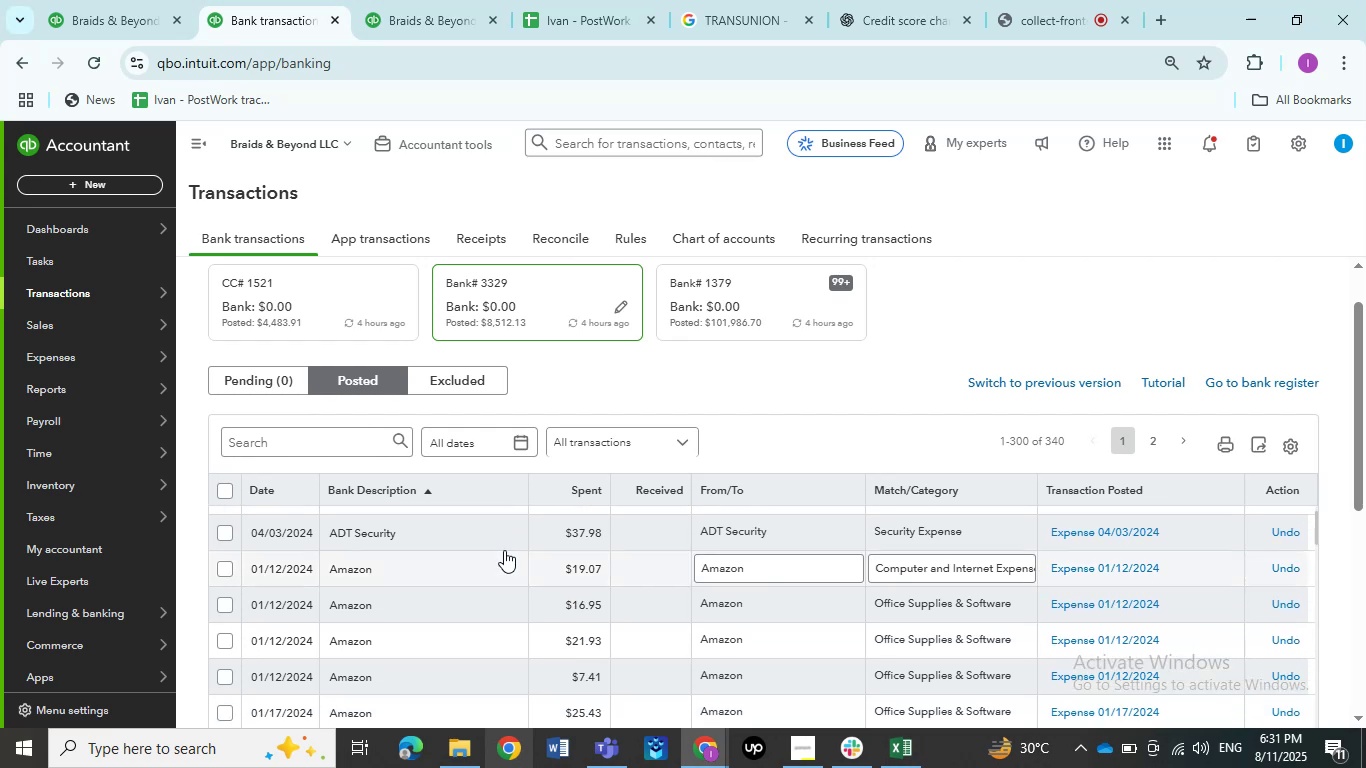 
scroll: coordinate [504, 550], scroll_direction: up, amount: 4.0
 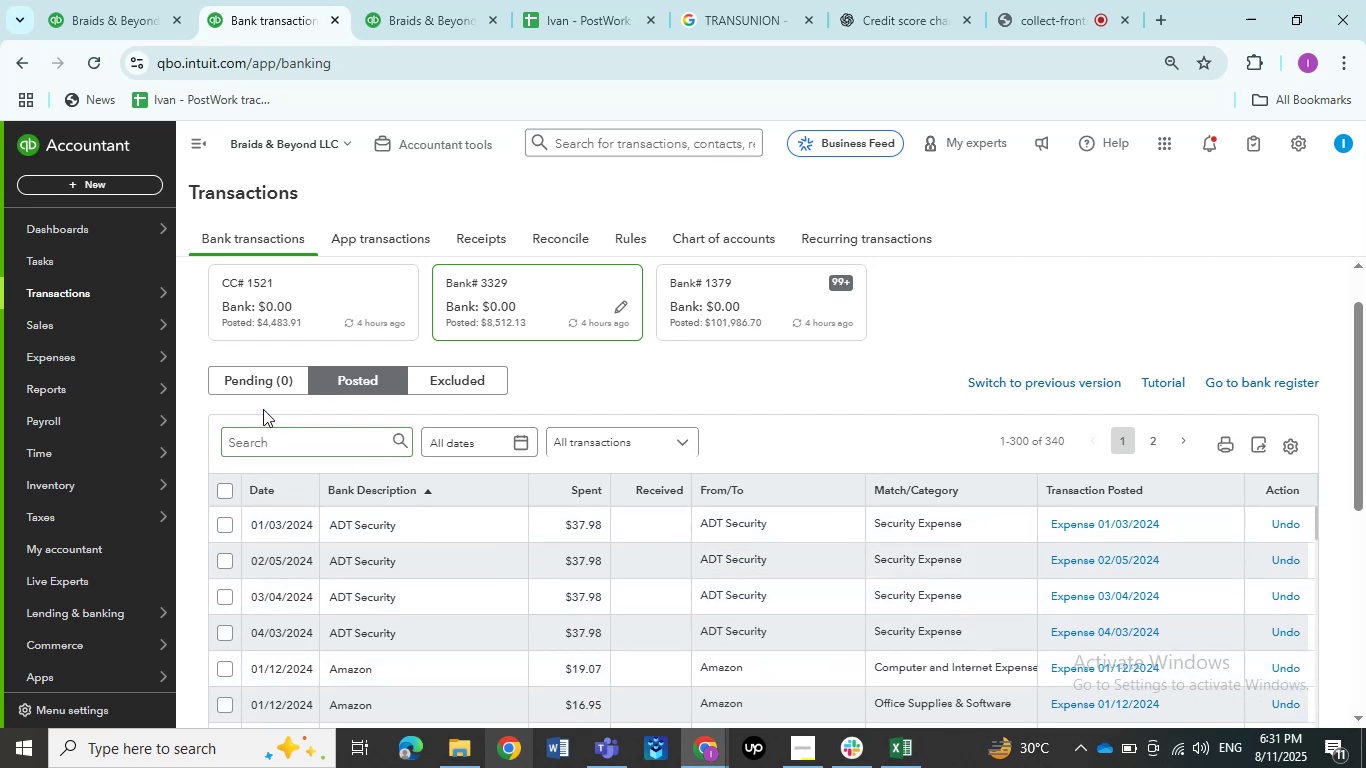 
left_click([248, 374])
 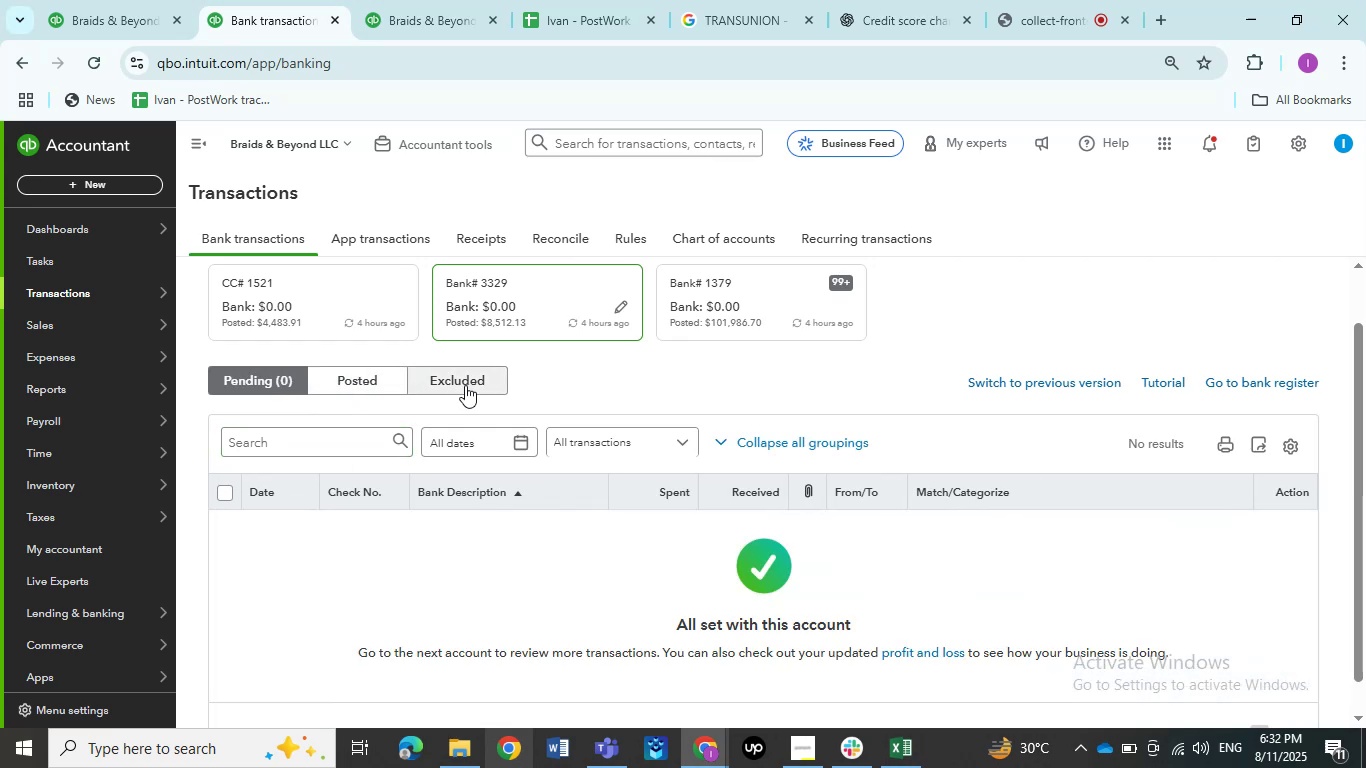 
left_click_drag(start_coordinate=[467, 383], to_coordinate=[475, 371])
 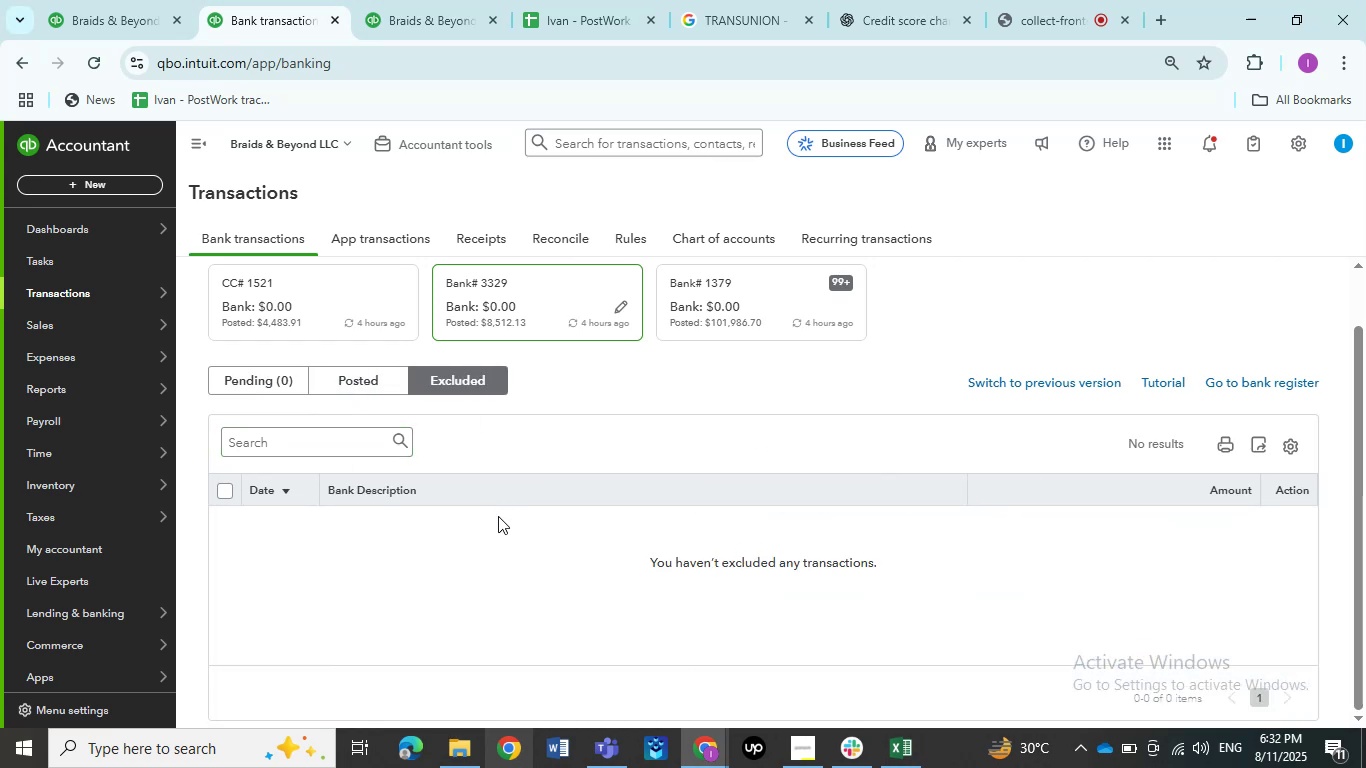 
scroll: coordinate [498, 516], scroll_direction: none, amount: 0.0
 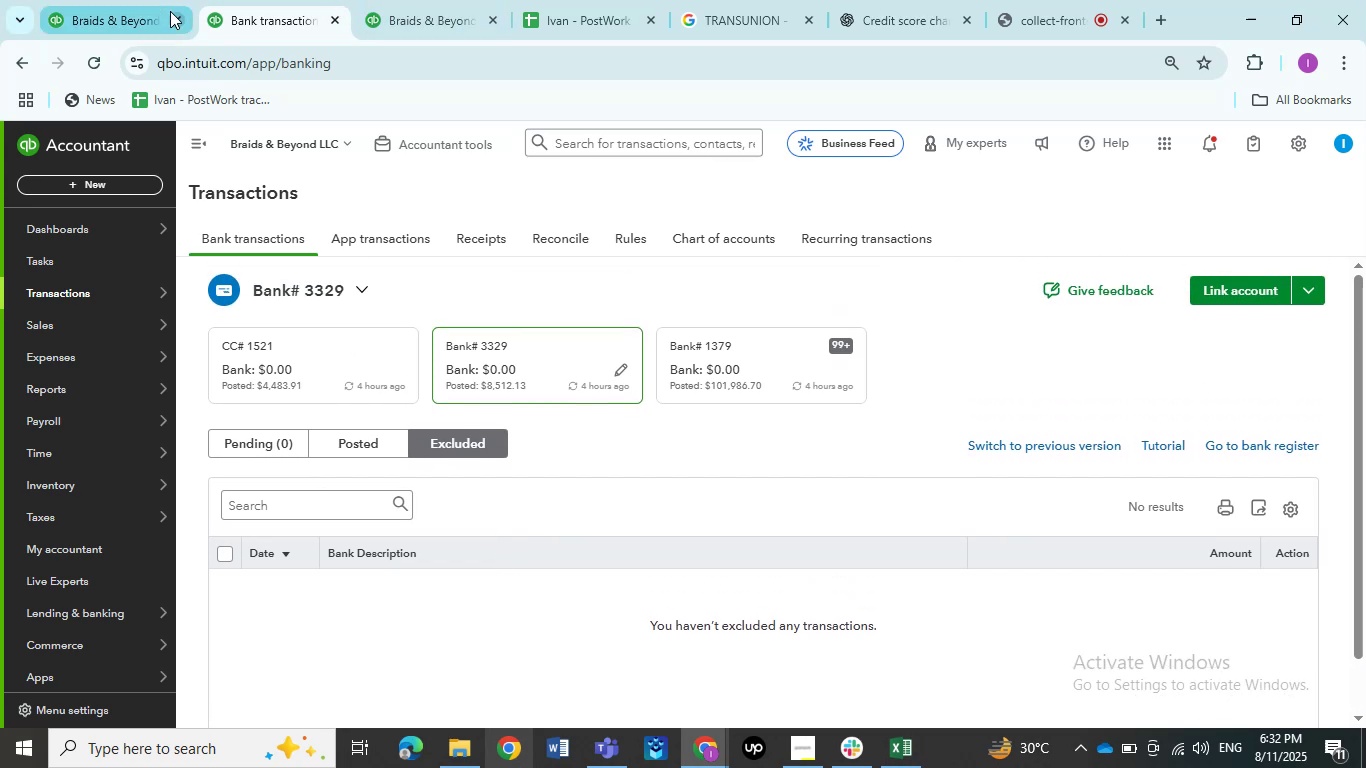 
left_click([114, 18])
 